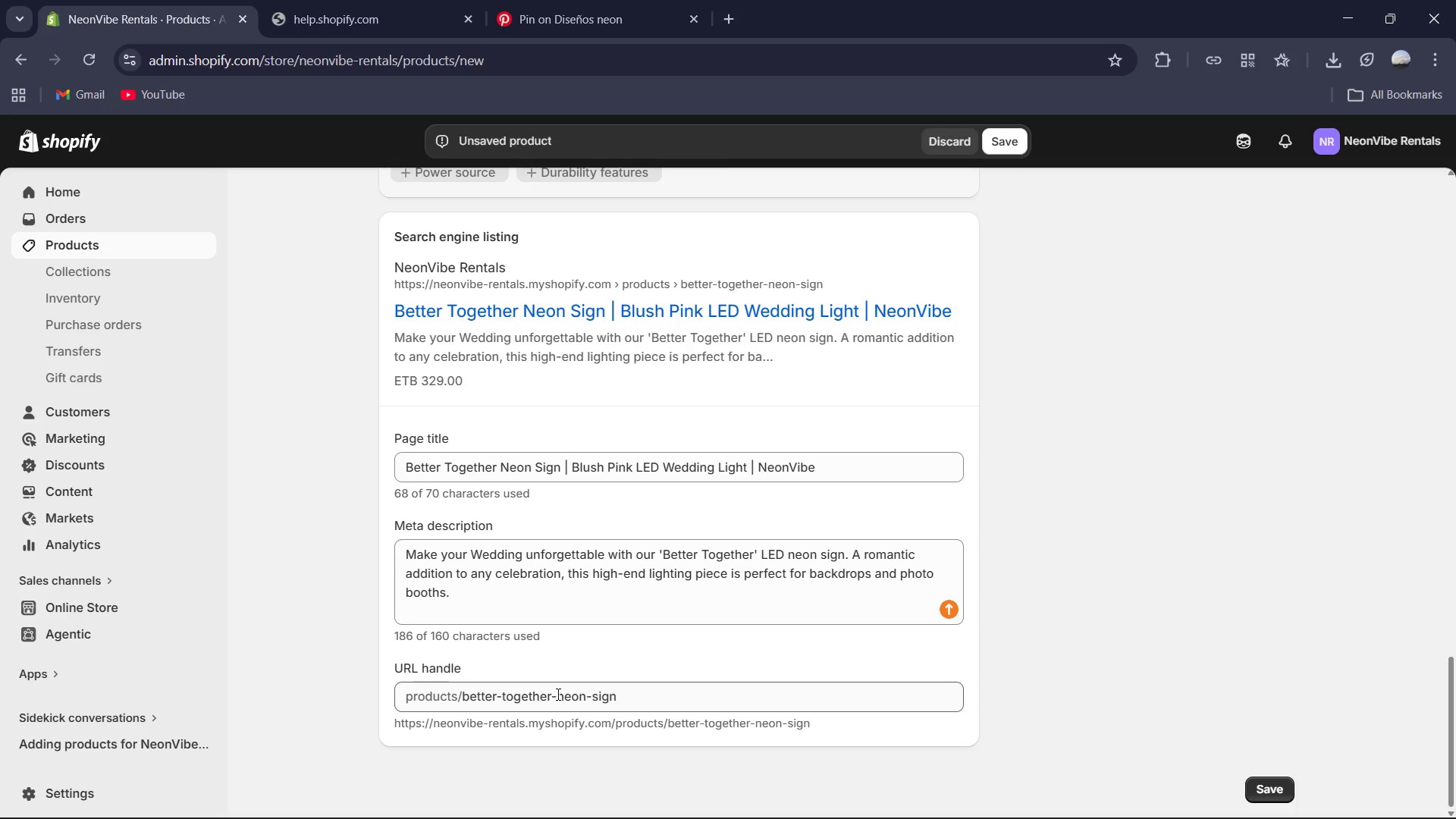 
scroll: coordinate [557, 694], scroll_direction: up, amount: 1.0
 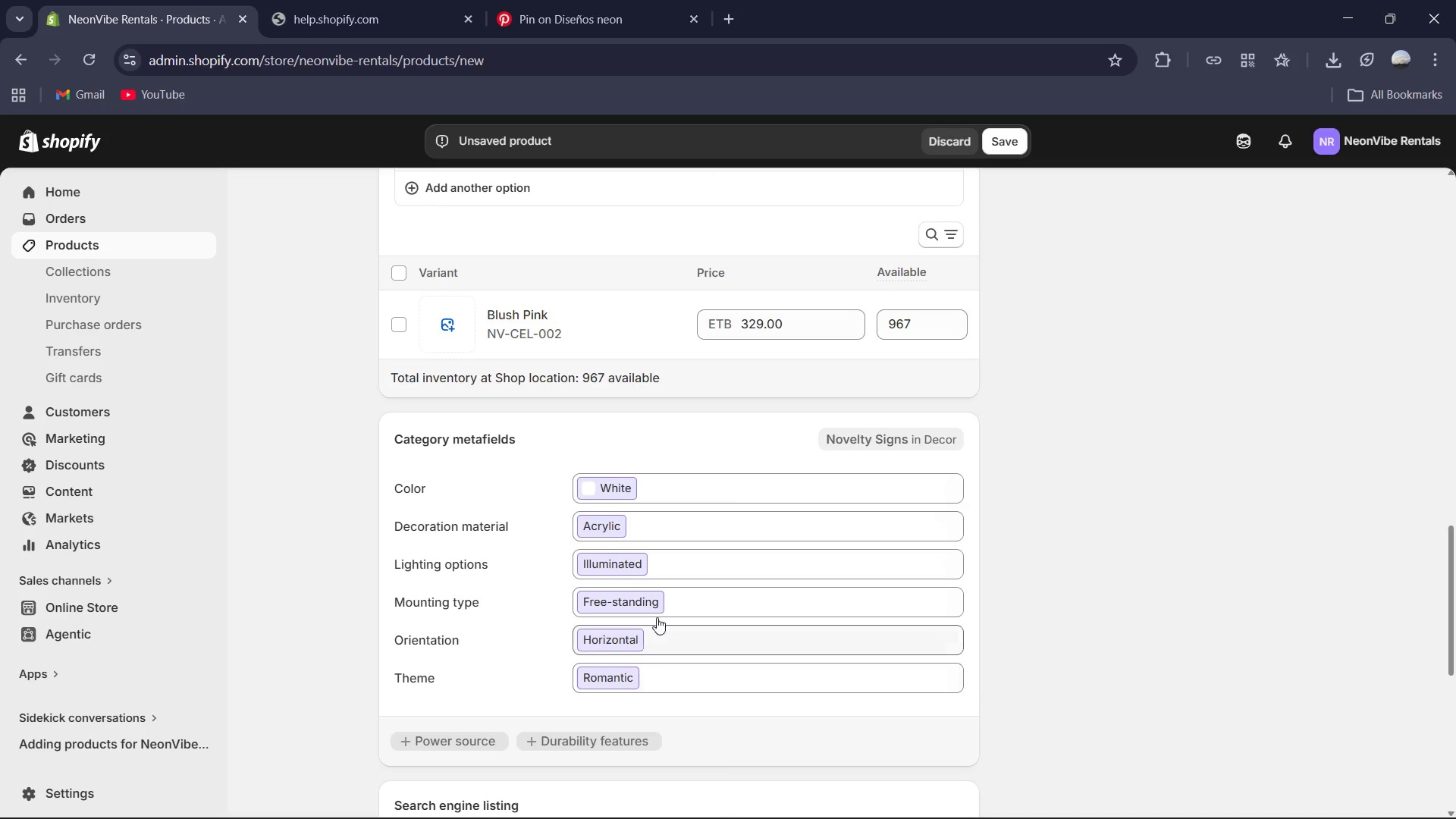 
left_click([600, 485])
 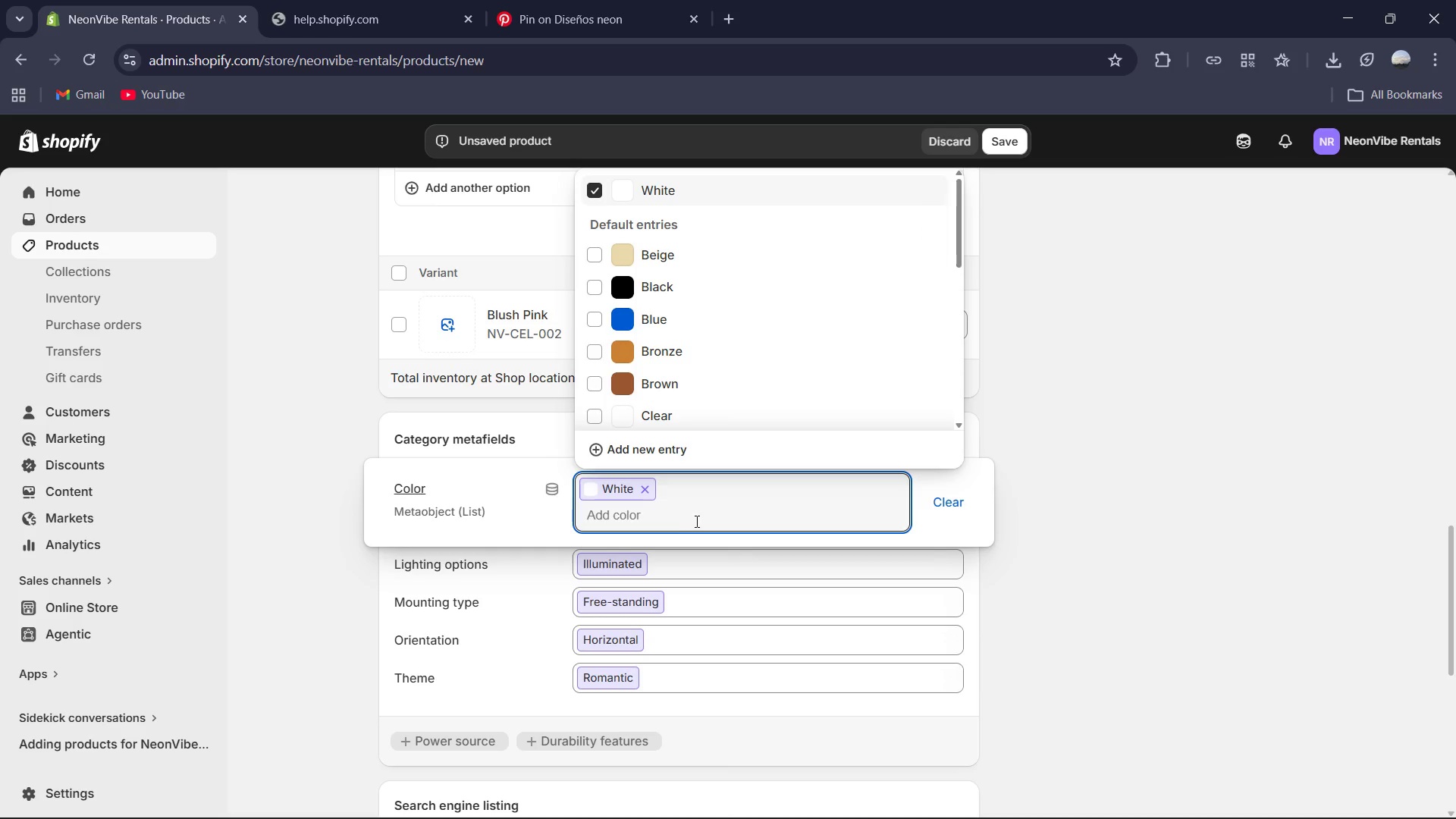 
type(Blush)
key(Backspace)
key(Backspace)
key(Backspace)
key(Backspace)
key(Backspace)
type(Pink)
 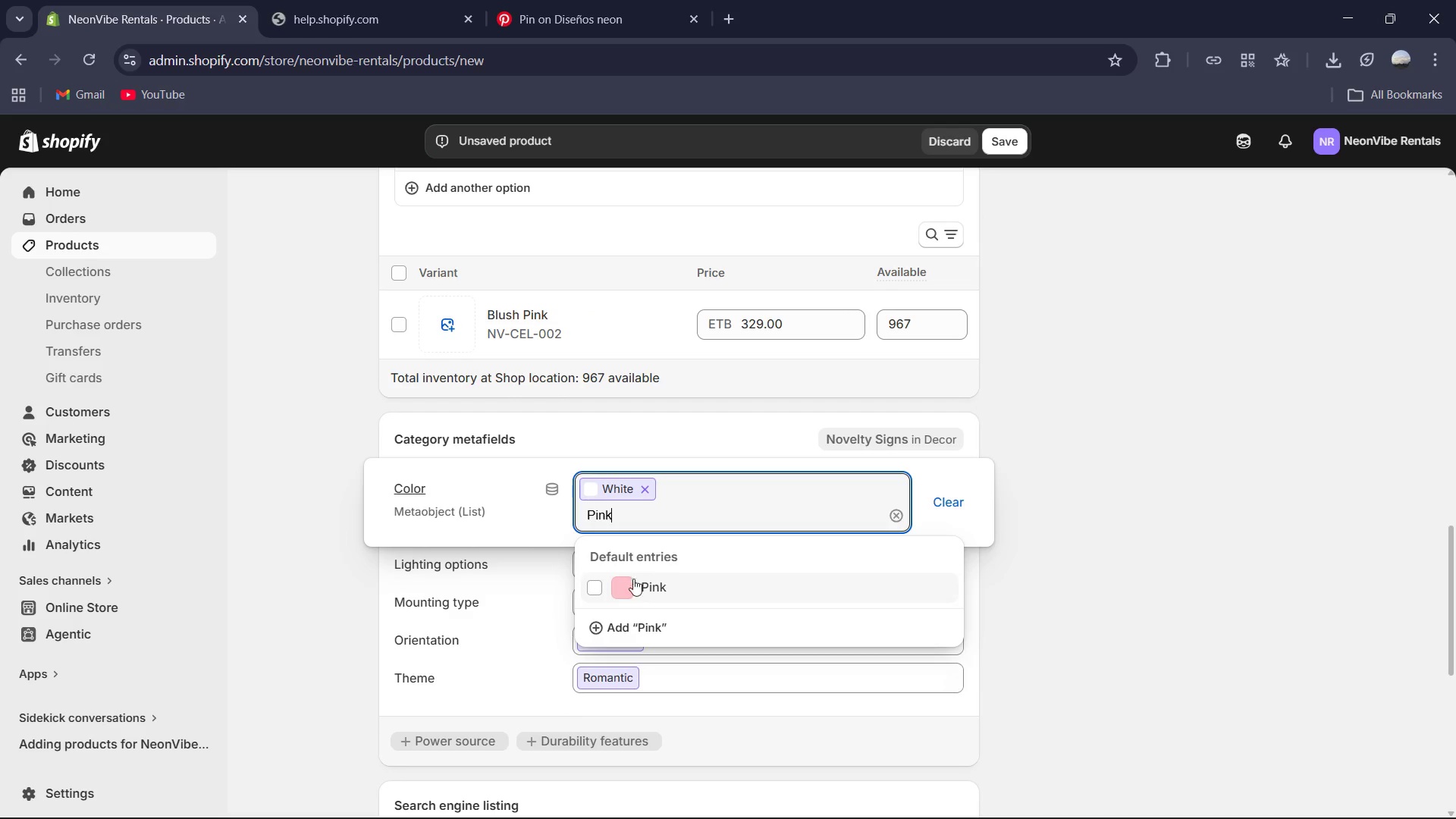 
left_click([601, 588])
 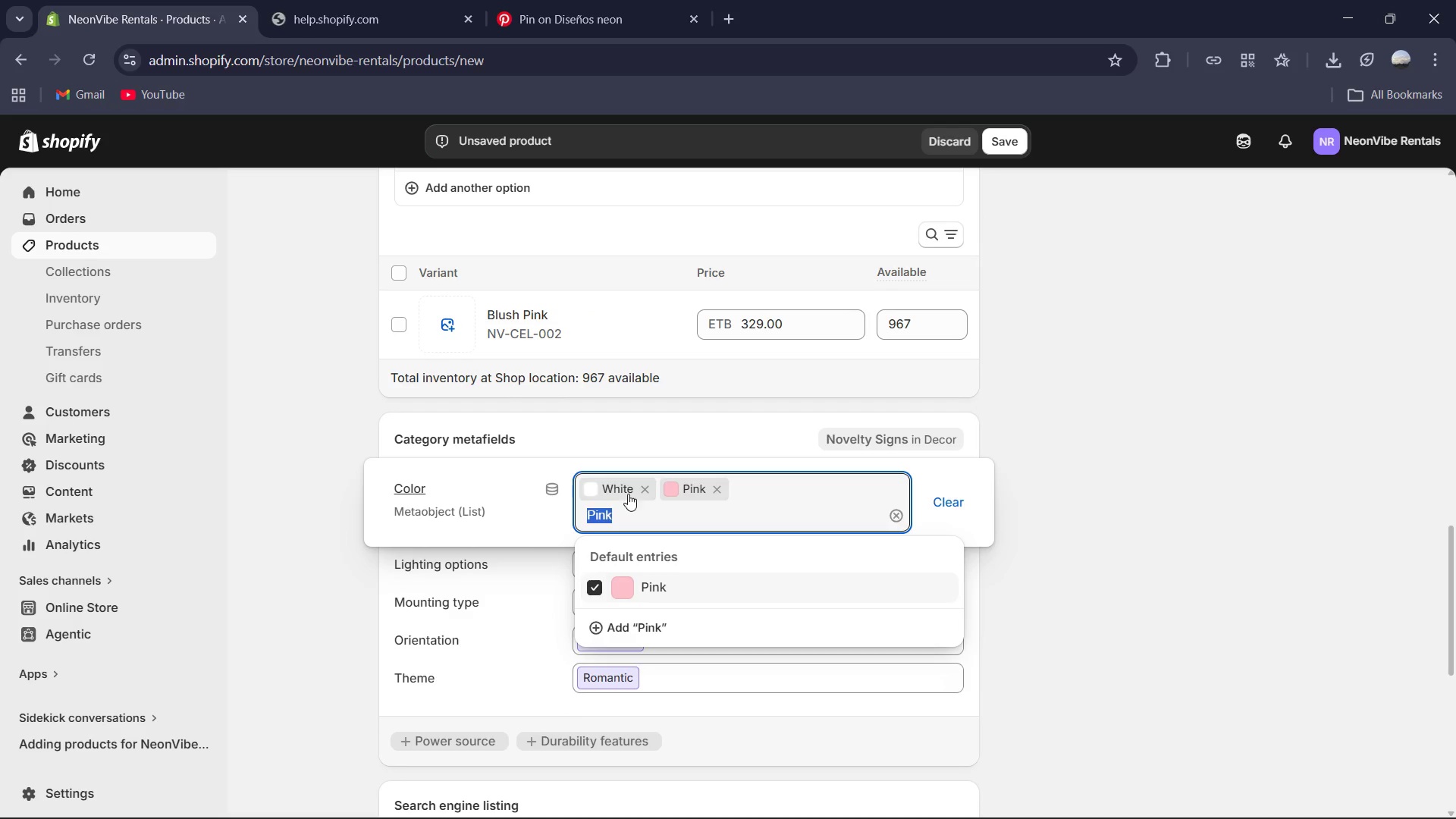 
left_click([642, 491])
 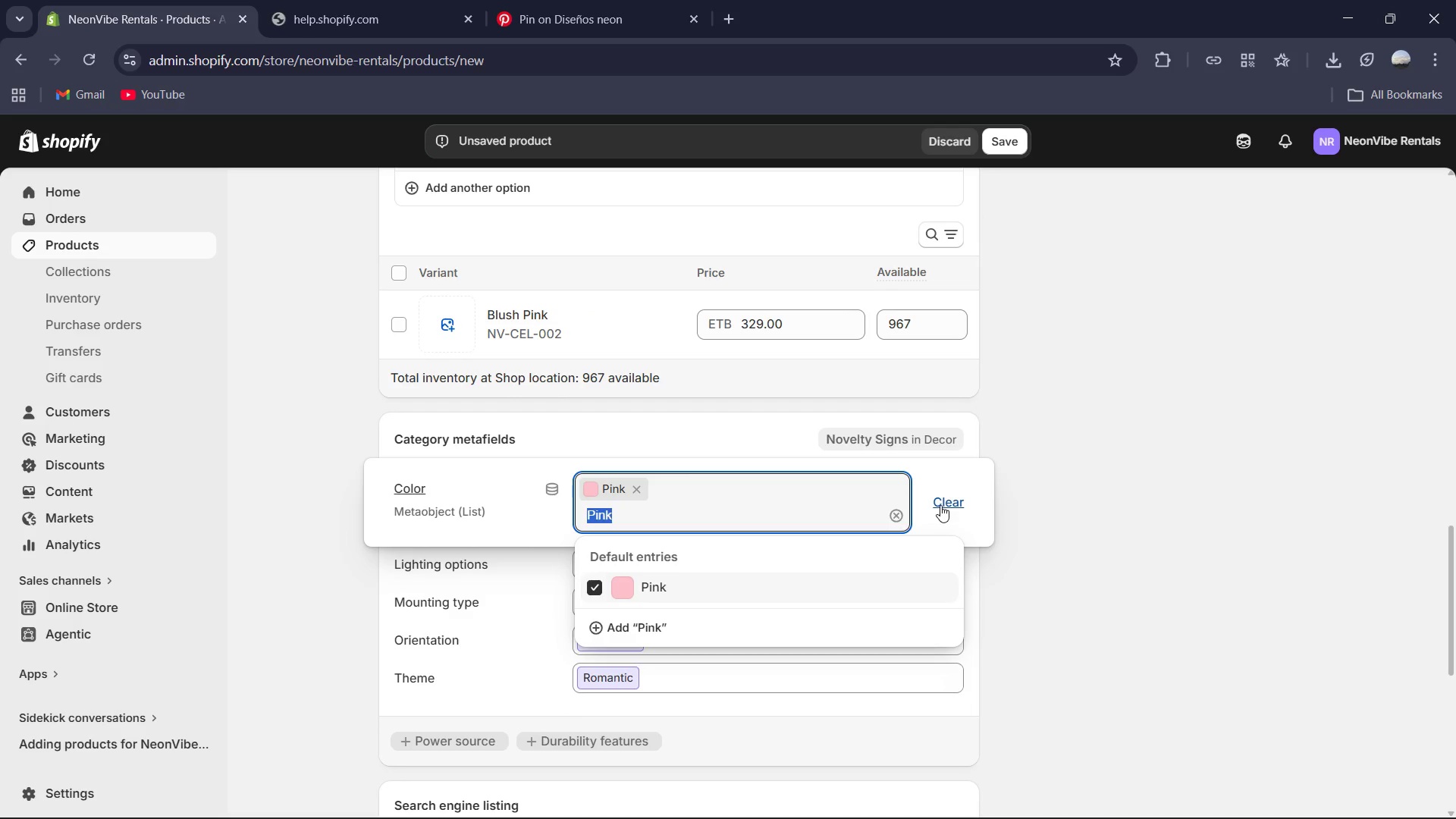 
left_click_drag(start_coordinate=[944, 504], to_coordinate=[1278, 317])
 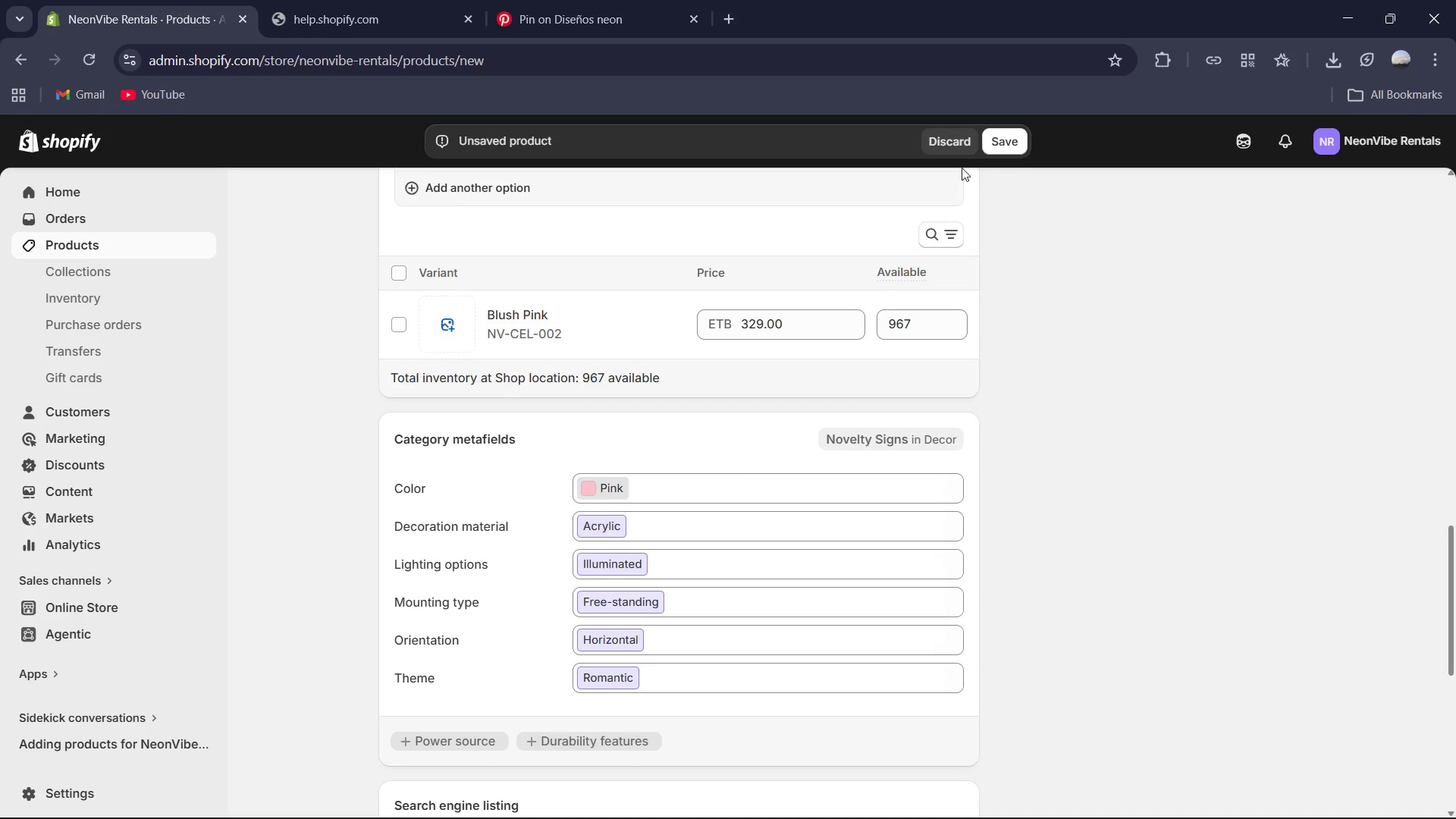 
left_click_drag(start_coordinate=[1007, 145], to_coordinate=[998, 148])
 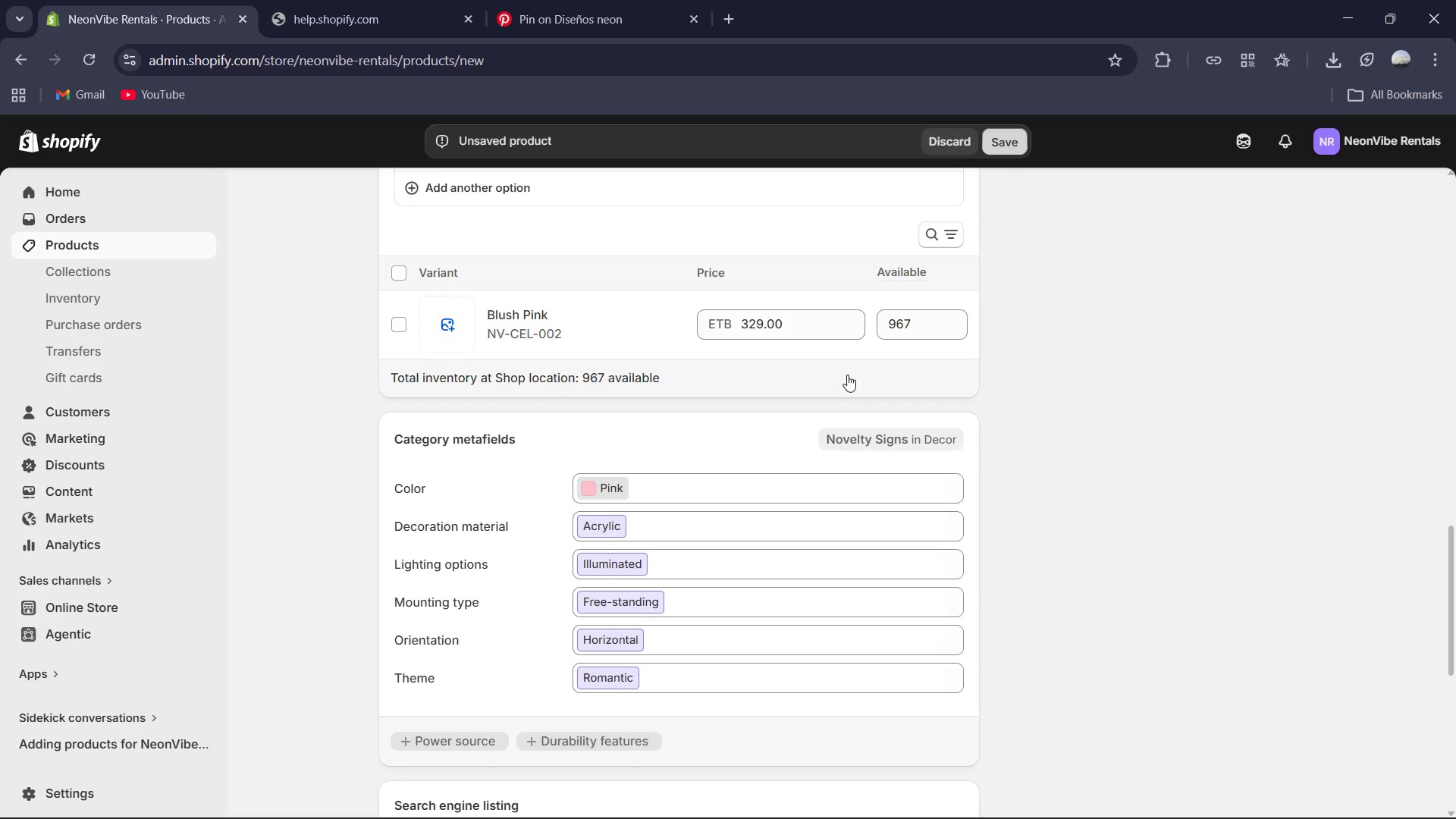 
scroll: coordinate [926, 507], scroll_direction: up, amount: 24.0
 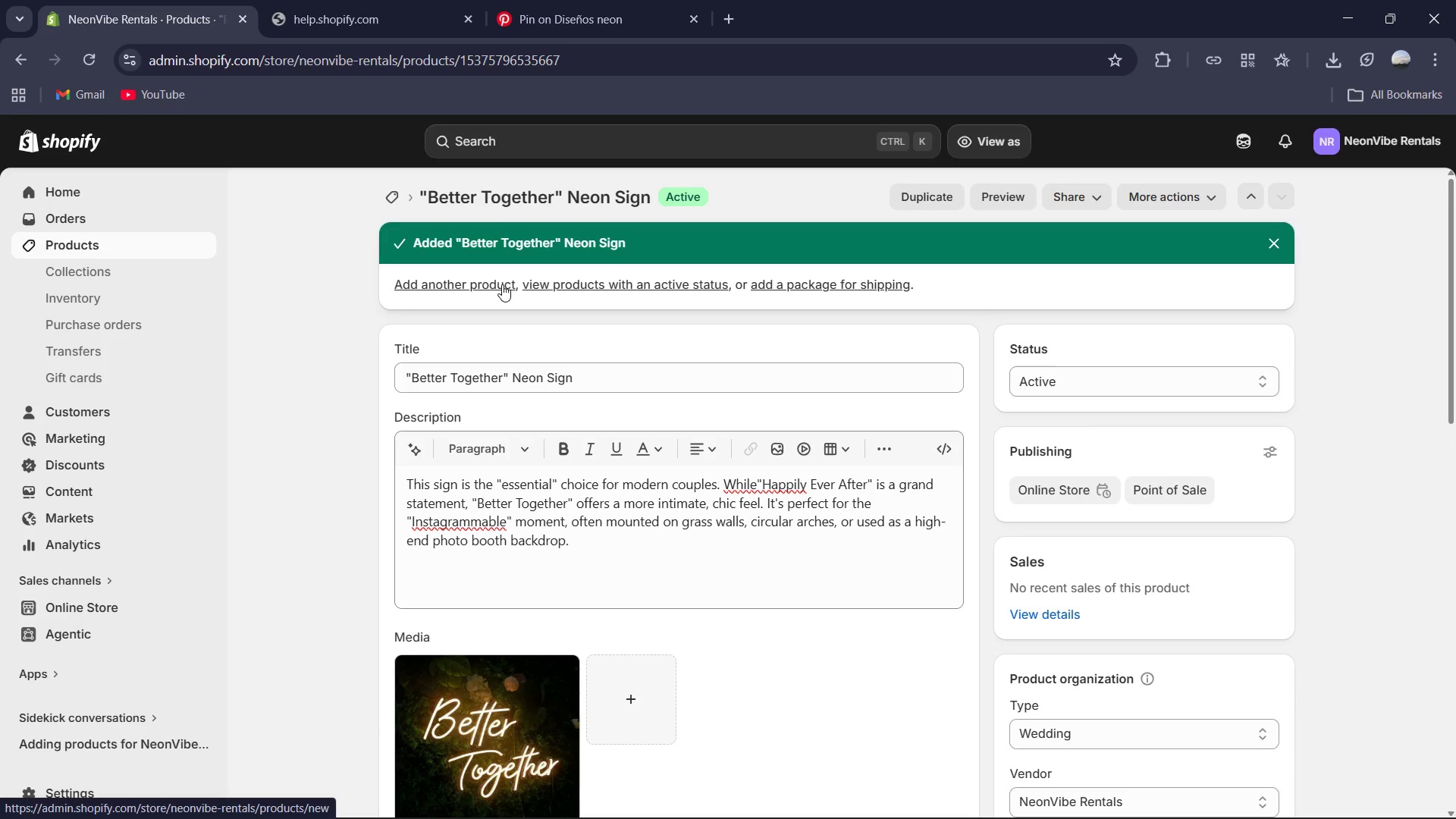 
wait(11.83)
 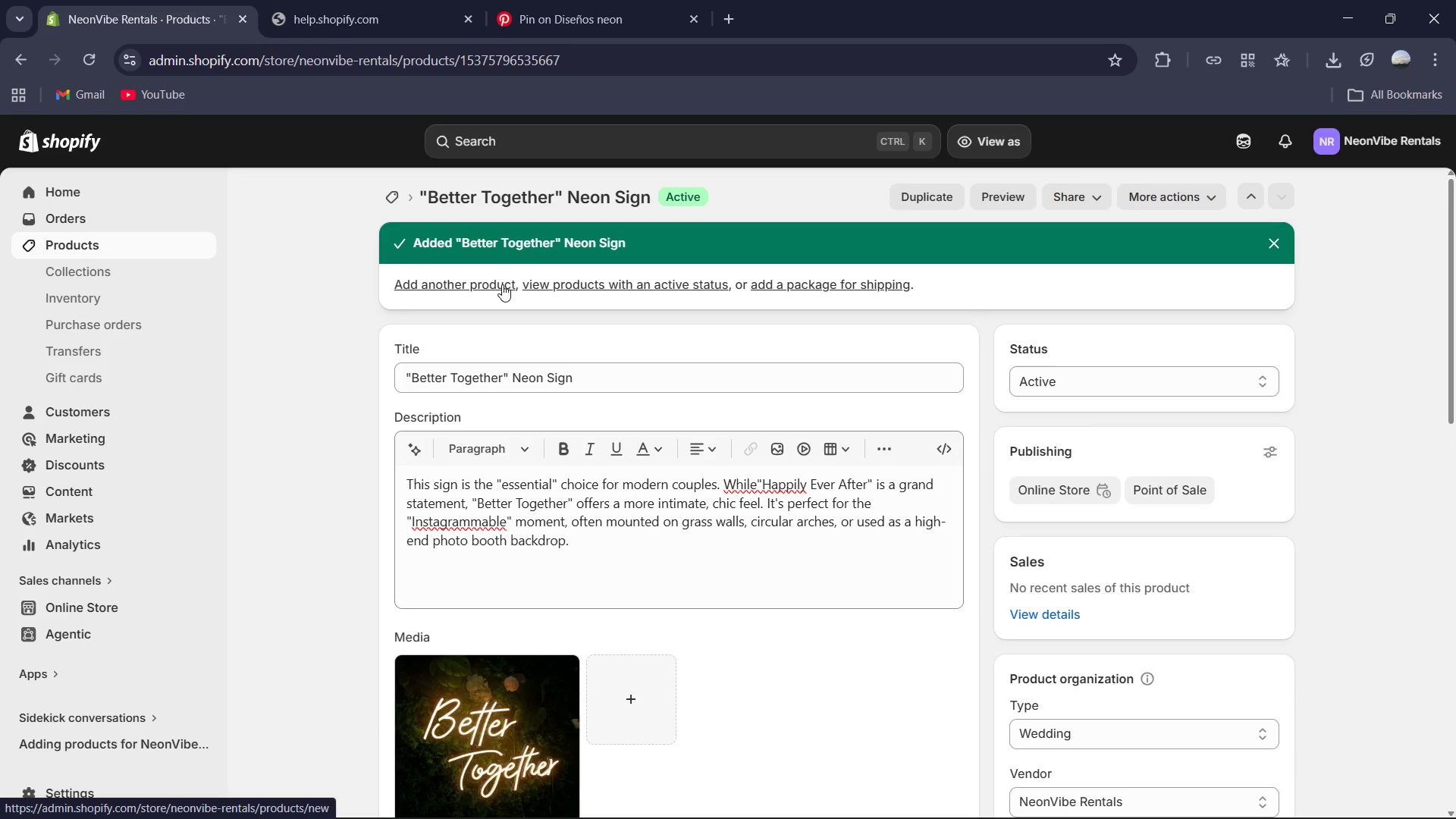 
left_click([383, 190])
 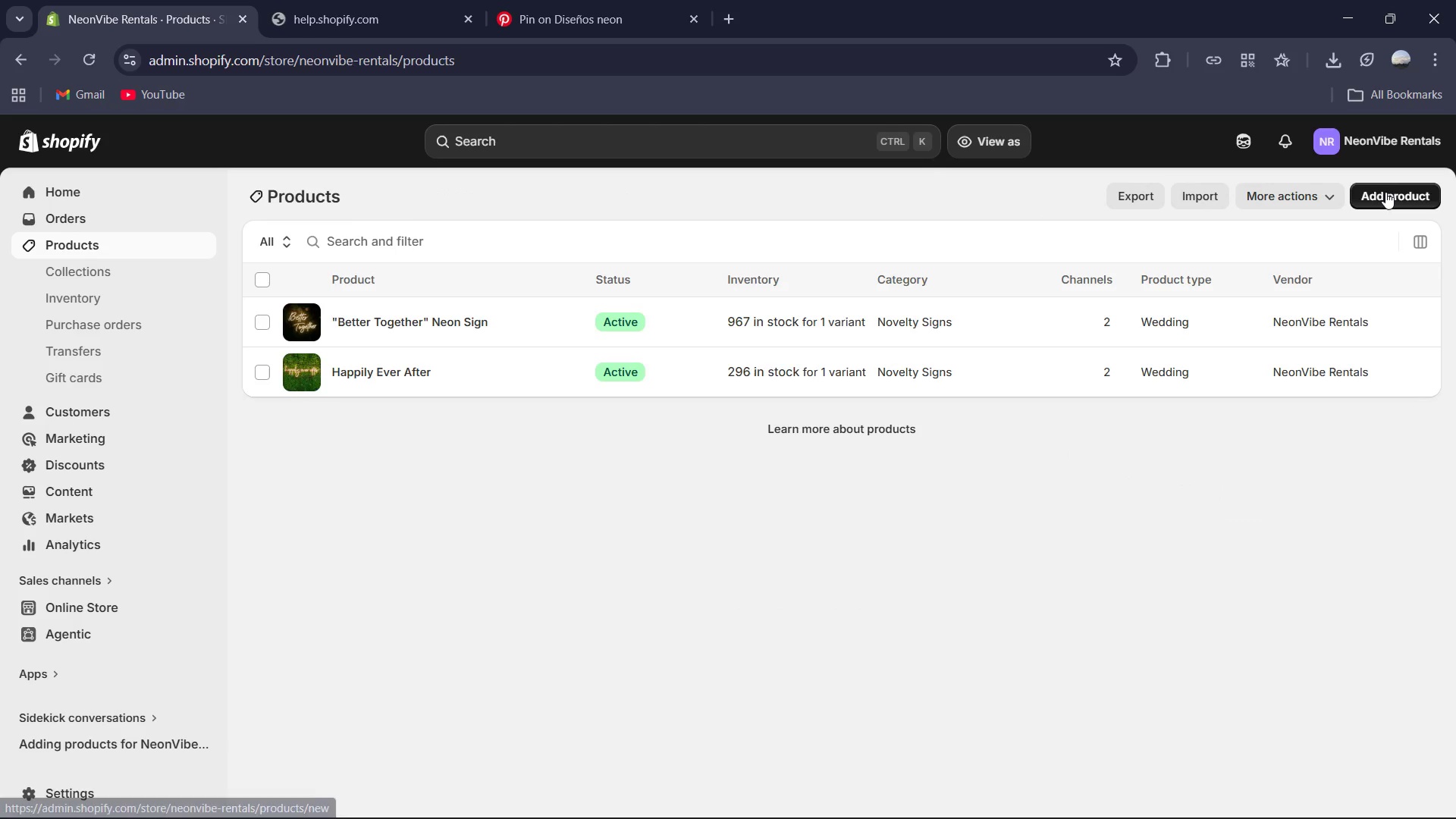 
wait(8.83)
 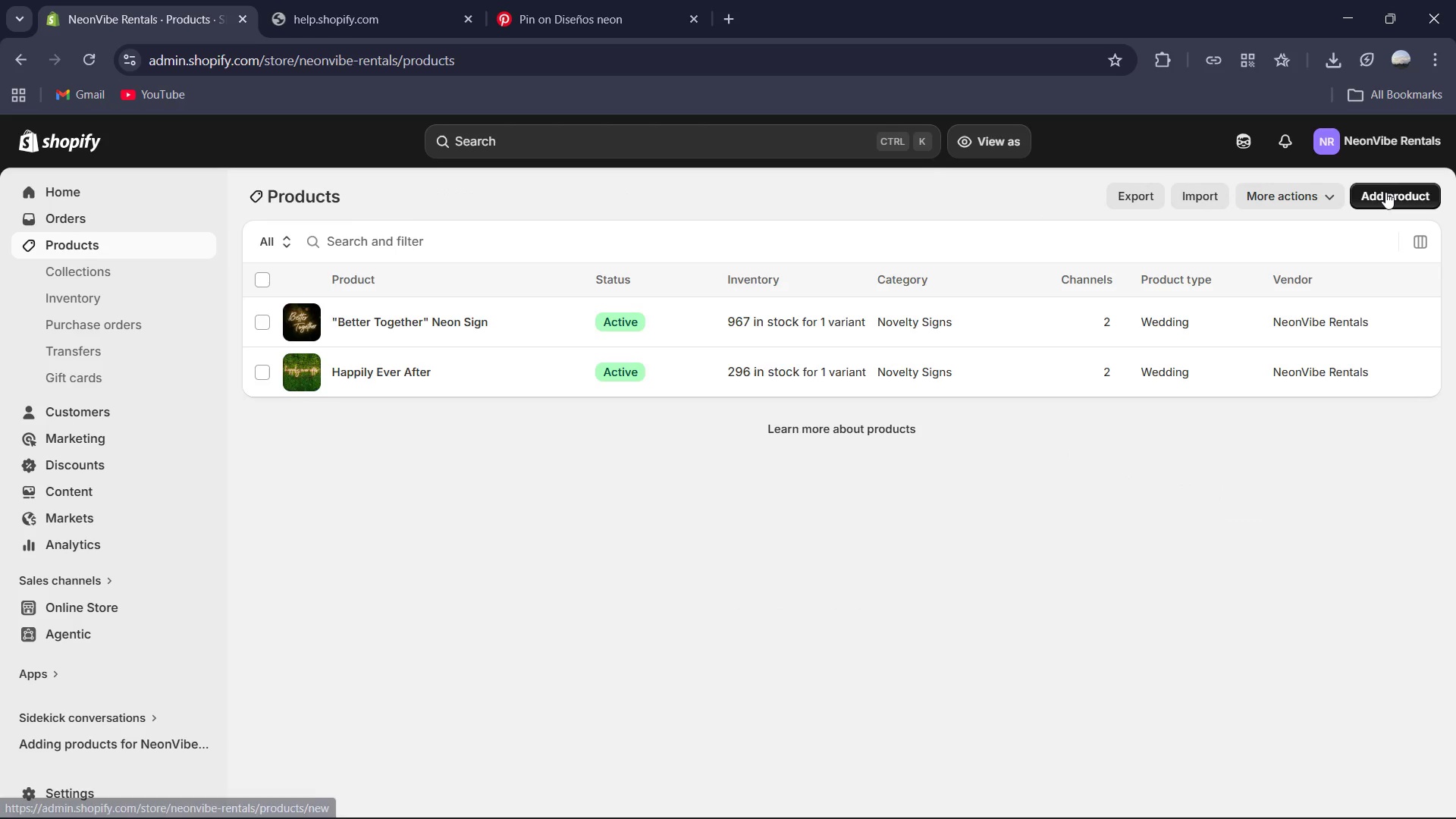 
left_click([560, 276])
 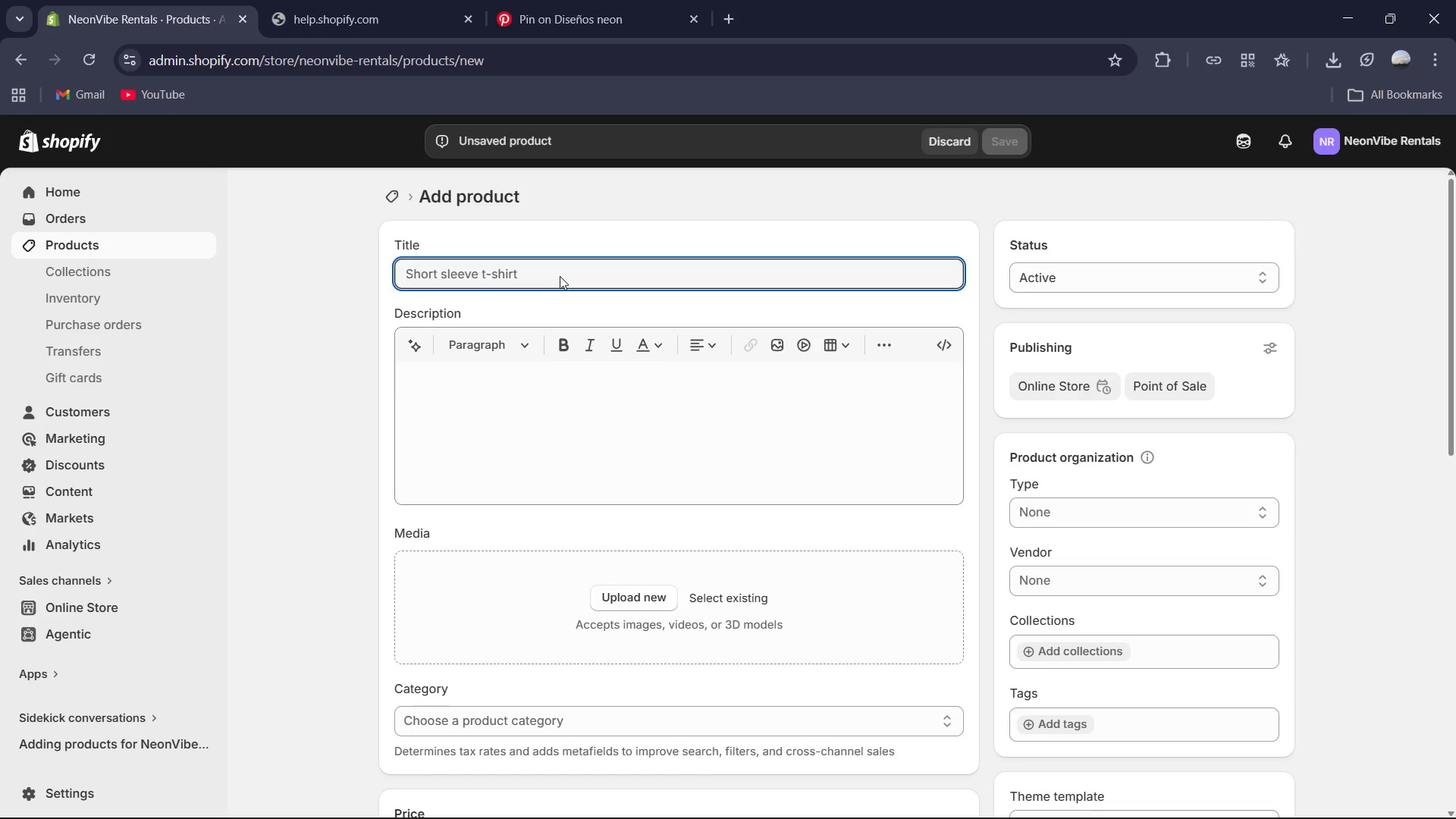 
type("Let's {)
key(Backspace)
type(Party" Neon Sign )
 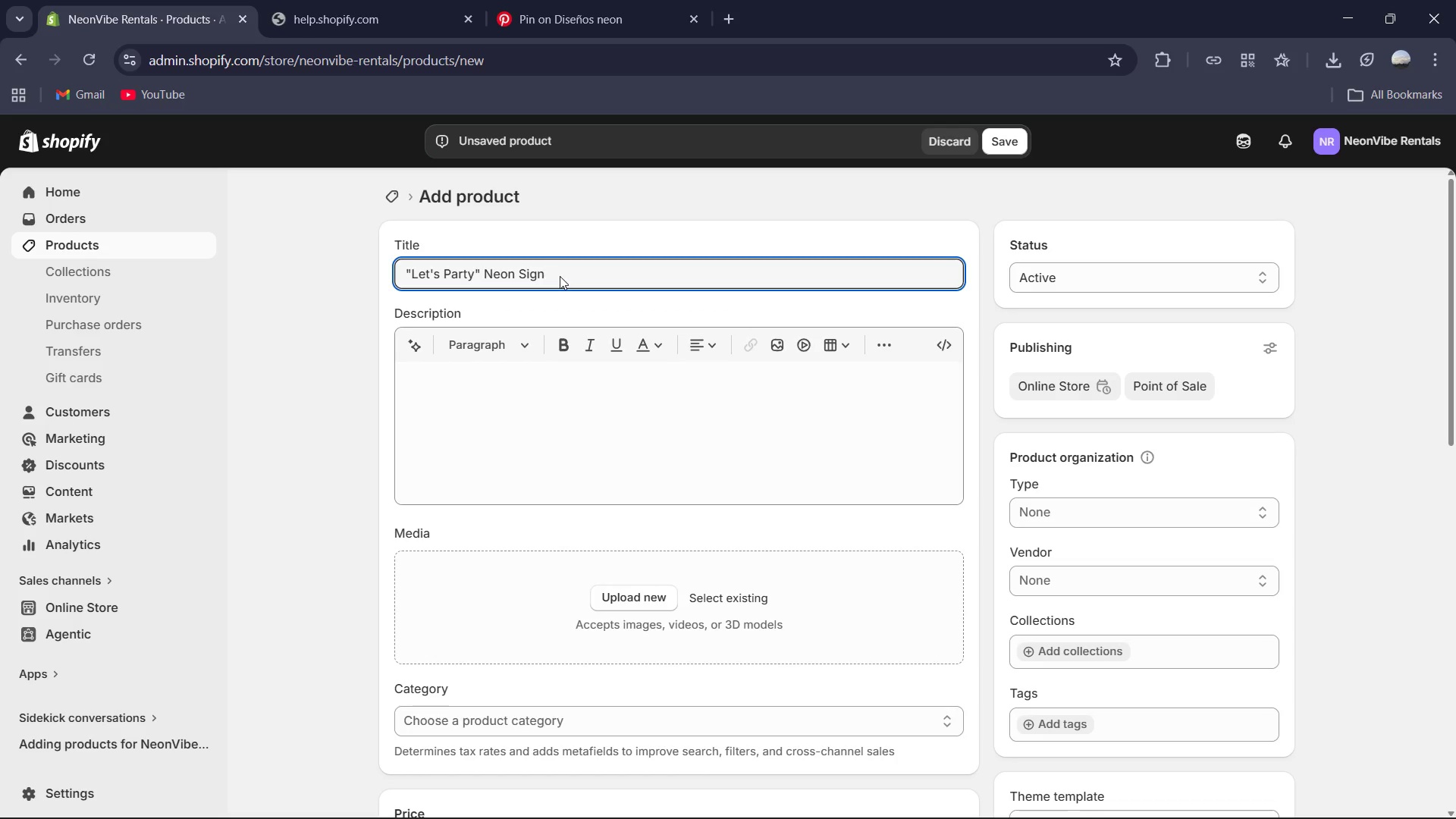 
type(Transitioning from the ceremonyy)
key(Backspace)
type( to the cee)
key(Backspace)
type(lebration. This sign is high-energy, vibrant, and designed for the dance floor. I's )
key(Backspace)
key(Backspace)
key(Backspace)
type(t's the "it" item for milestone birthdays, corporate holif)
key(Backspace)
type(day parties)
 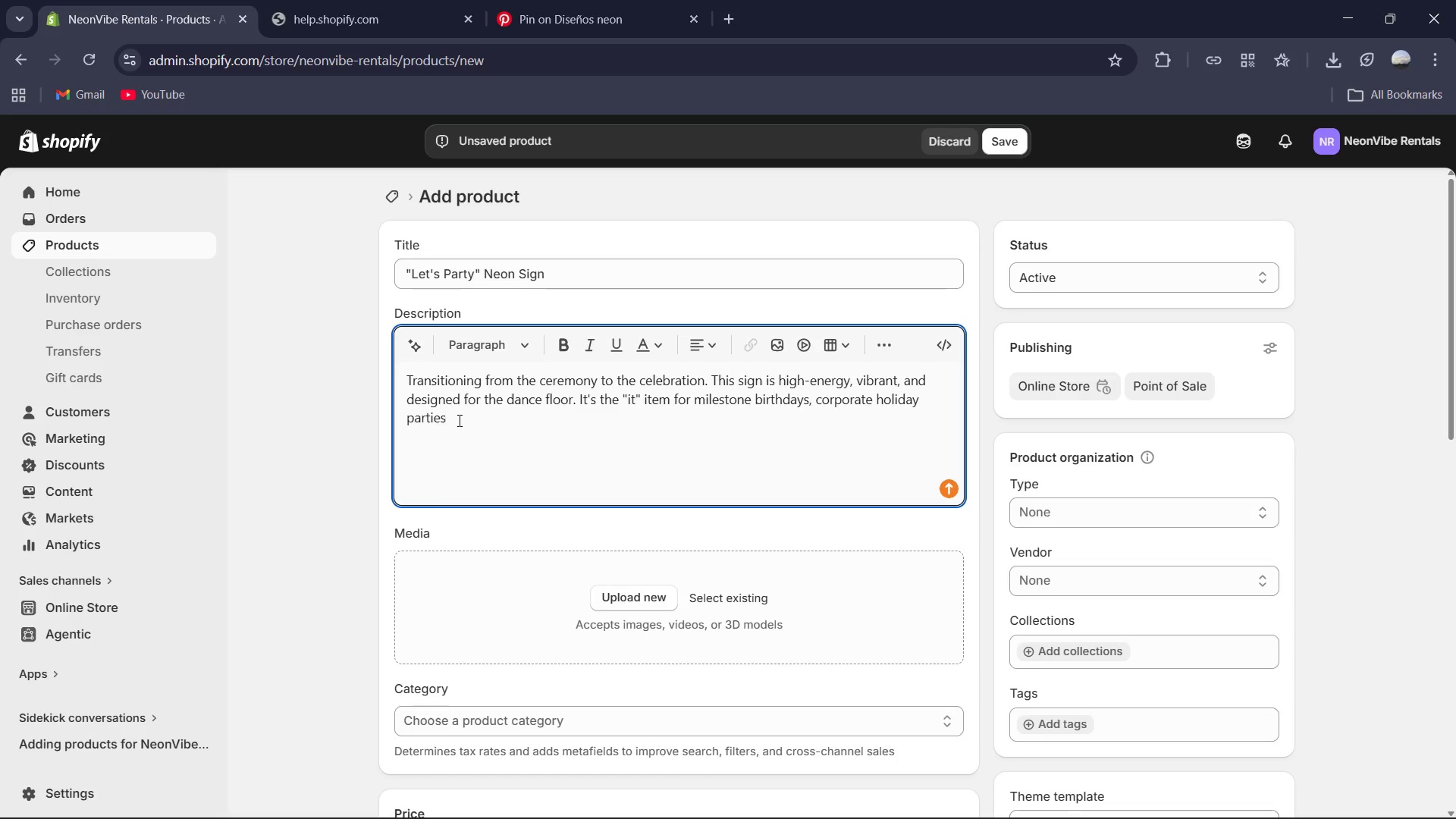 
wait(6.28)
 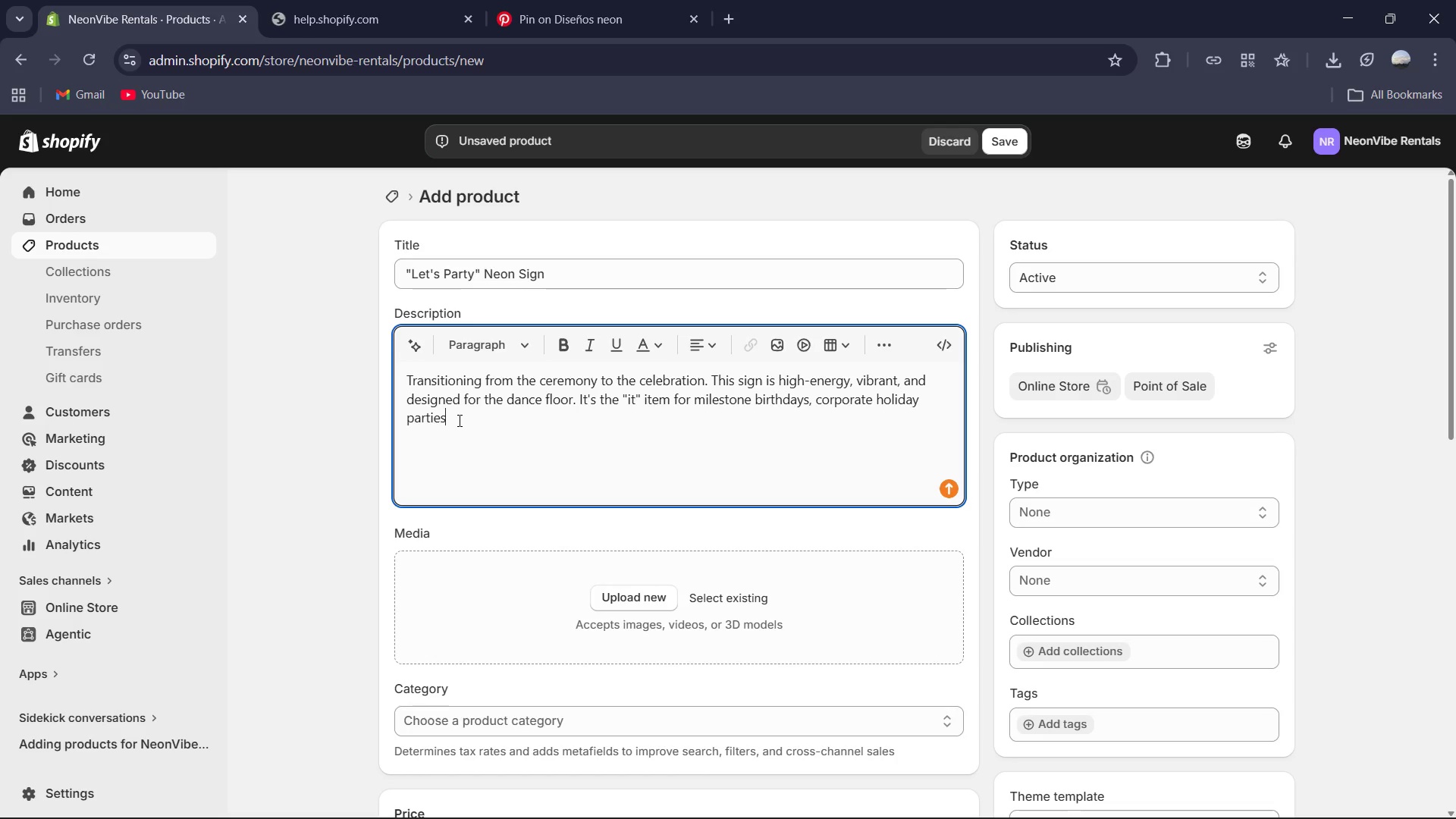 
type(, and high-end gals)
key(Backspace)
type(as. It tells guests exactly what time it is :time to celebrate.)
 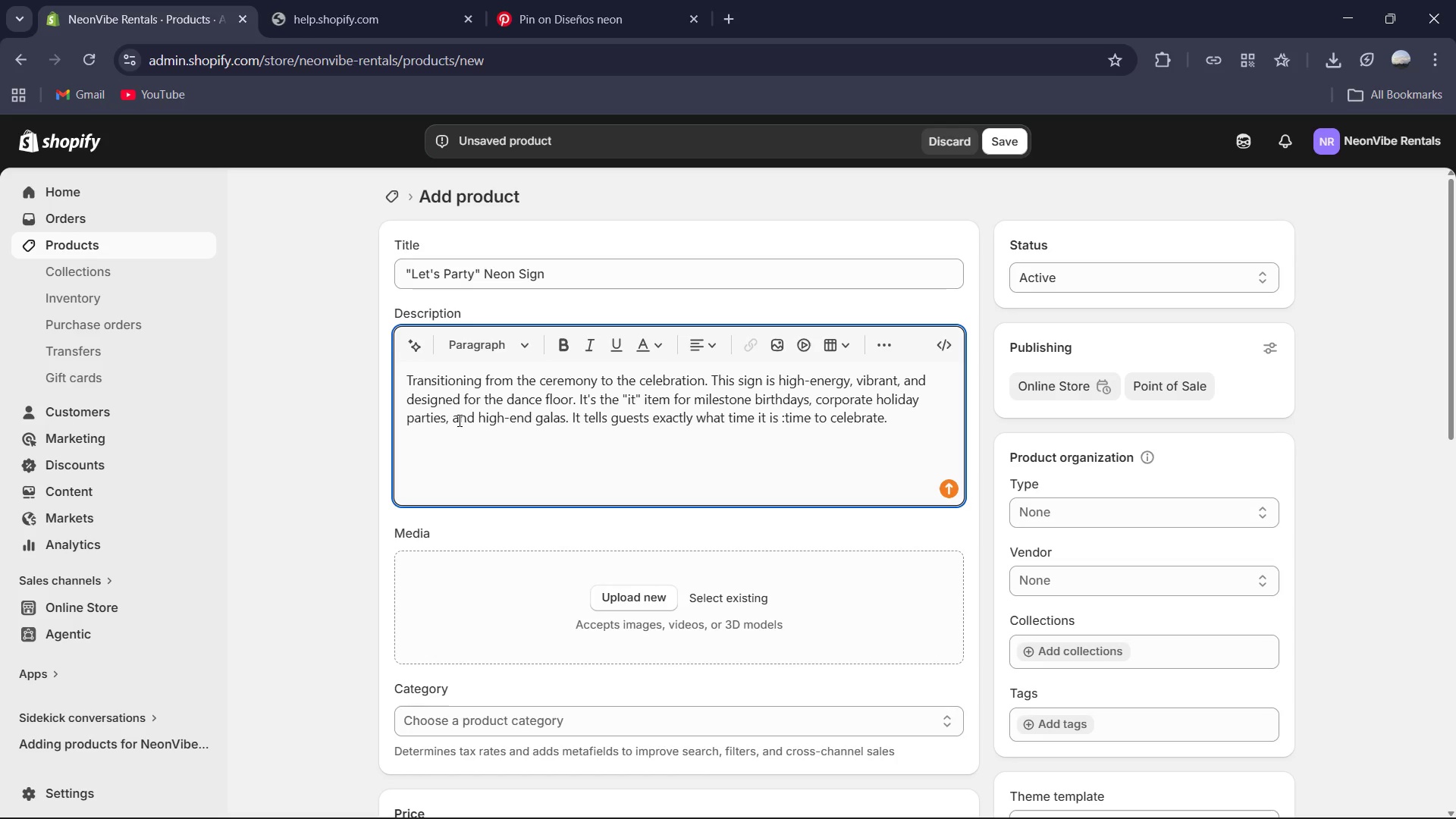 
wait(7.52)
 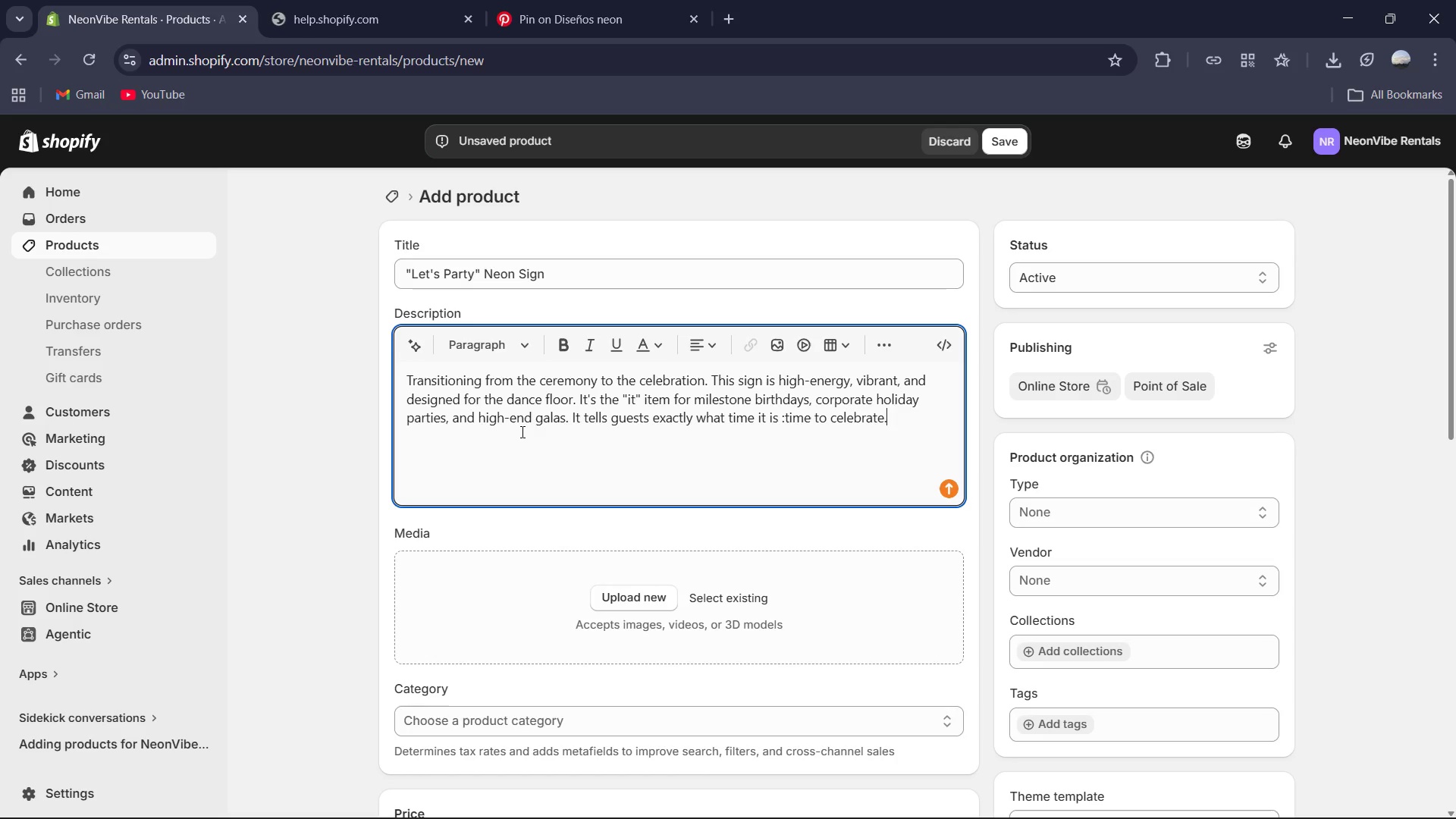 
left_click([783, 418])
 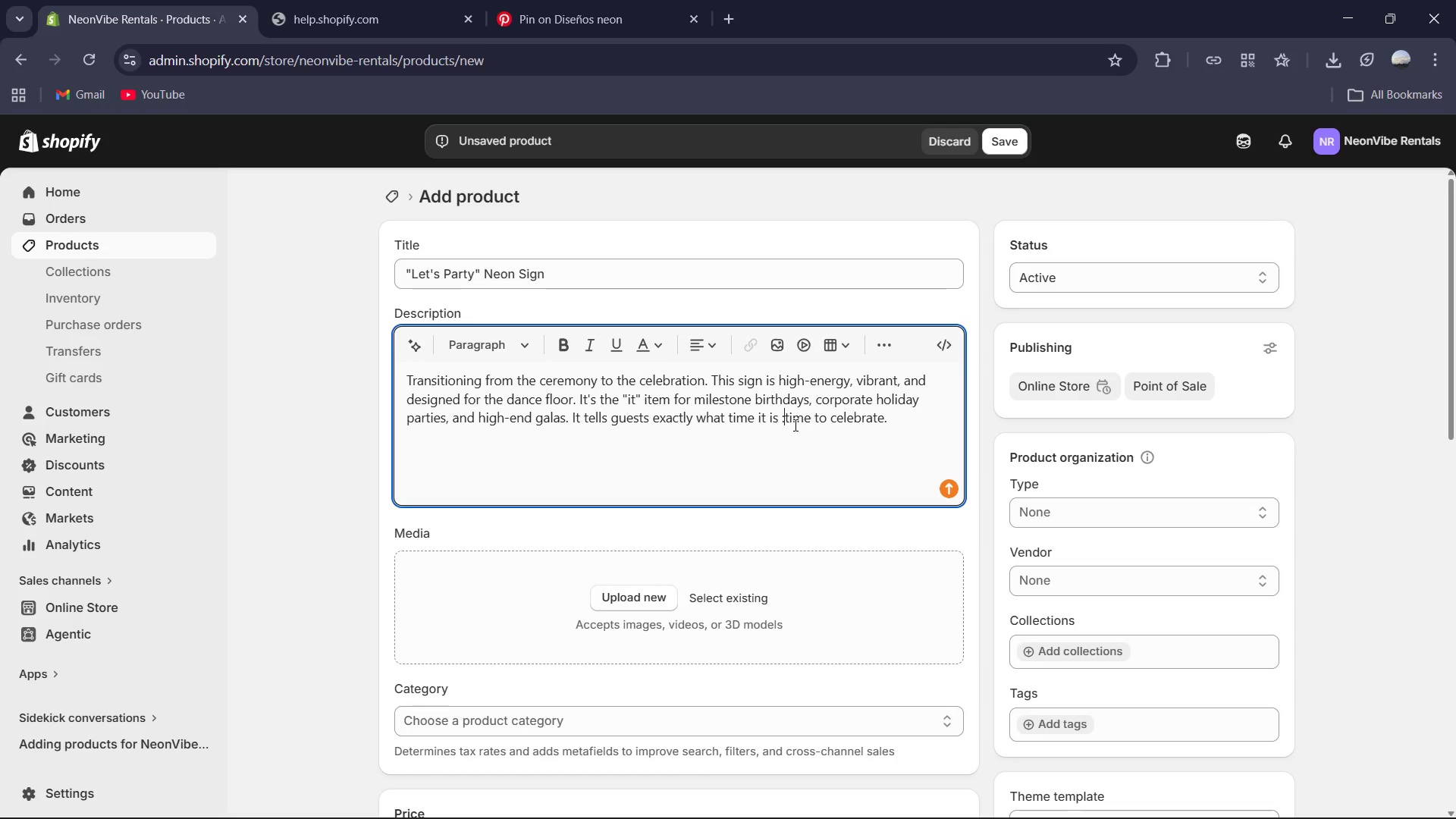 
key(Space)
 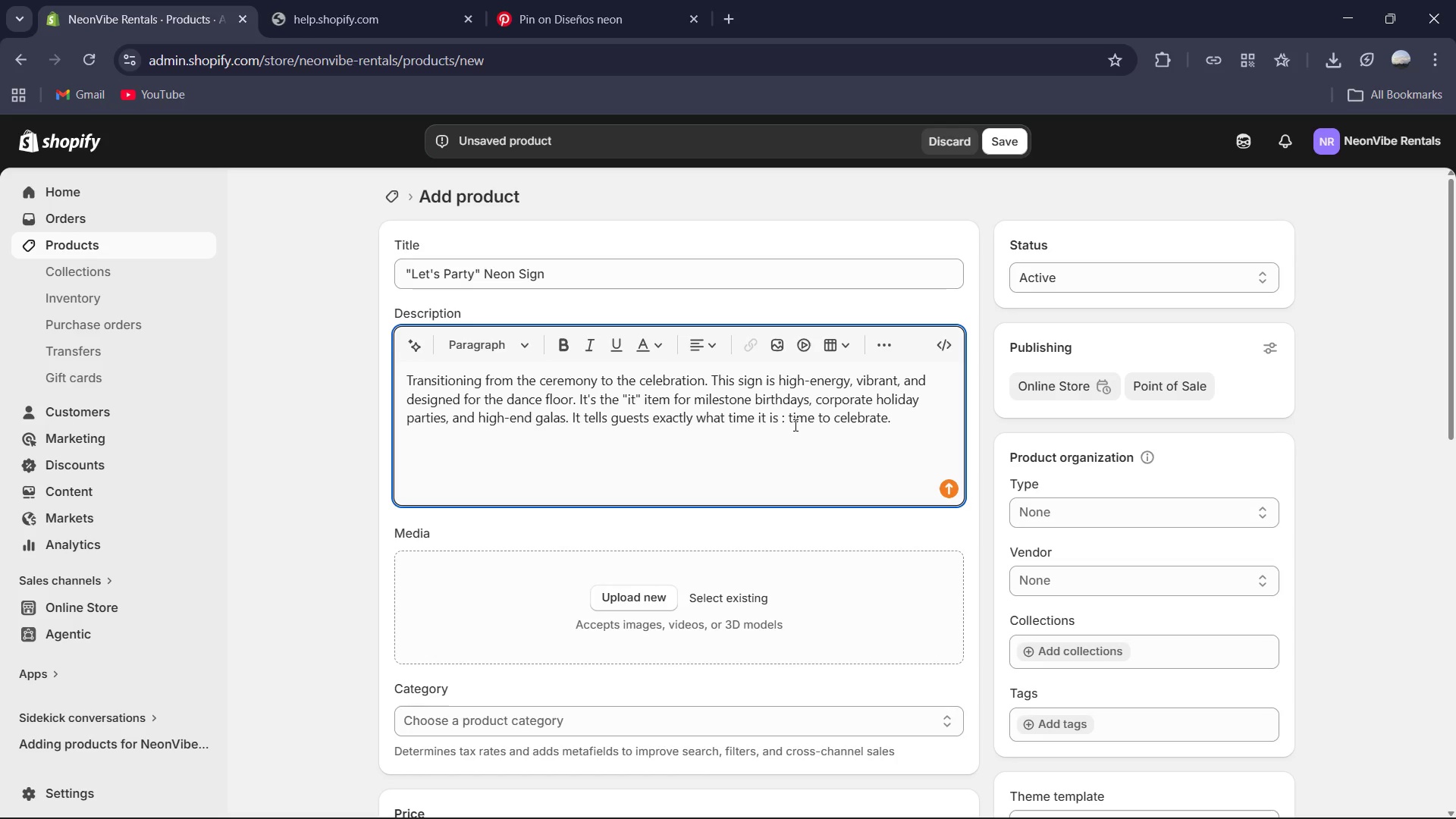 
key(ArrowLeft)
 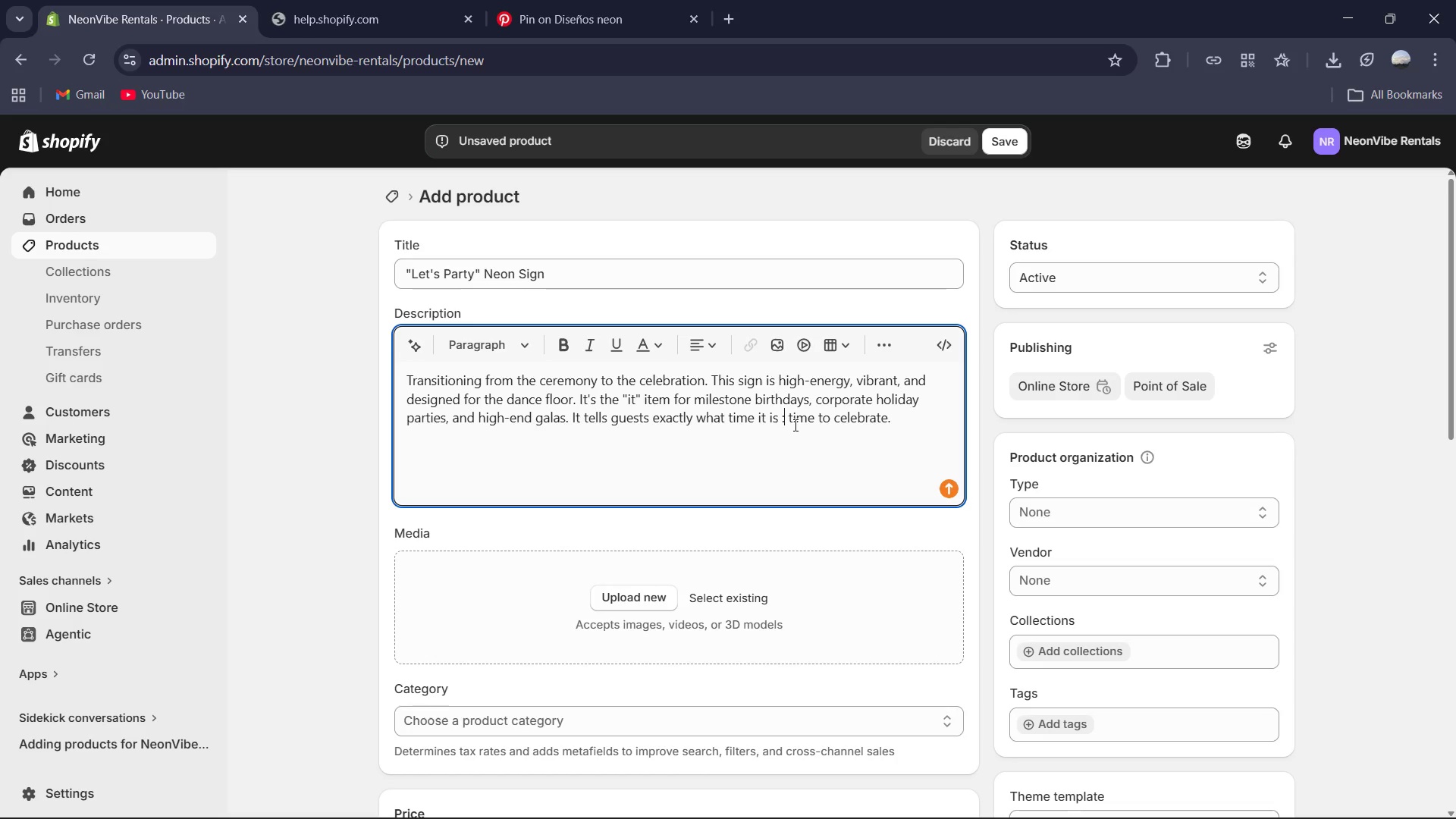 
key(ArrowLeft)
 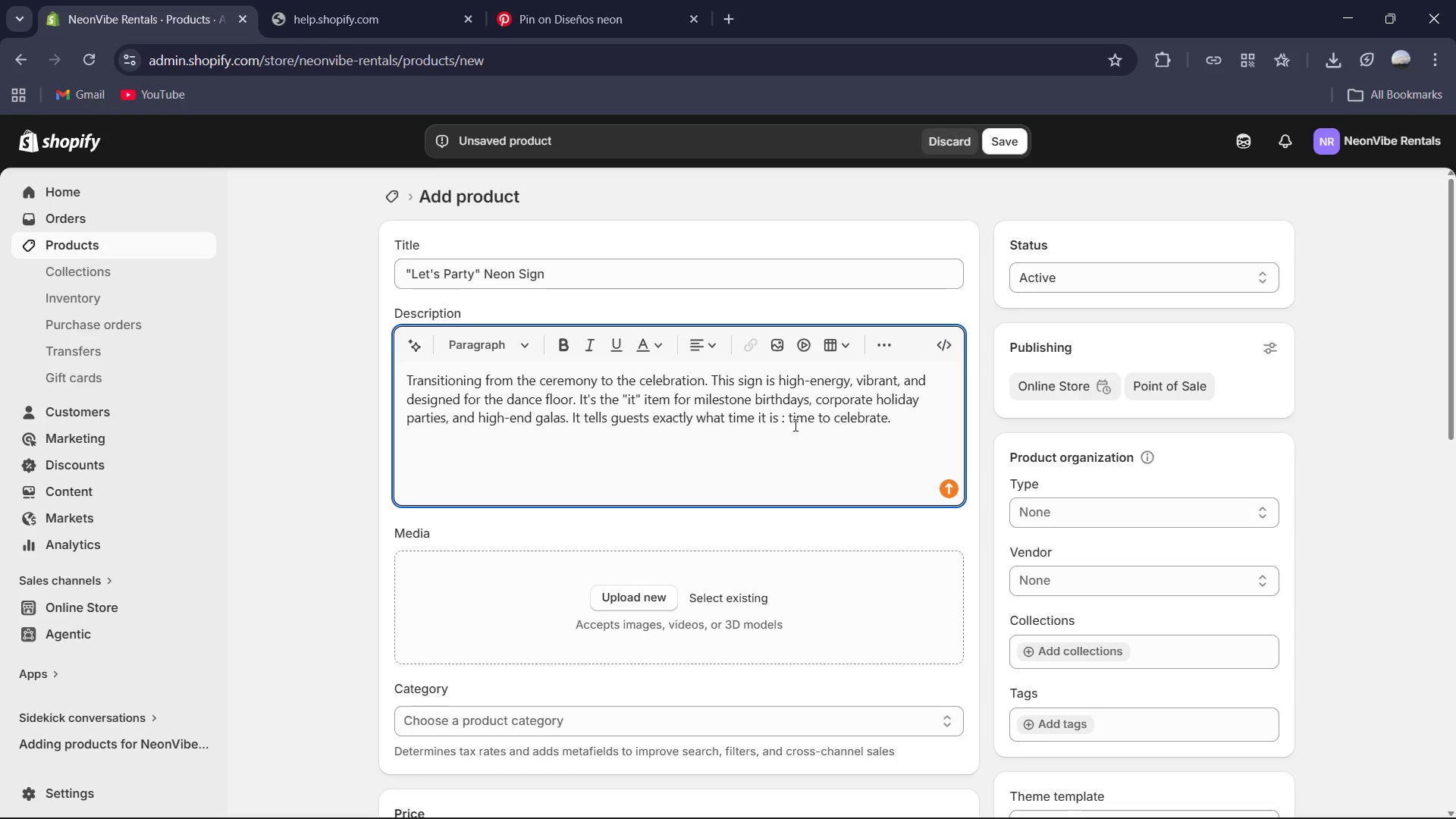 
key(Backspace)
 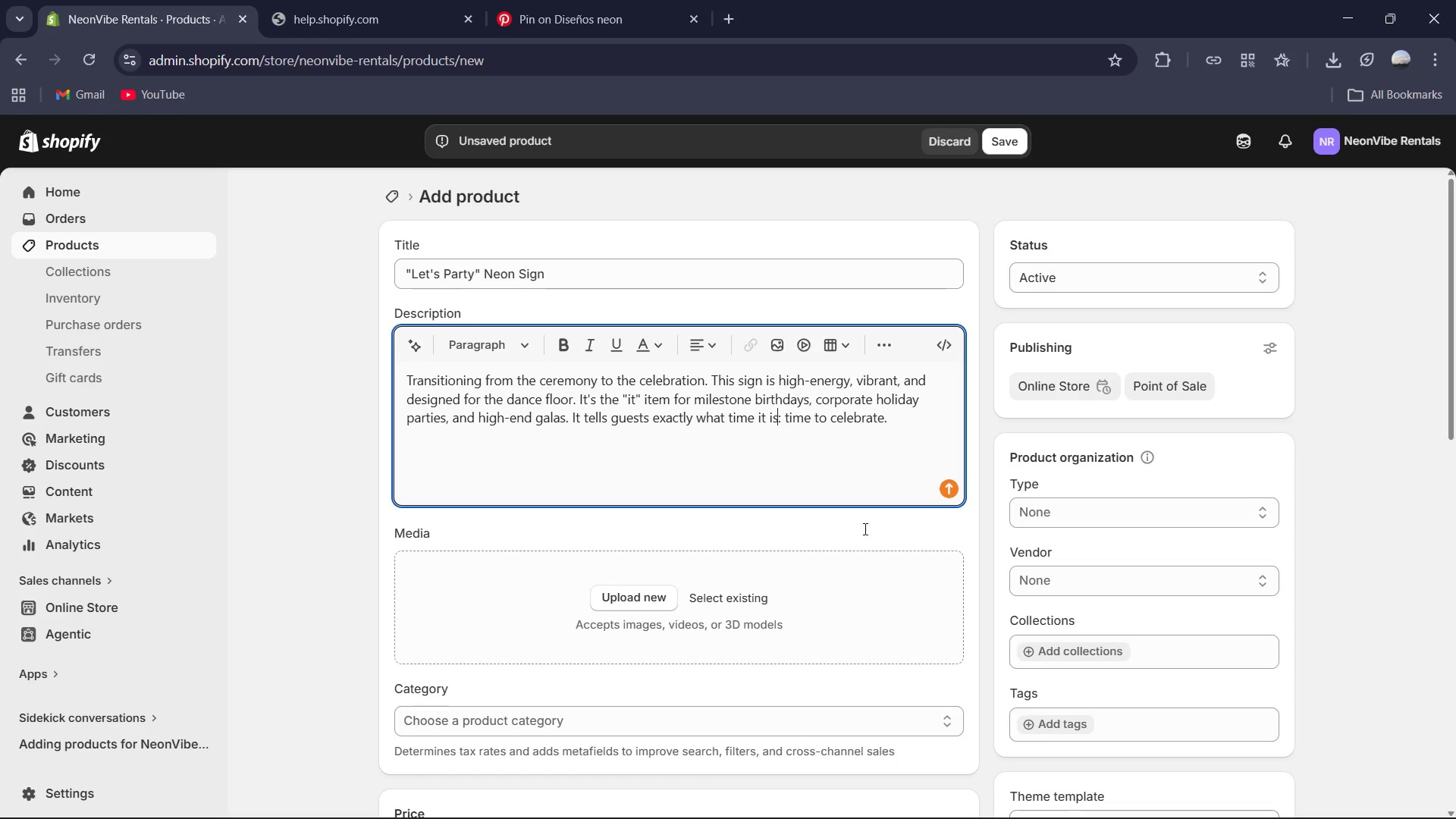 
scroll: coordinate [711, 587], scroll_direction: down, amount: 4.0
 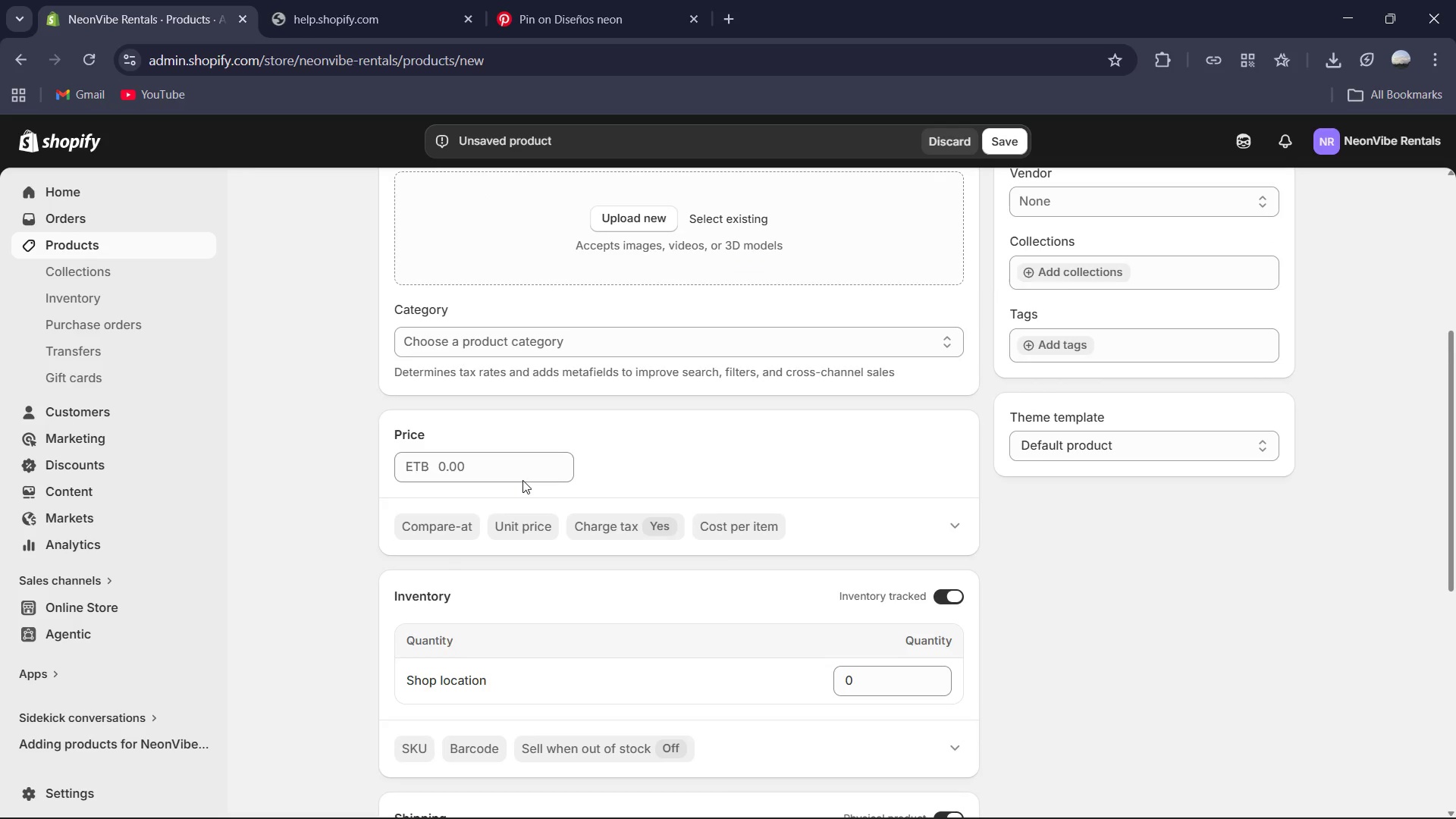 
left_click([520, 469])
 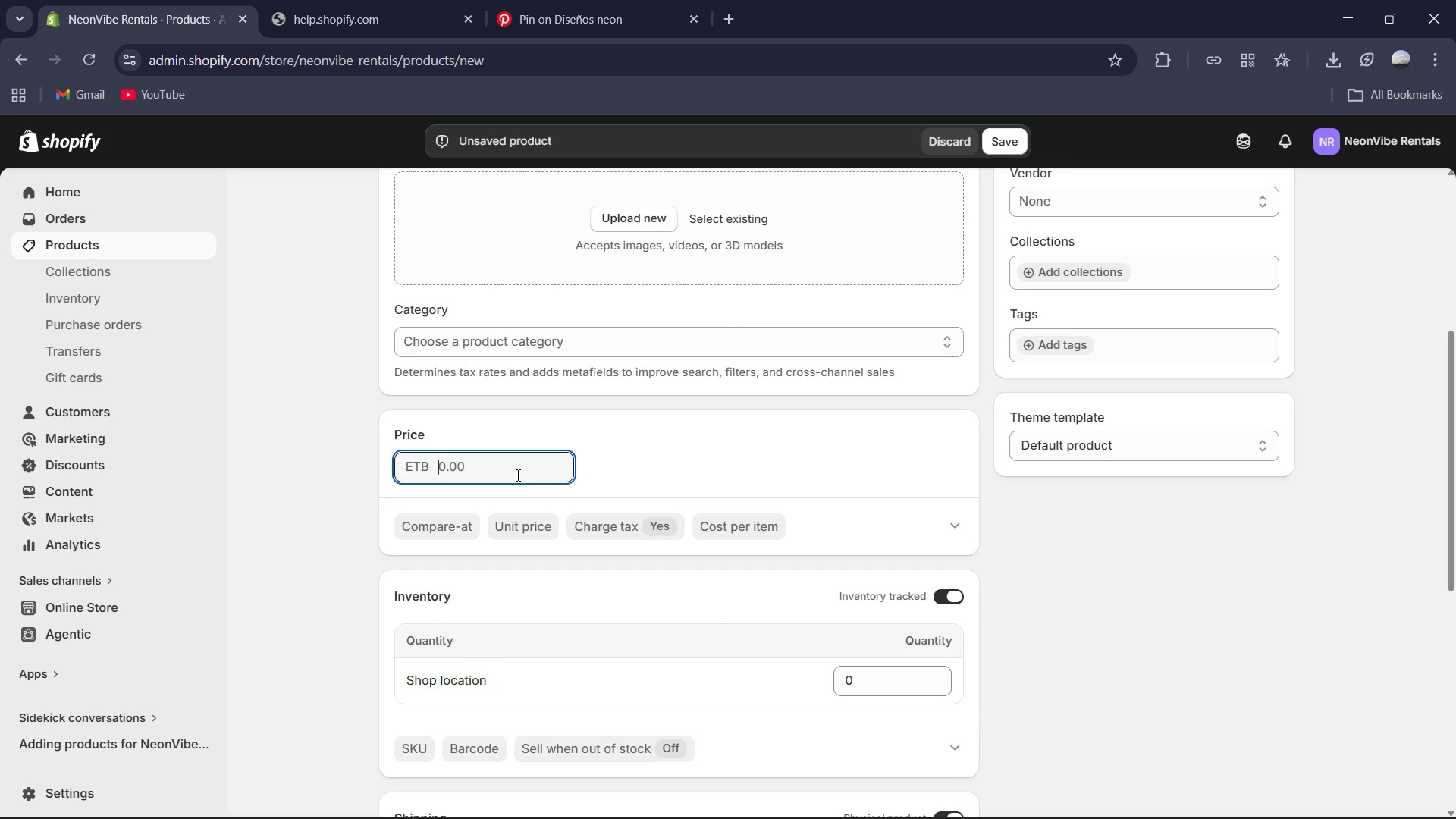 
key(Numpad9)
 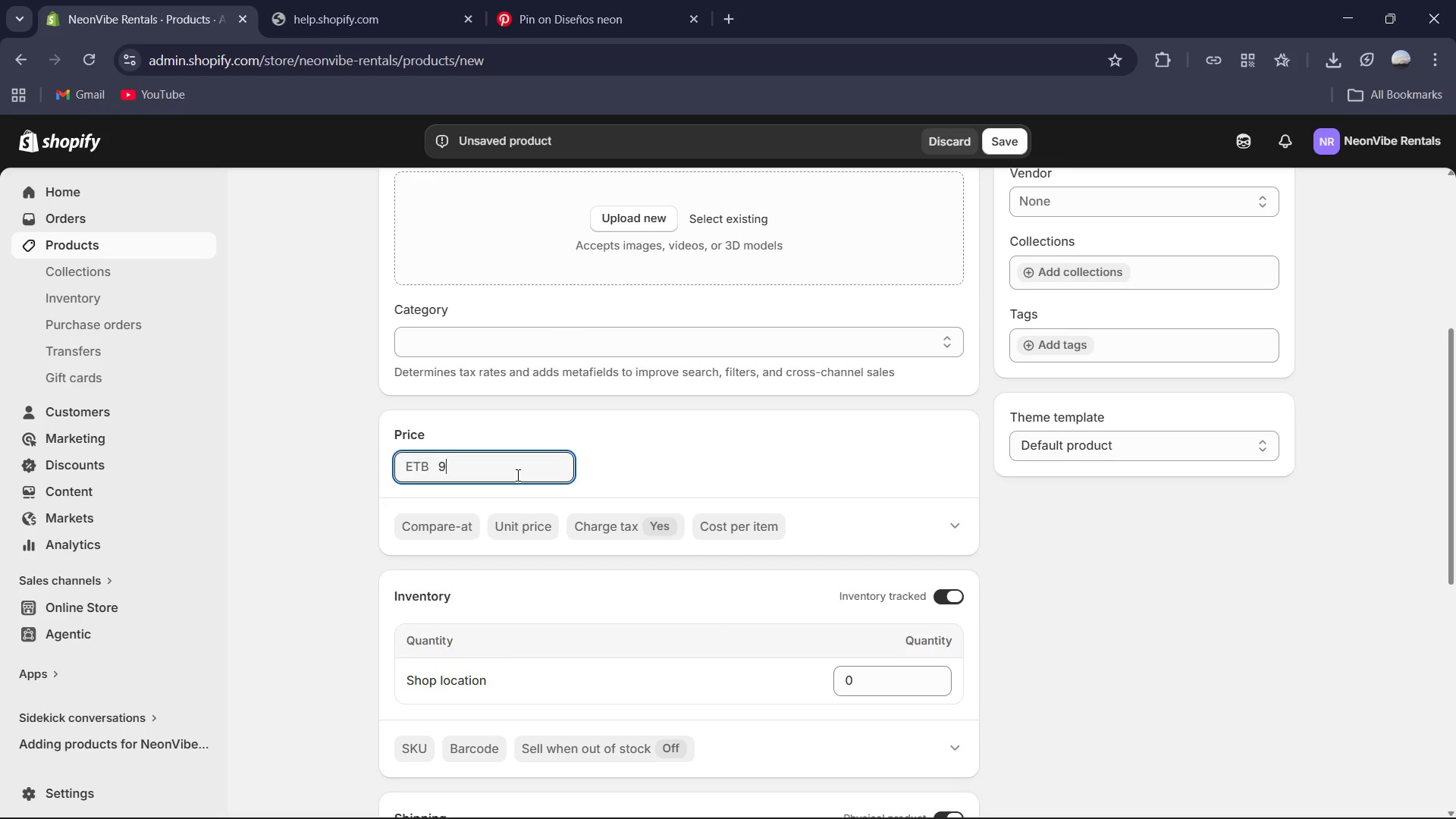 
key(Numpad5)
 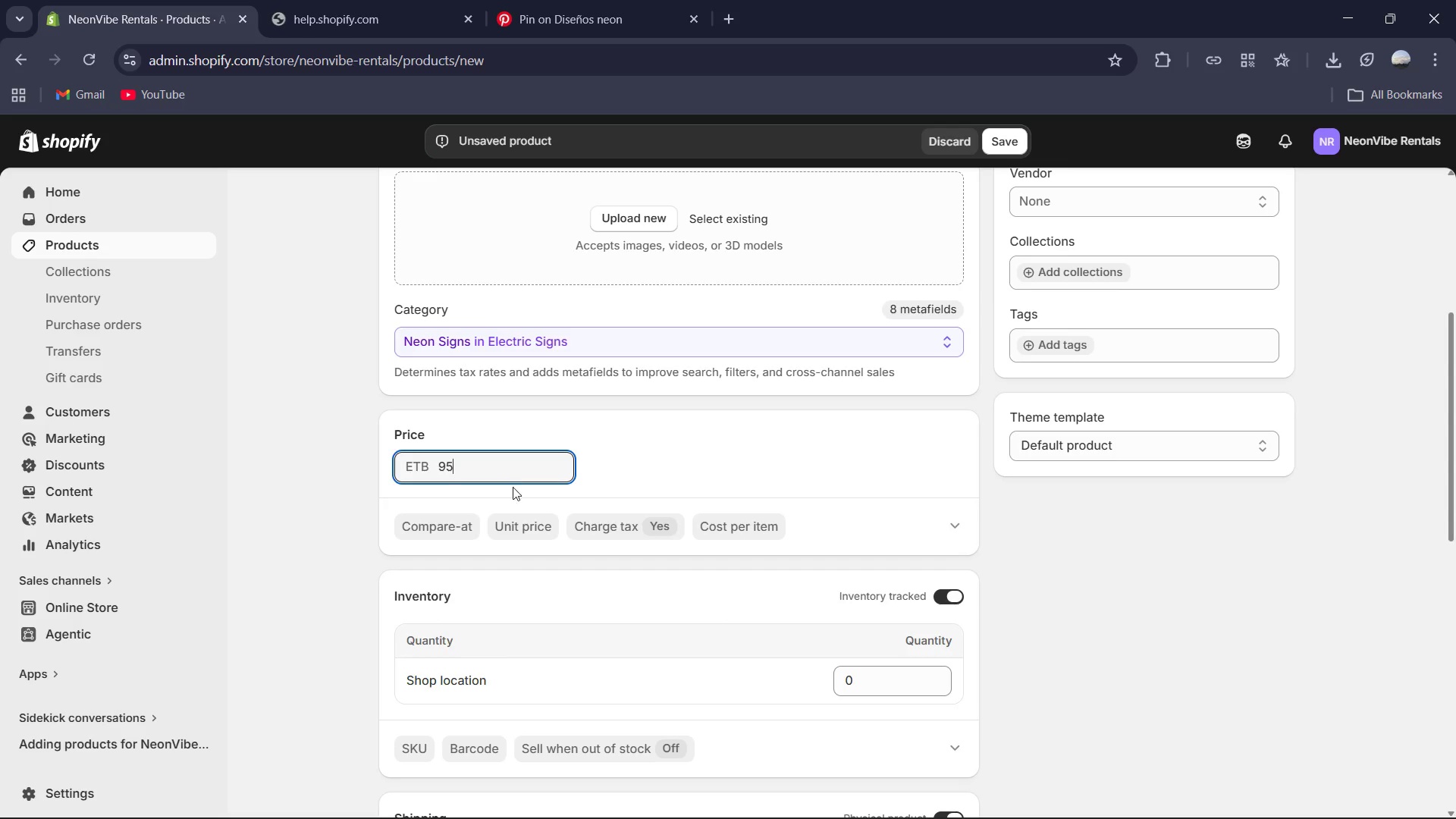 
scroll: coordinate [513, 527], scroll_direction: down, amount: 3.0
 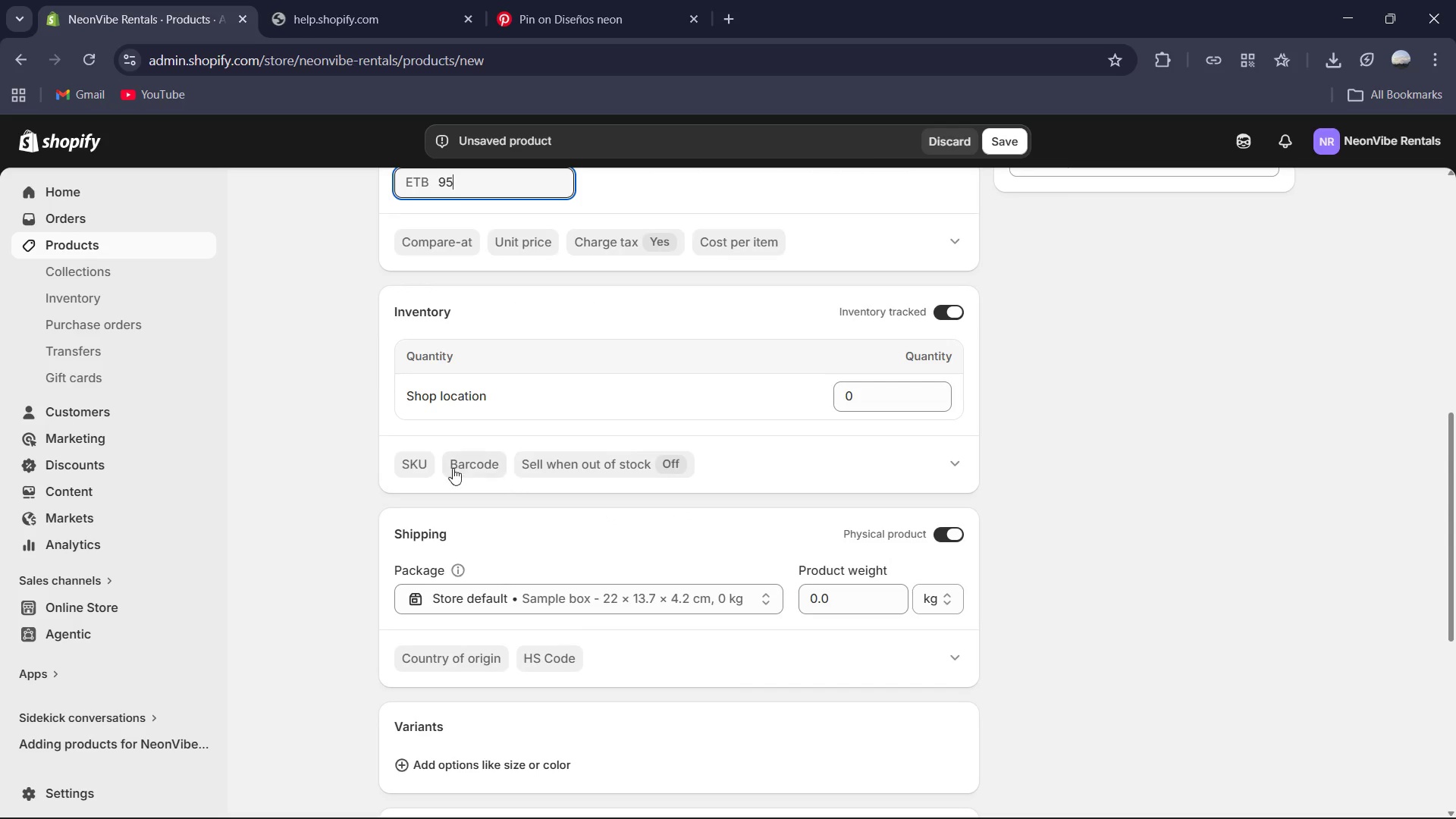 
left_click([413, 463])
 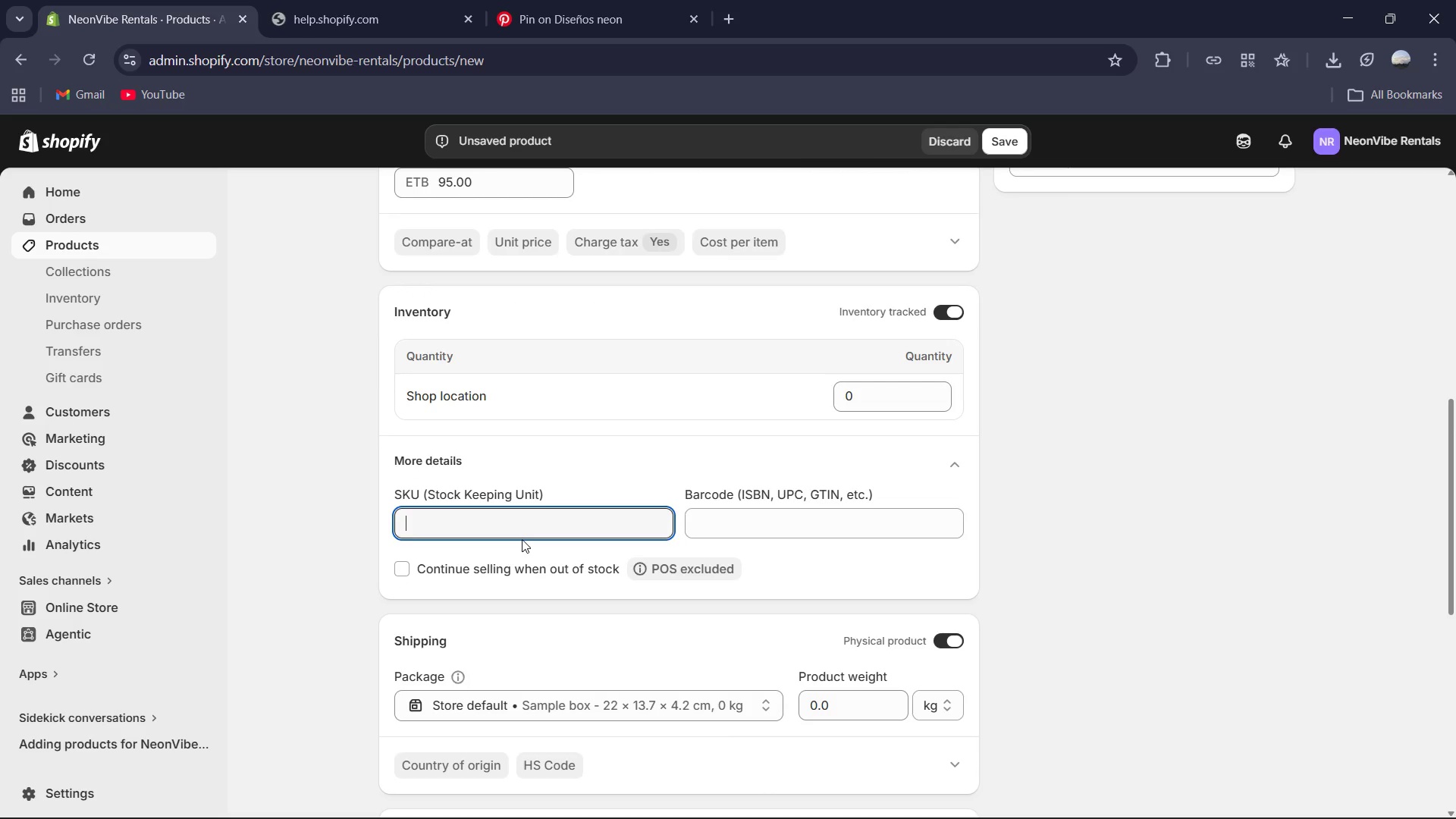 
type(NV-CEL-001)
key(Backspace)
type(=)
key(Backspace)
type(3)
 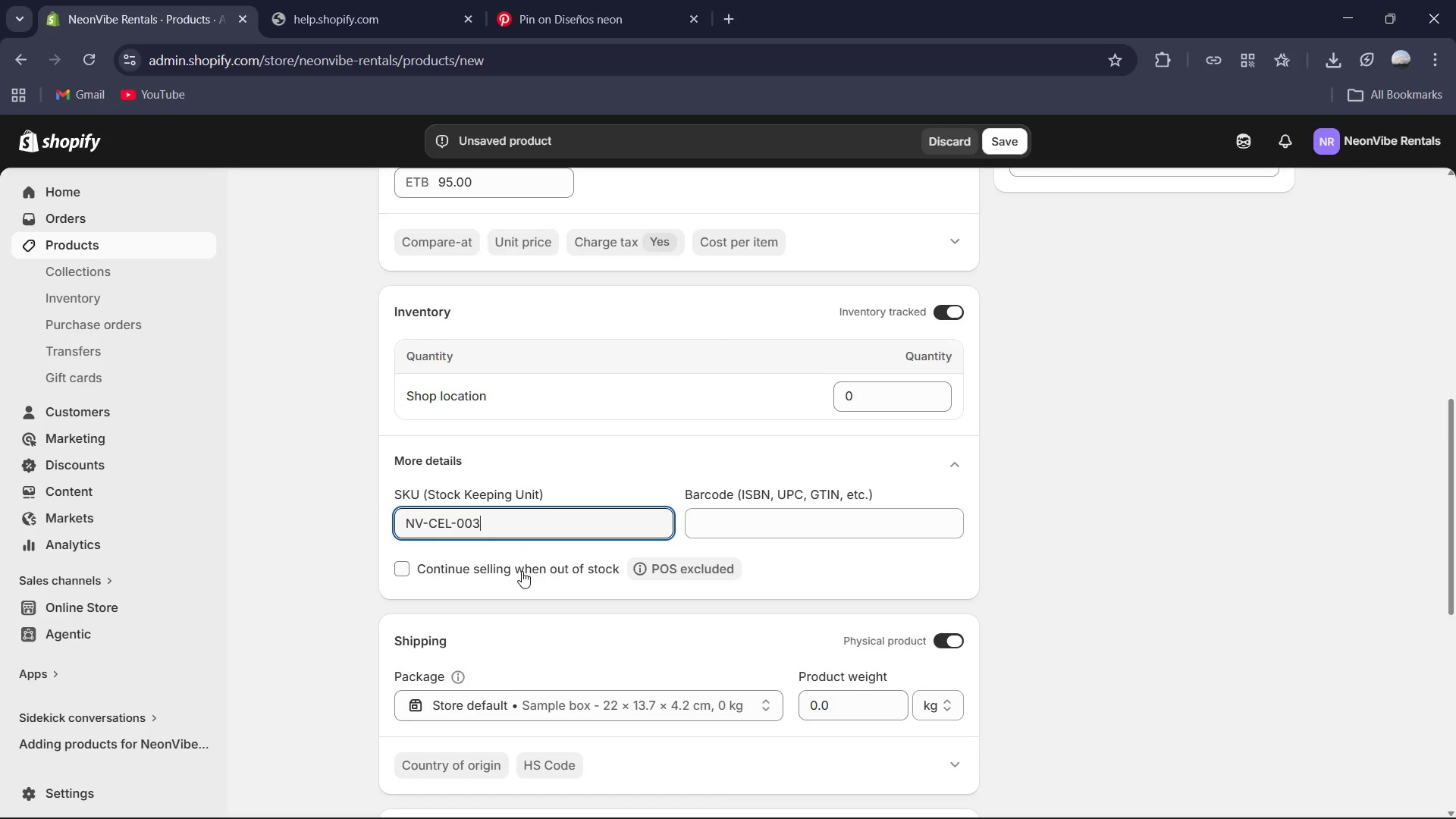 
scroll: coordinate [522, 571], scroll_direction: down, amount: 1.0
 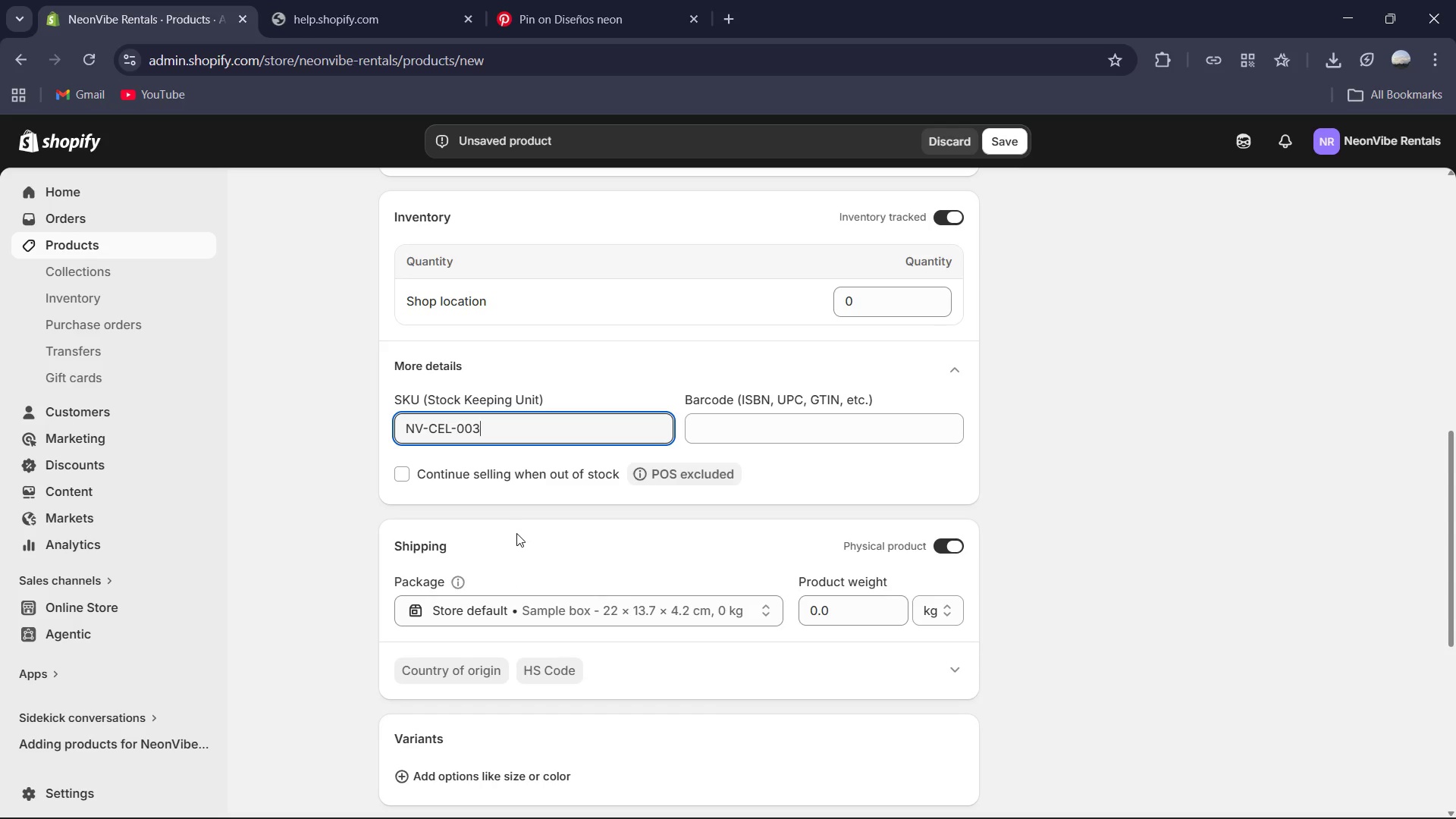 
scroll: coordinate [462, 378], scroll_direction: up, amount: 2.0
 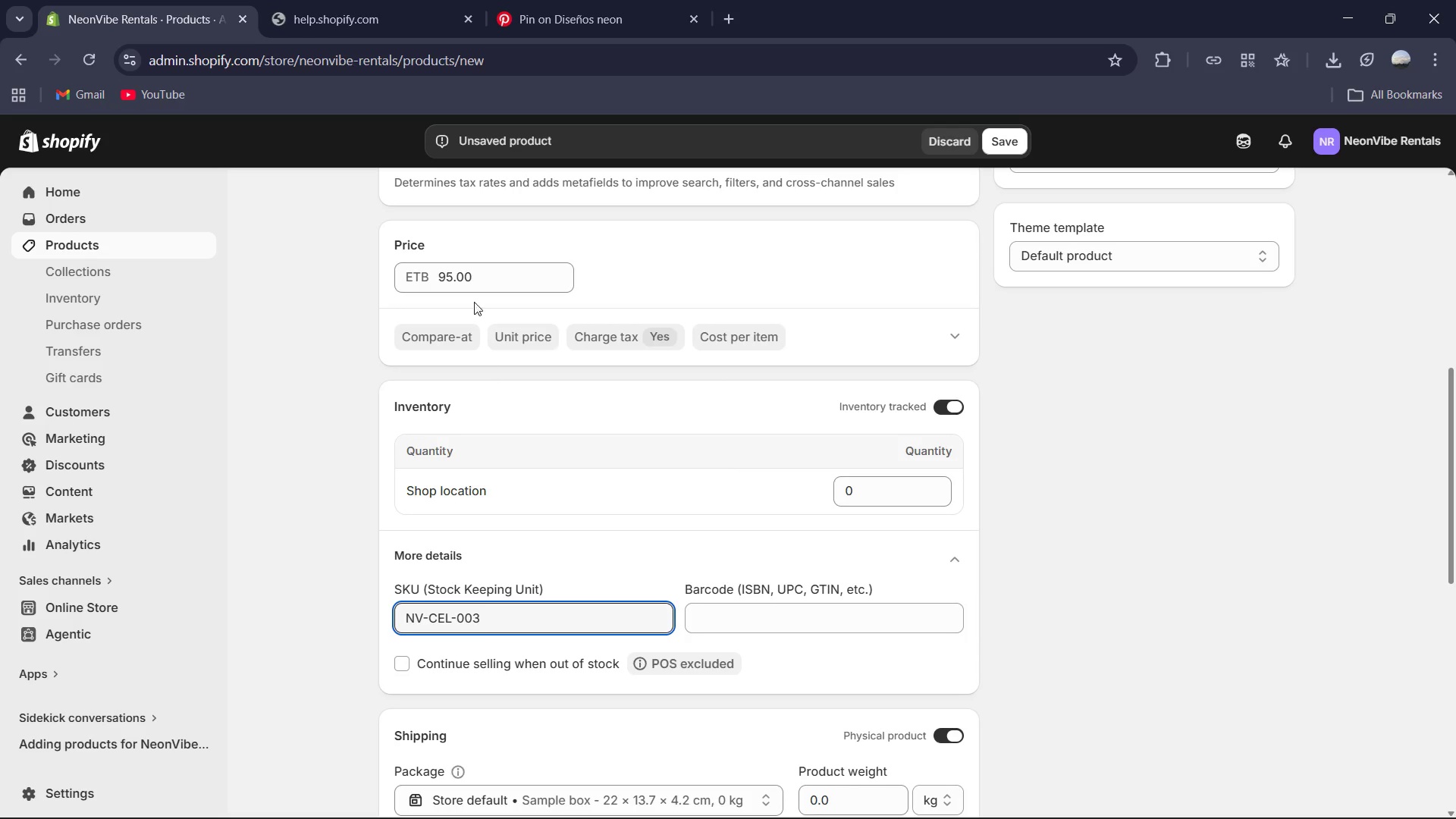 
left_click([474, 268])
 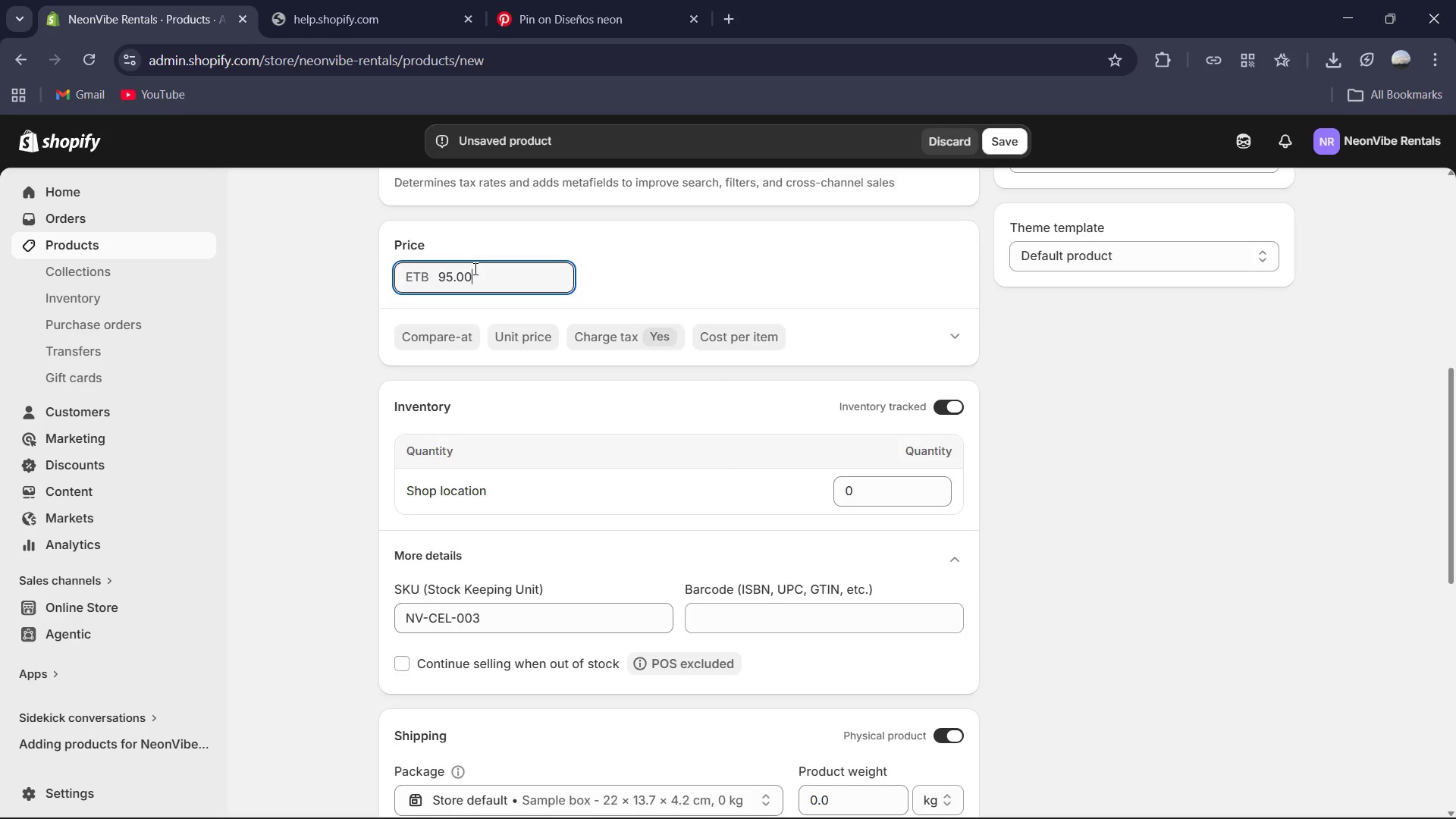 
key(Control+ControlLeft)
 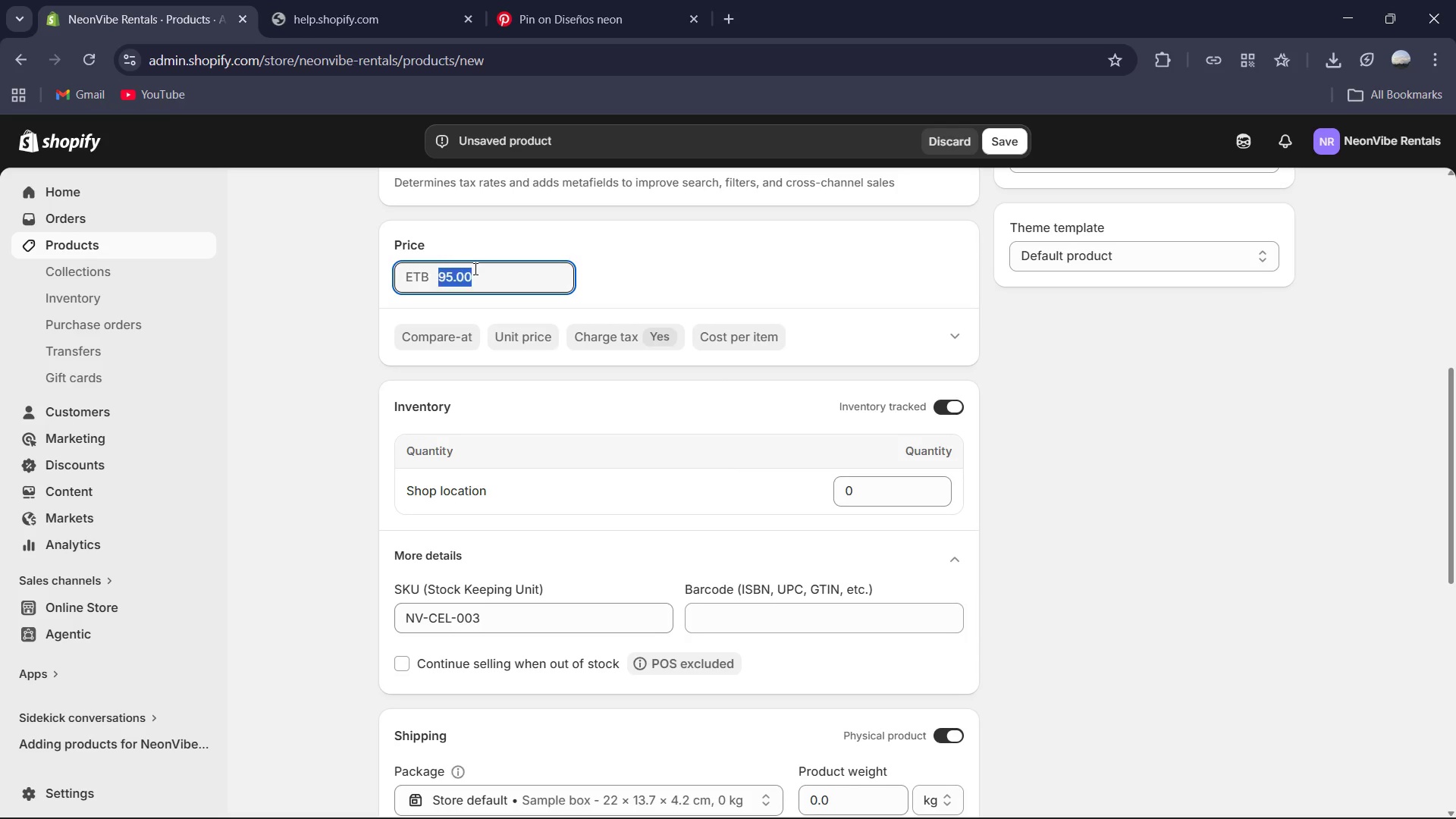 
key(Control+A)
 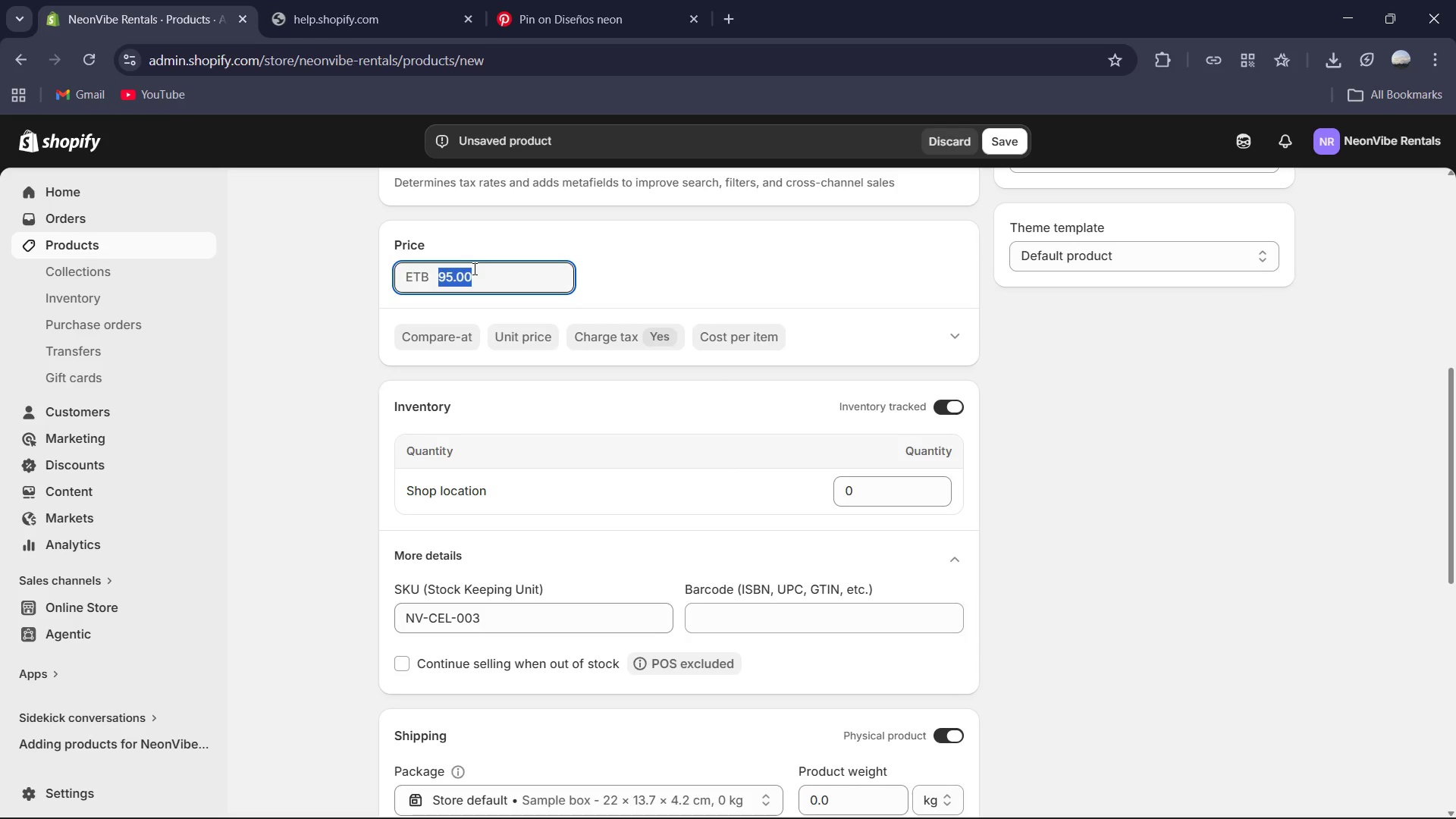 
key(Numpad2)
 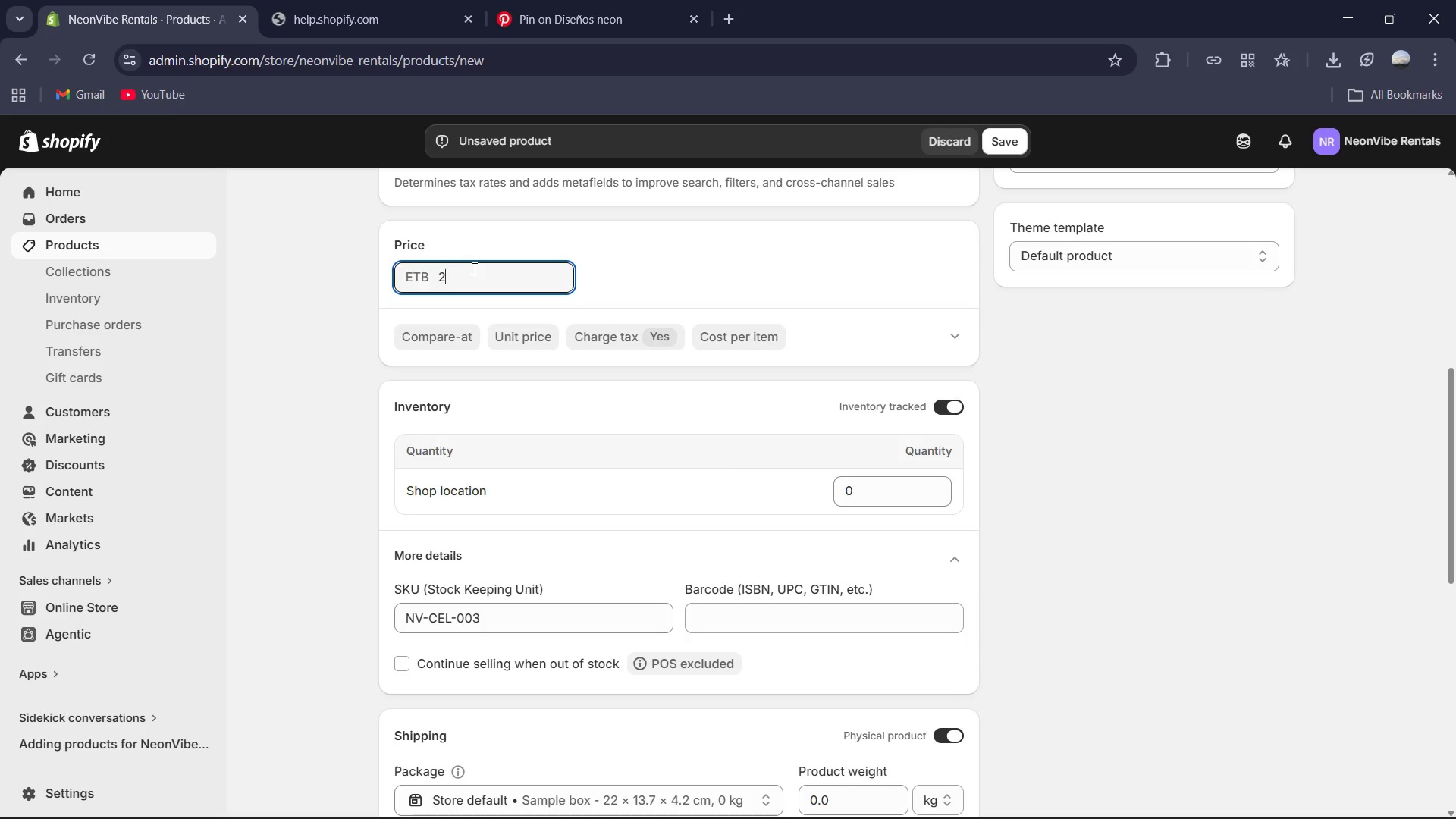 
key(Numpad7)
 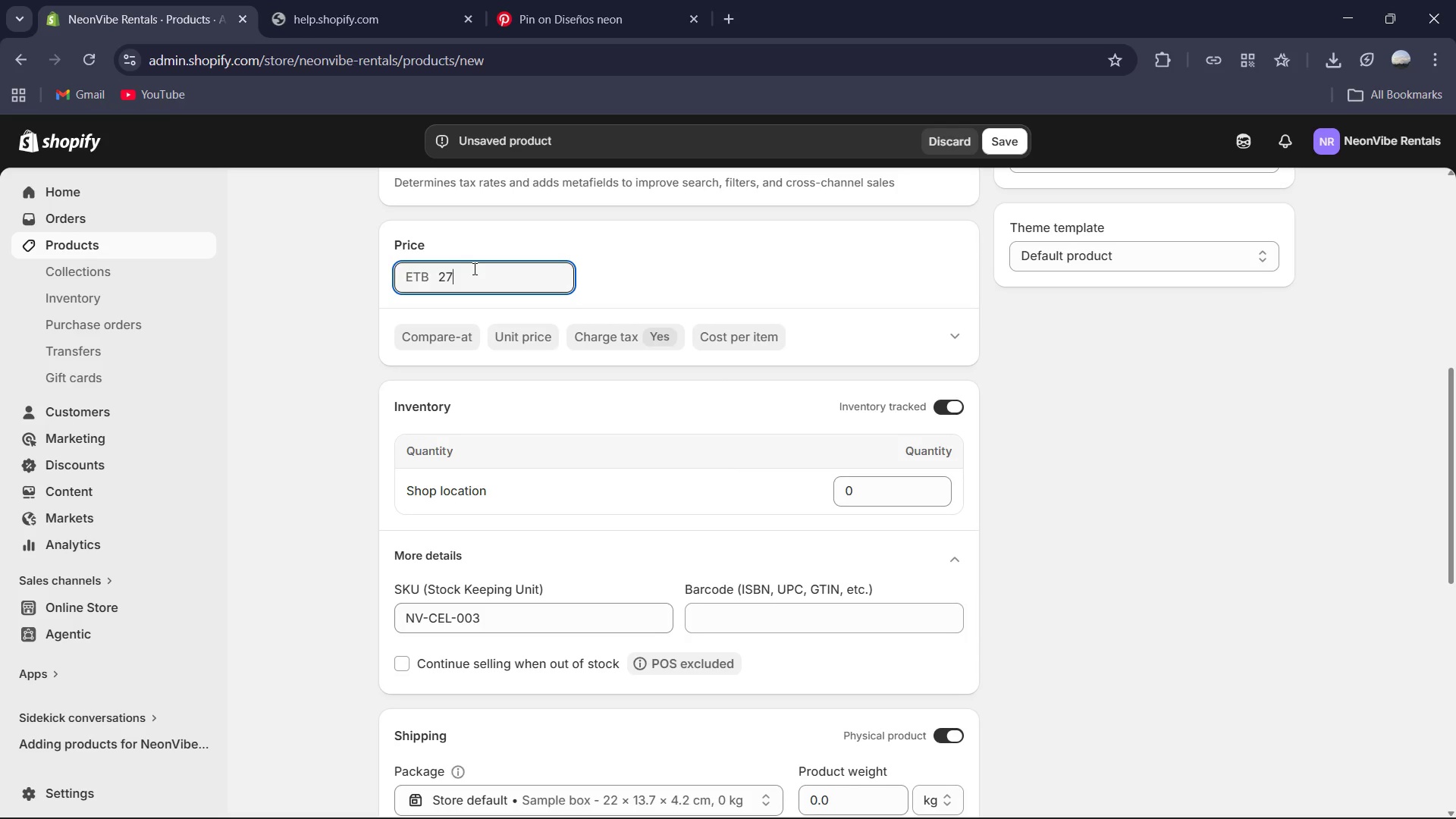 
key(Numpad5)
 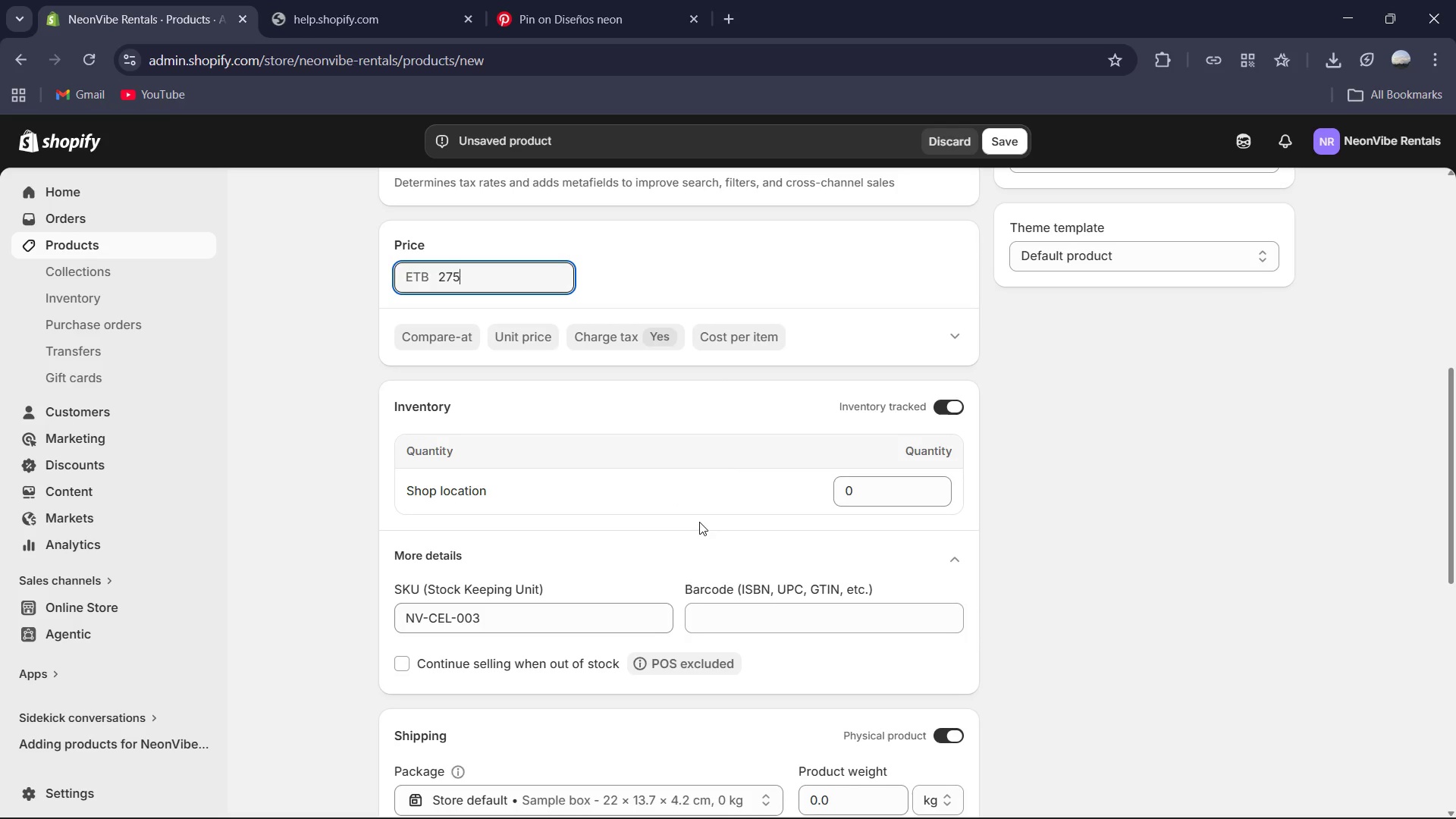 
scroll: coordinate [1182, 329], scroll_direction: up, amount: 5.0
 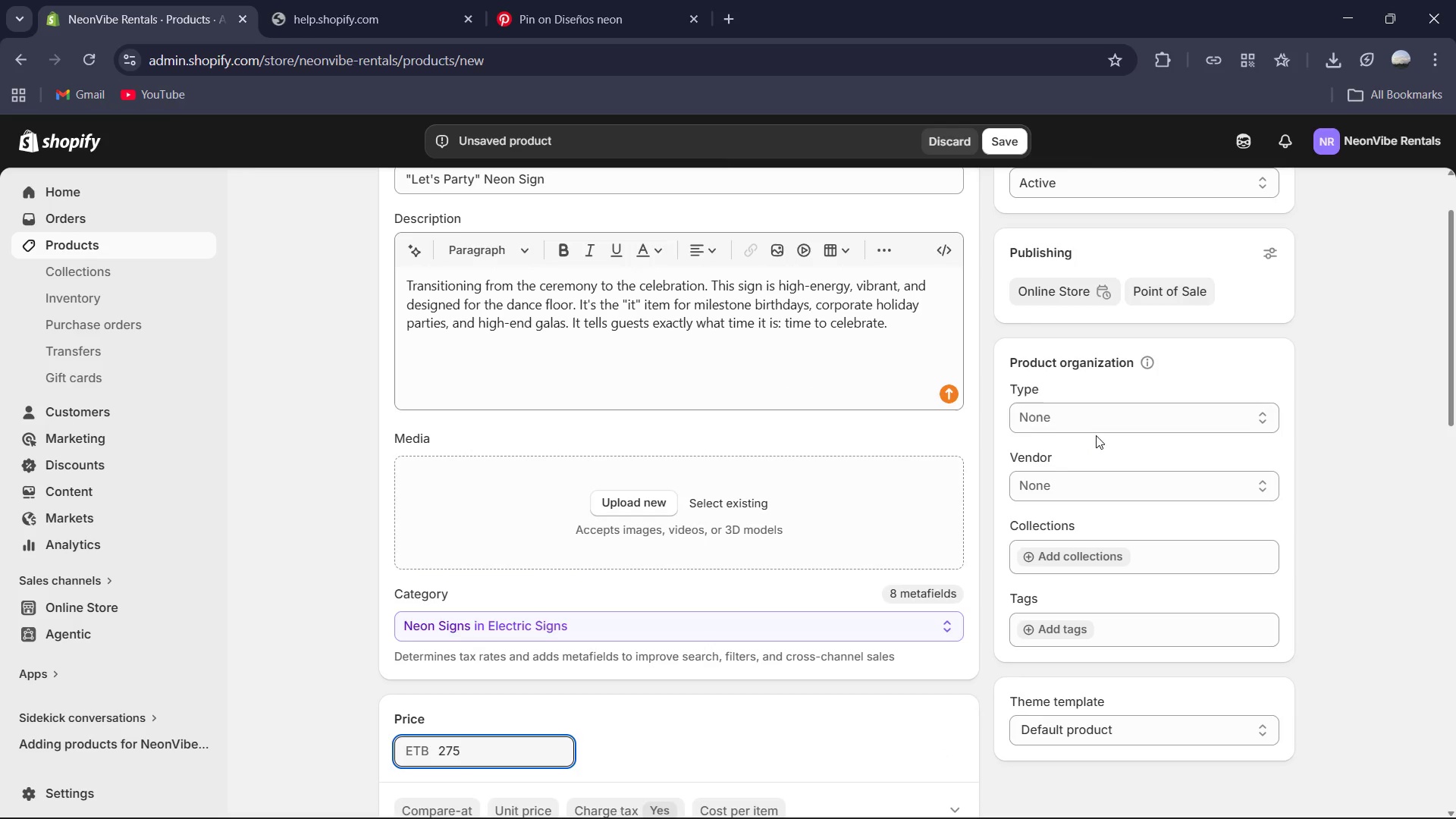 
left_click([1105, 416])
 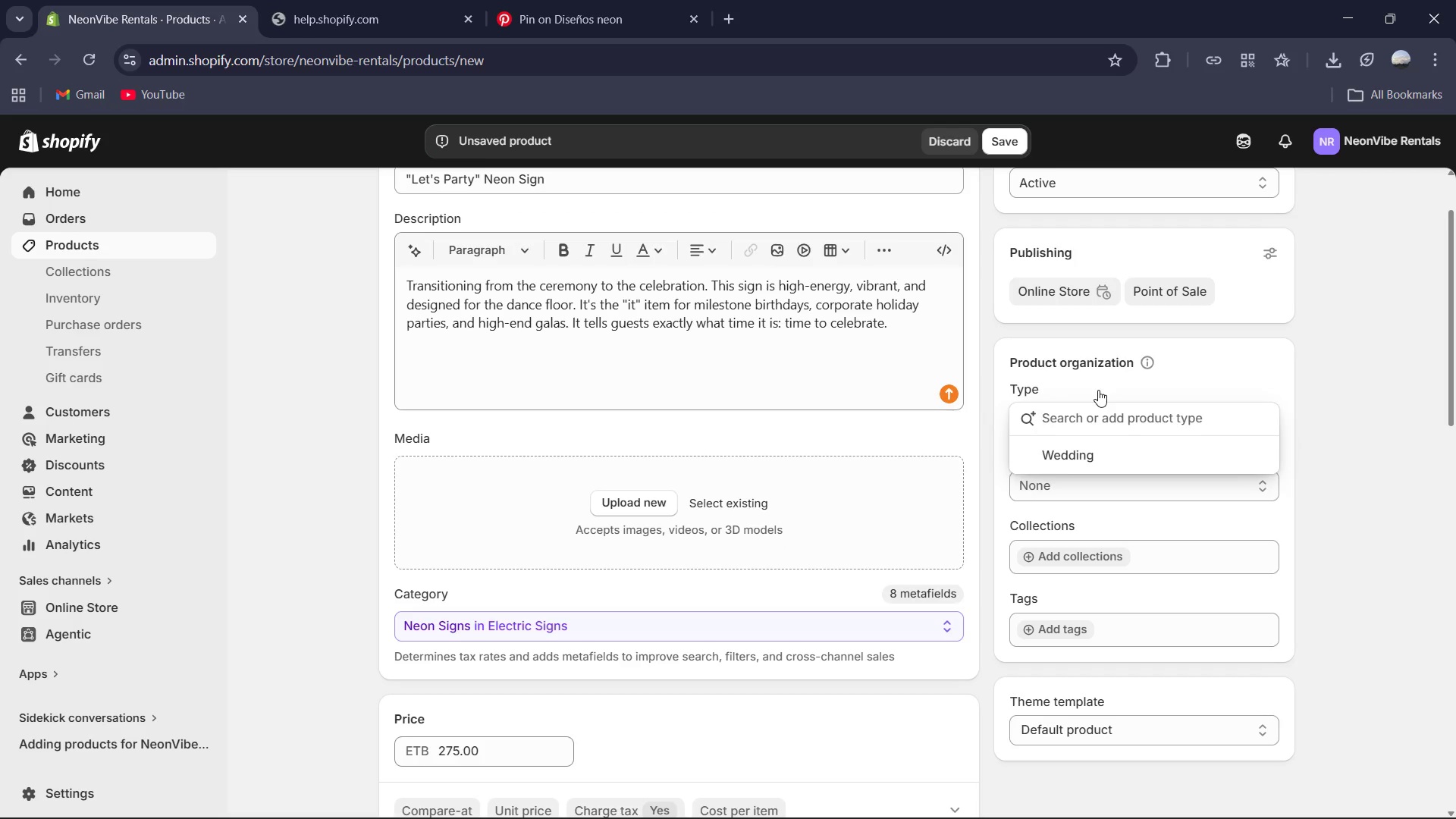 
type(MILEStone PArty )
key(Backspace)
key(Backspace)
key(Backspace)
key(Backspace)
key(Backspace)
type(arty )
 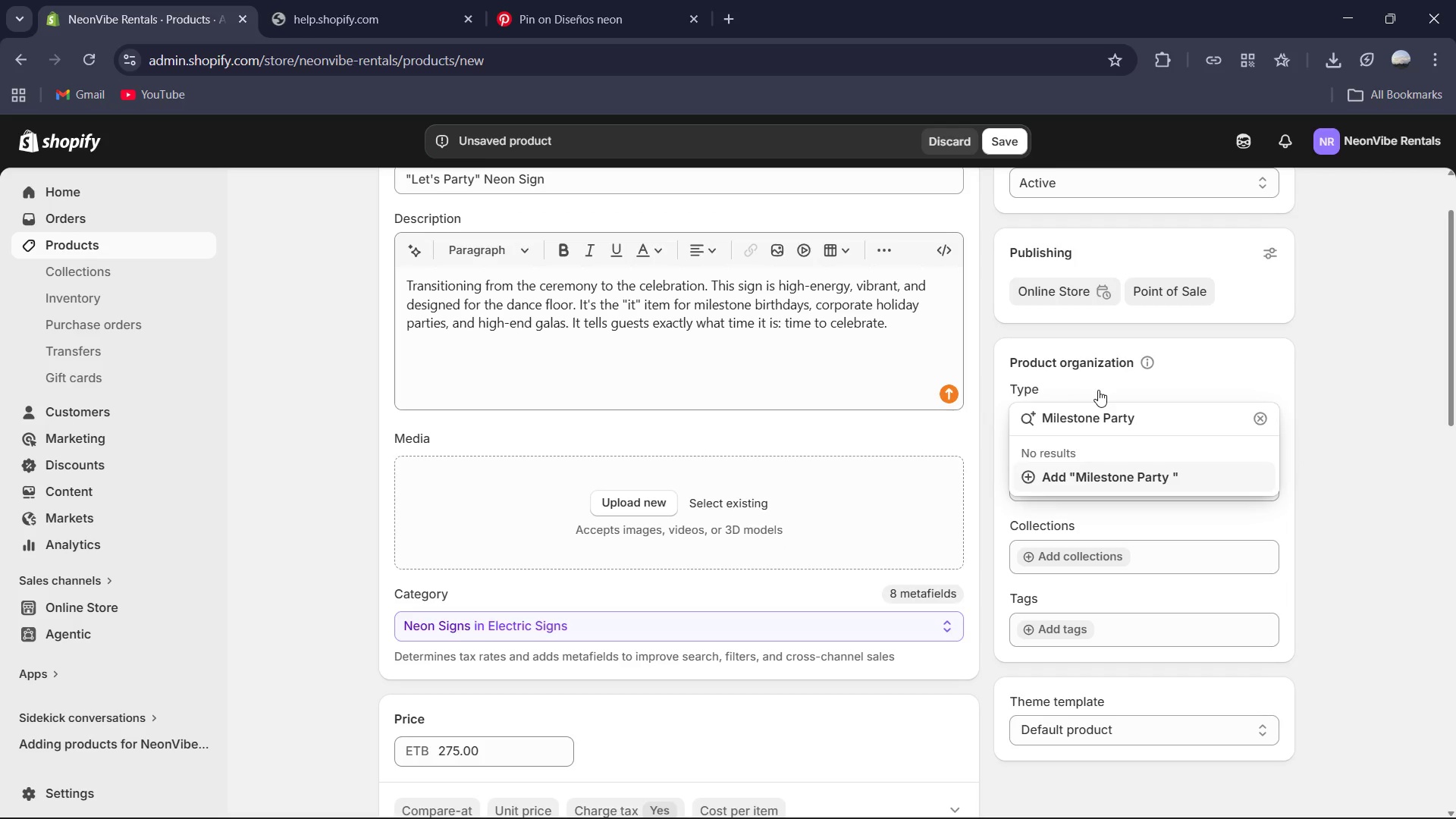 
left_click([1190, 472])
 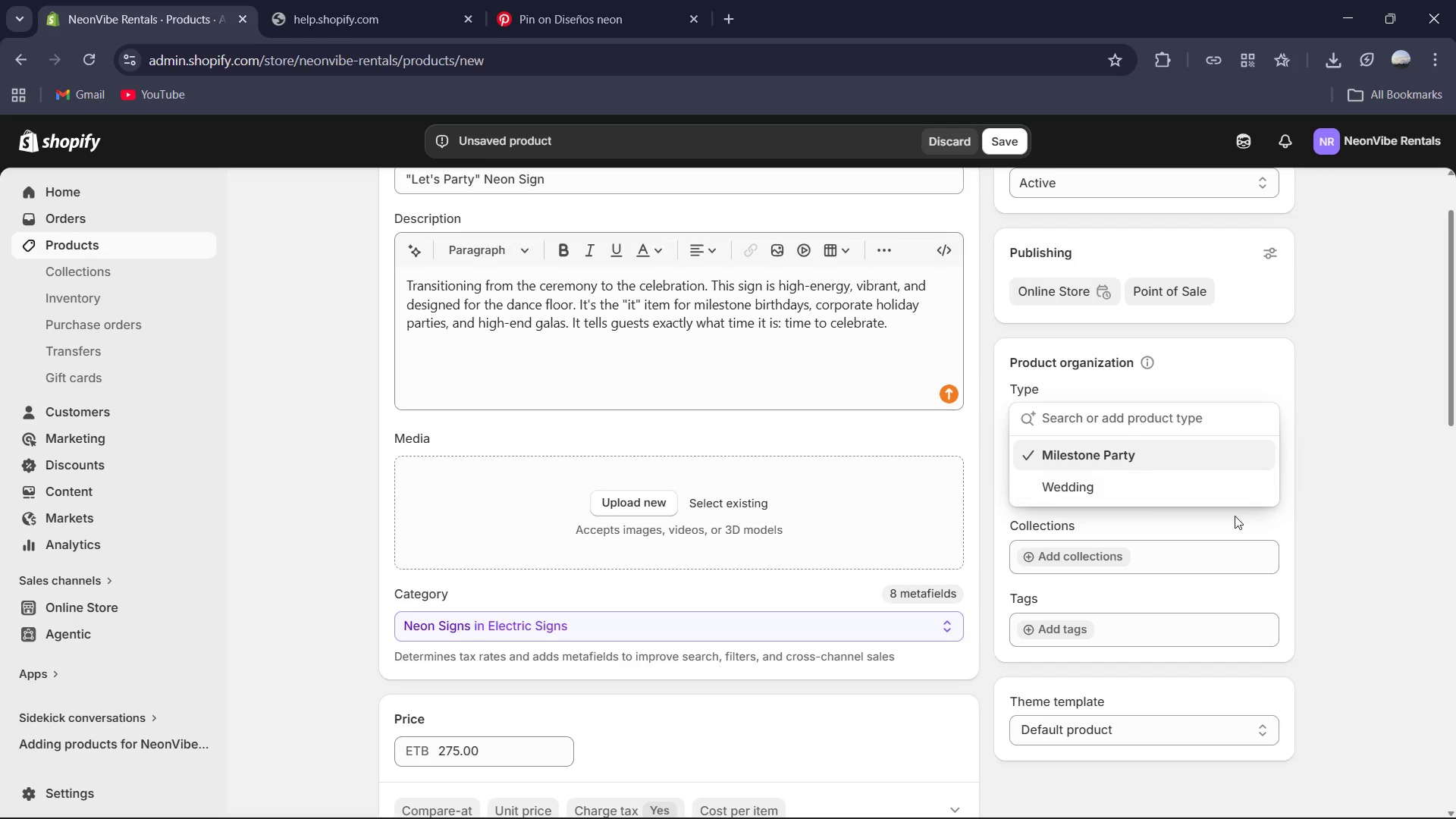 
left_click_drag(start_coordinate=[1341, 507], to_coordinate=[1333, 509])
 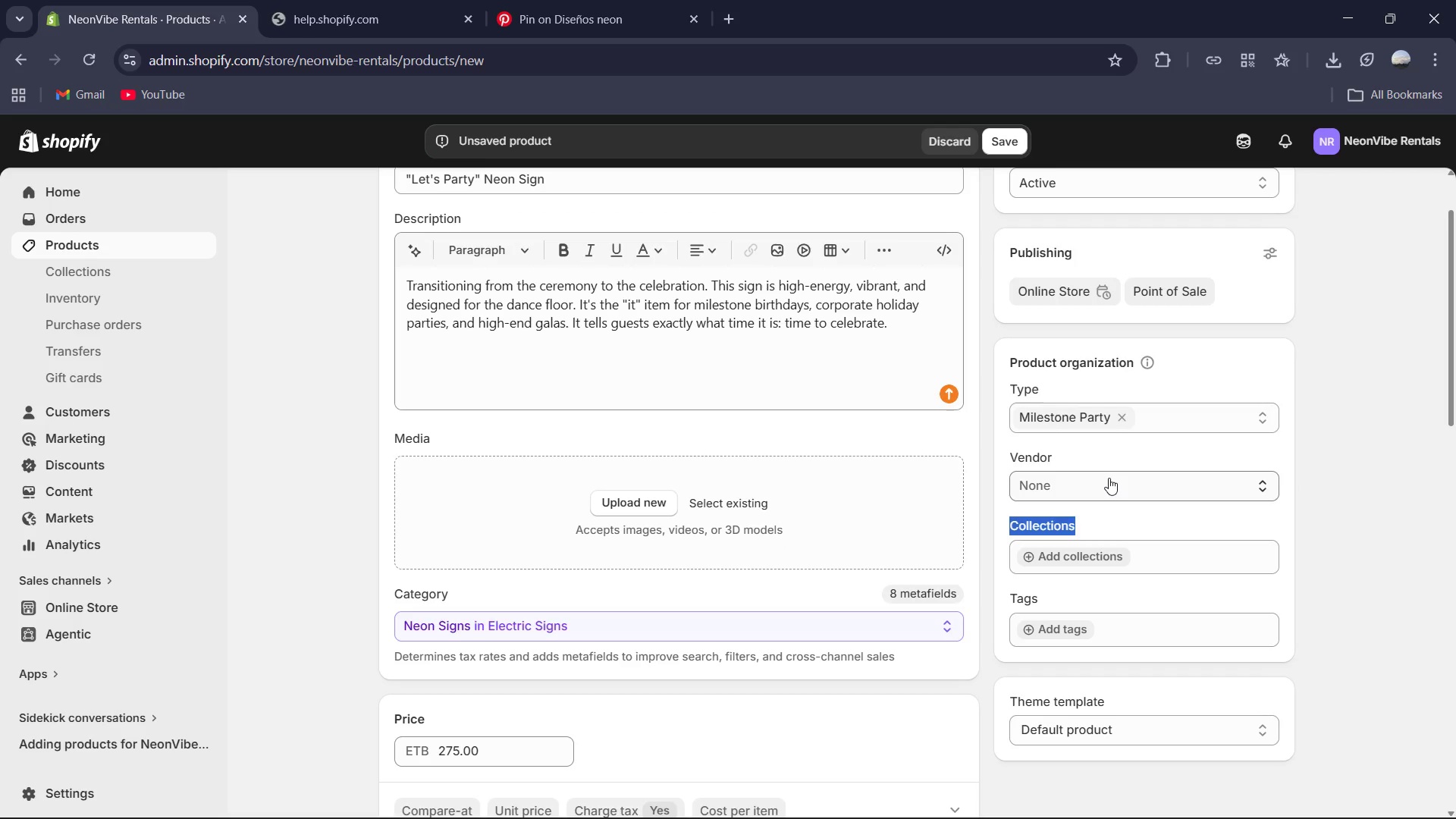 
left_click([1109, 478])
 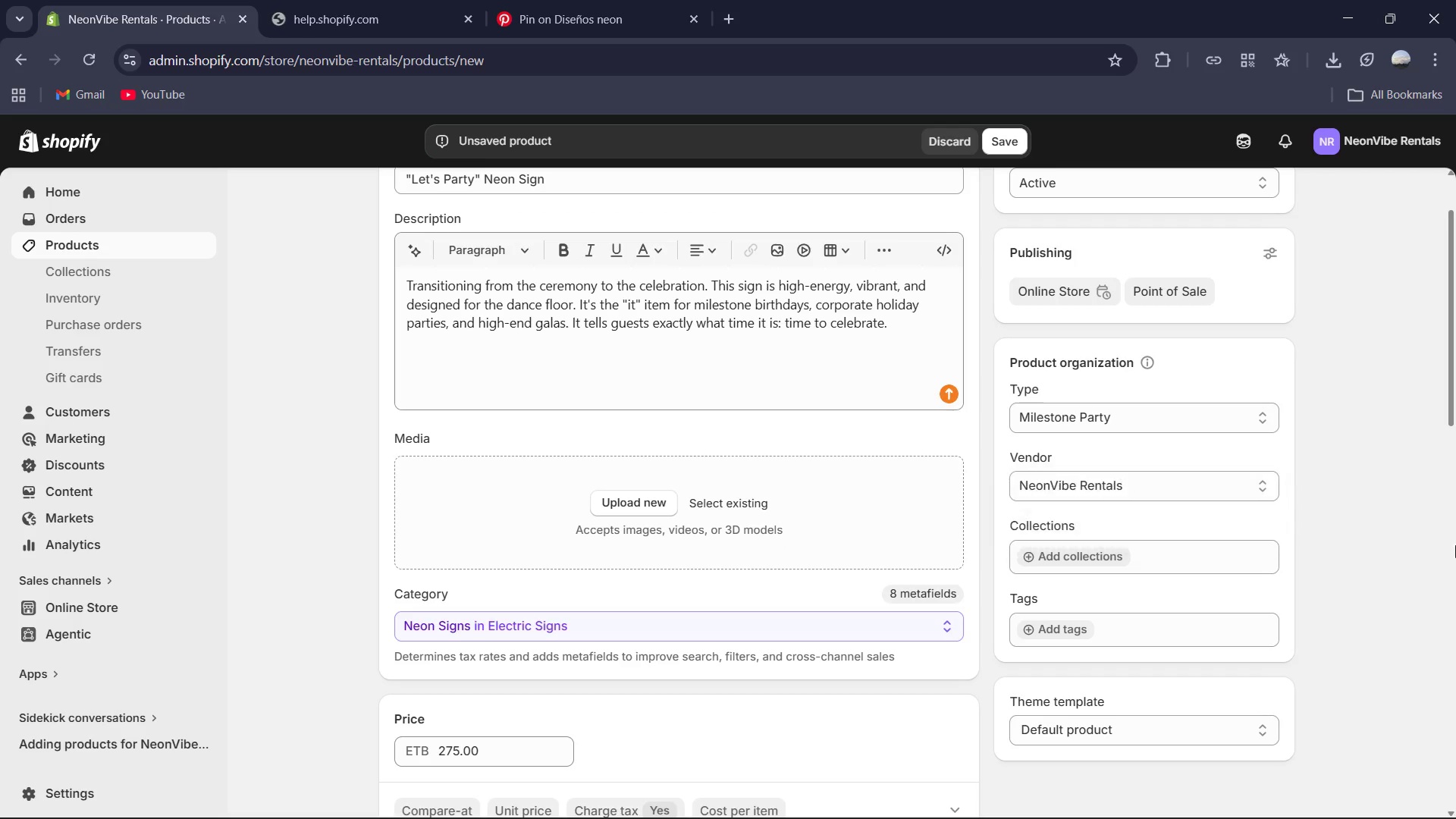 
scroll: coordinate [1168, 584], scroll_direction: down, amount: 2.0
 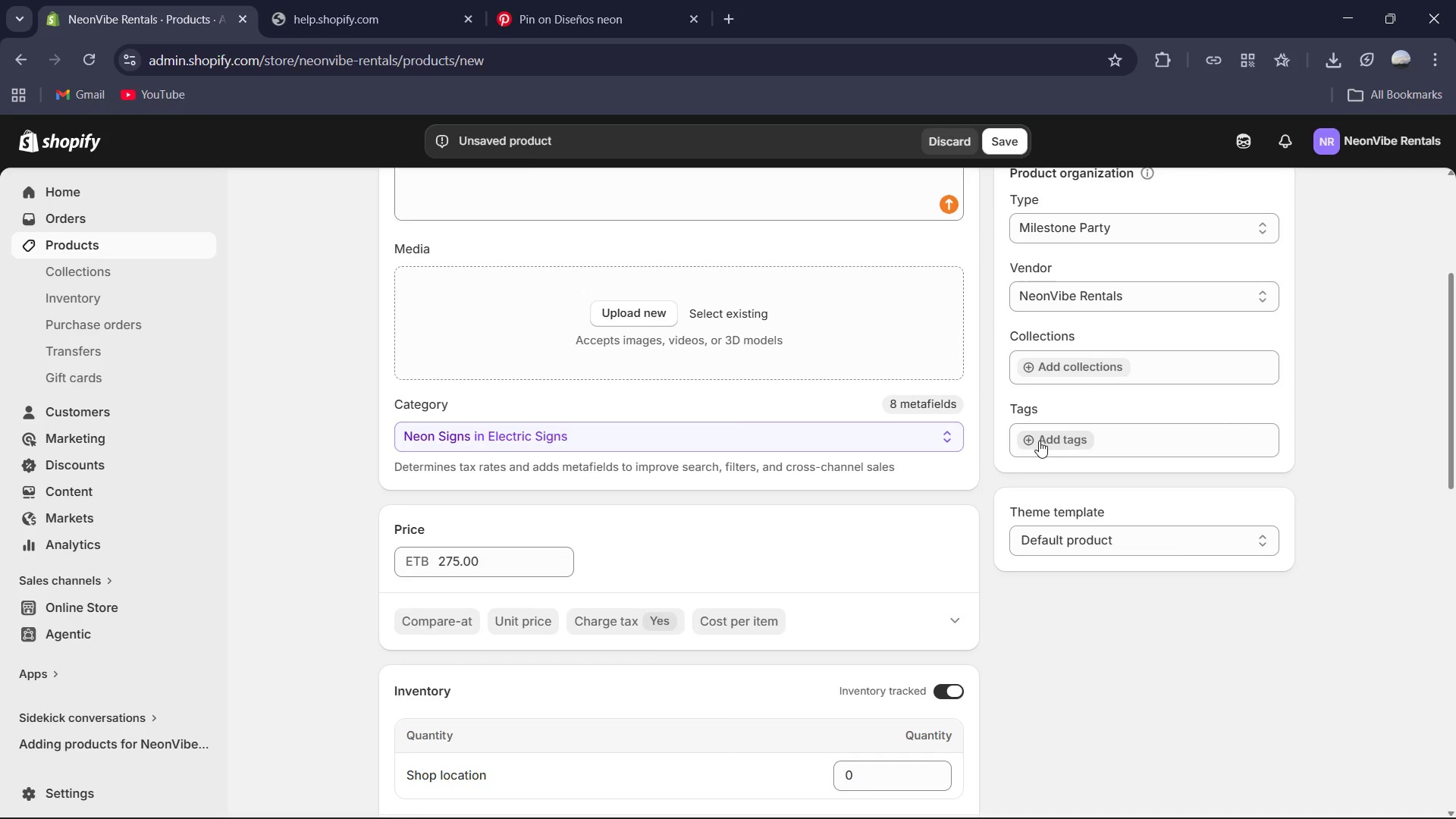 
left_click([1039, 441])
 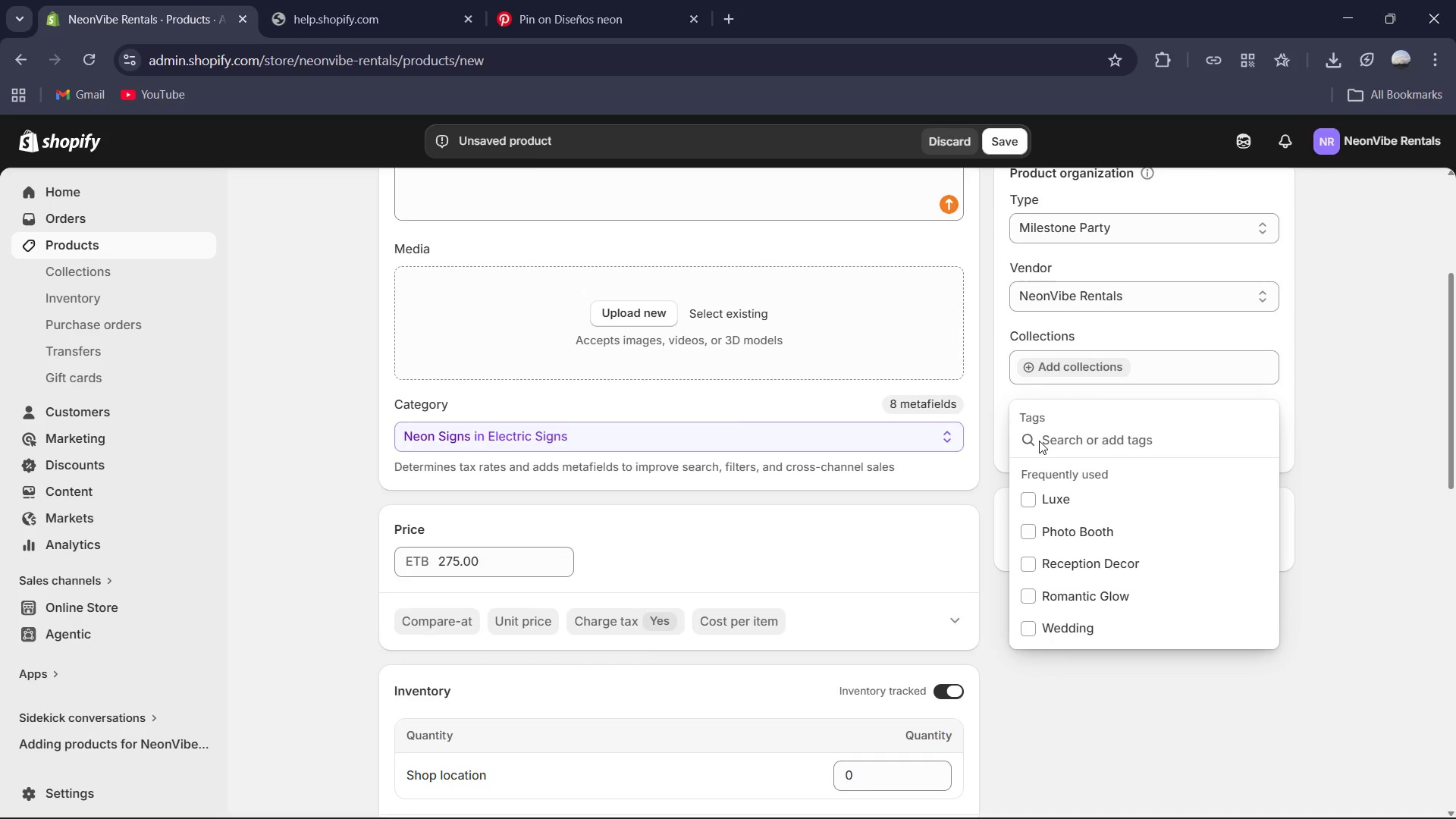 
type(Party )
 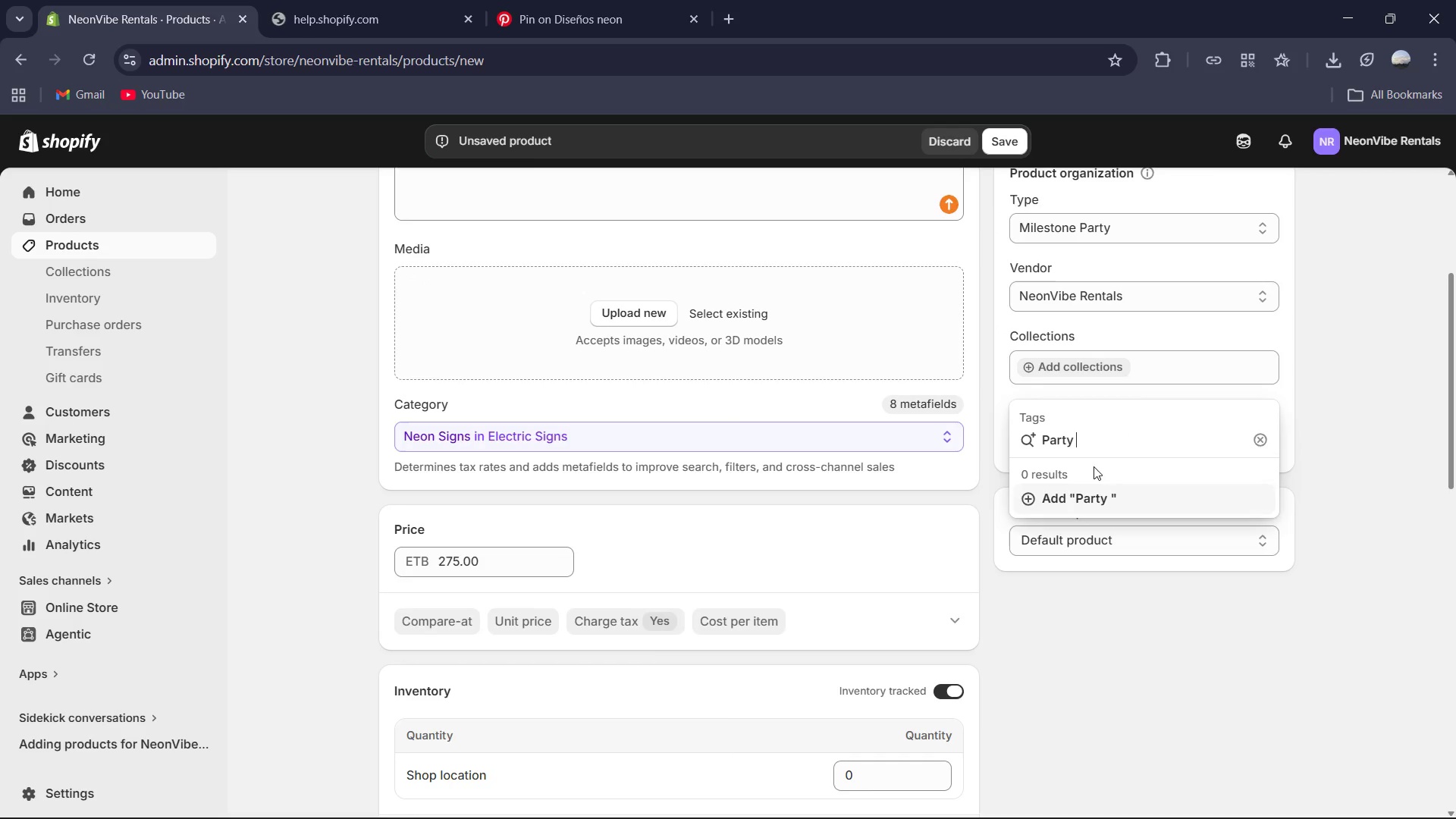 
left_click([1086, 494])
 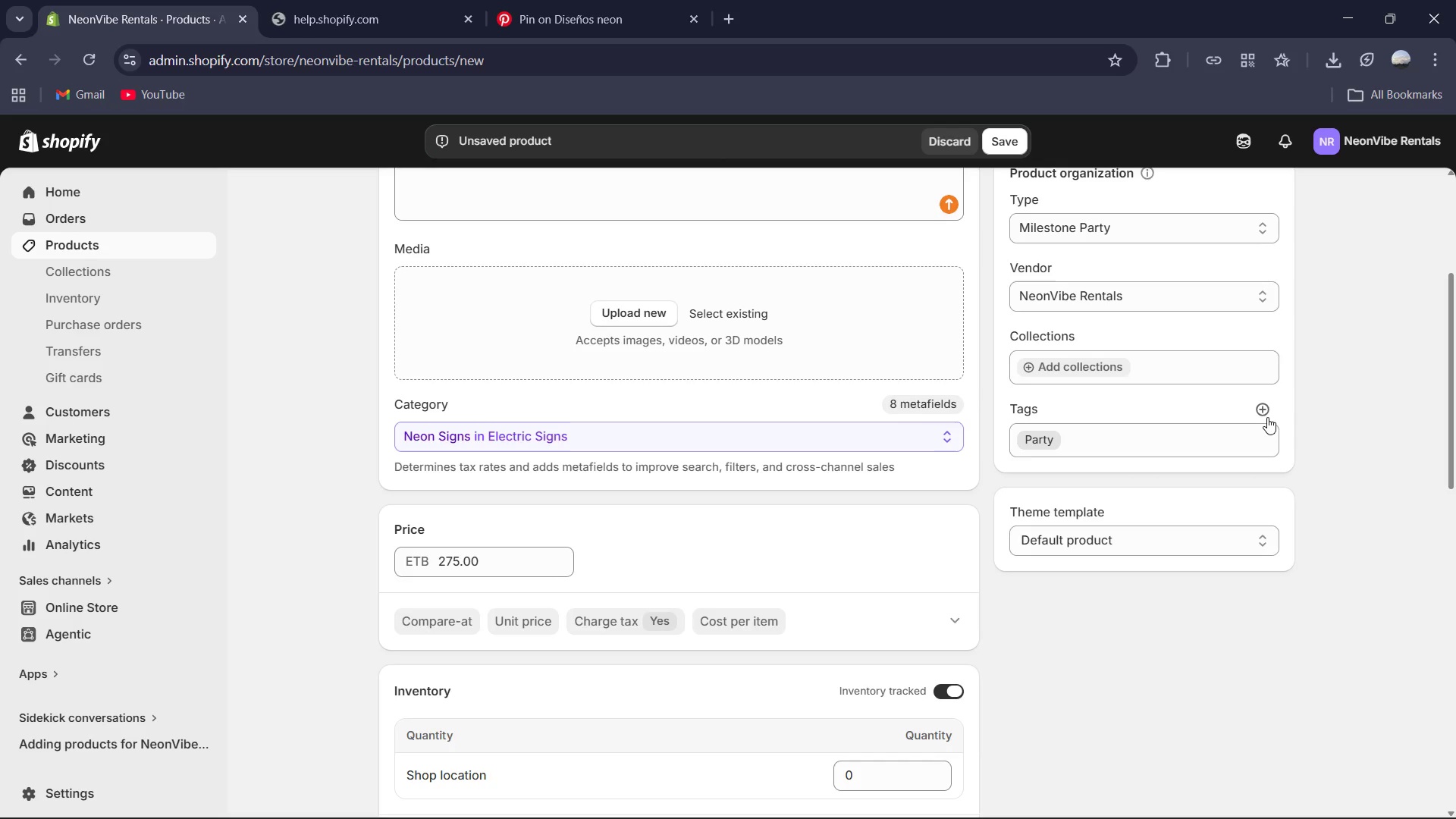 
left_click_drag(start_coordinate=[1260, 410], to_coordinate=[1256, 412])
 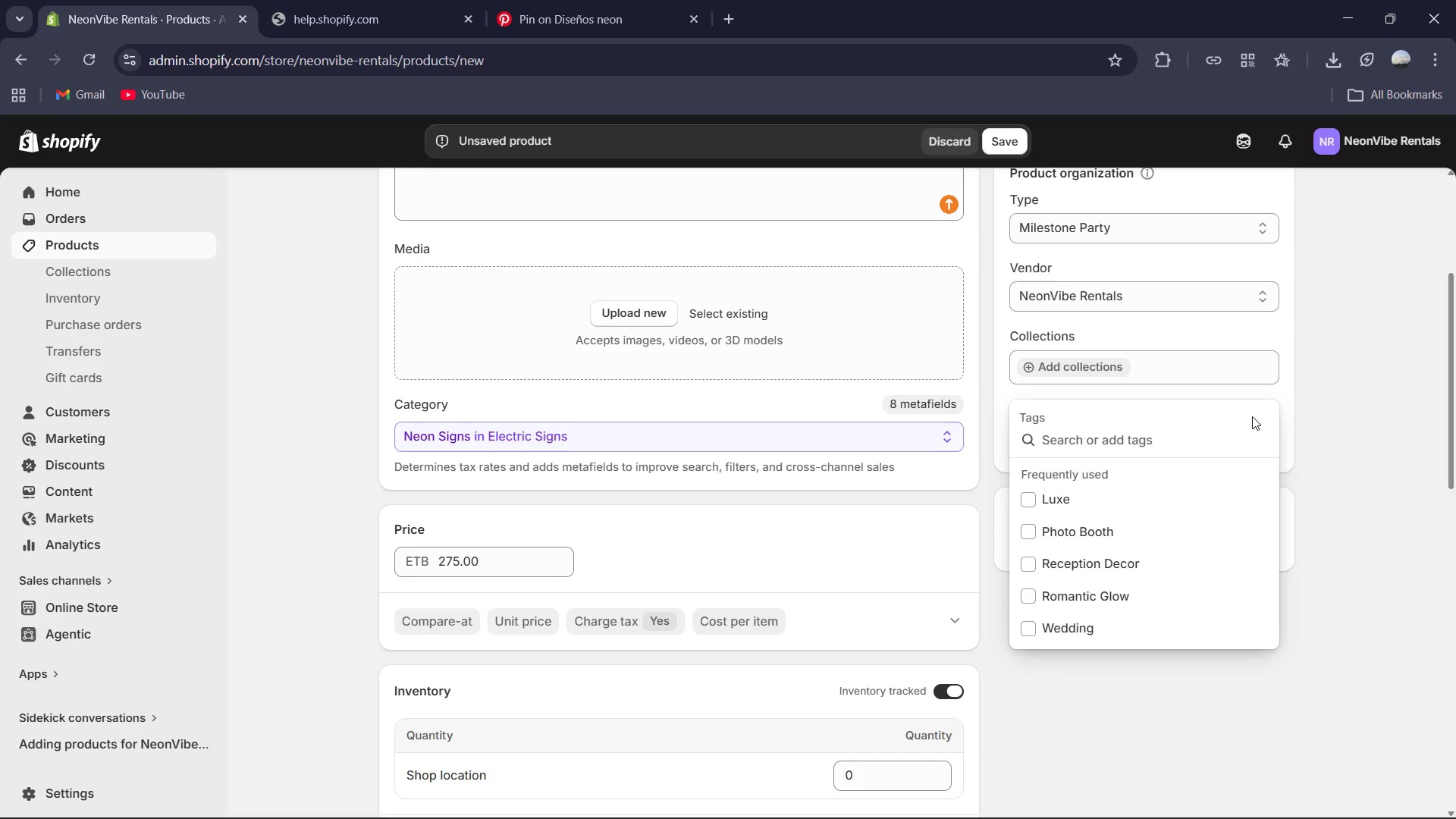 
type(Bithdayd)
key(Backspace)
type(]]])
key(Backspace)
key(Backspace)
key(Backspace)
key(Backspace)
key(Backspace)
key(Backspace)
key(Backspace)
key(Backspace)
type(rthday )
 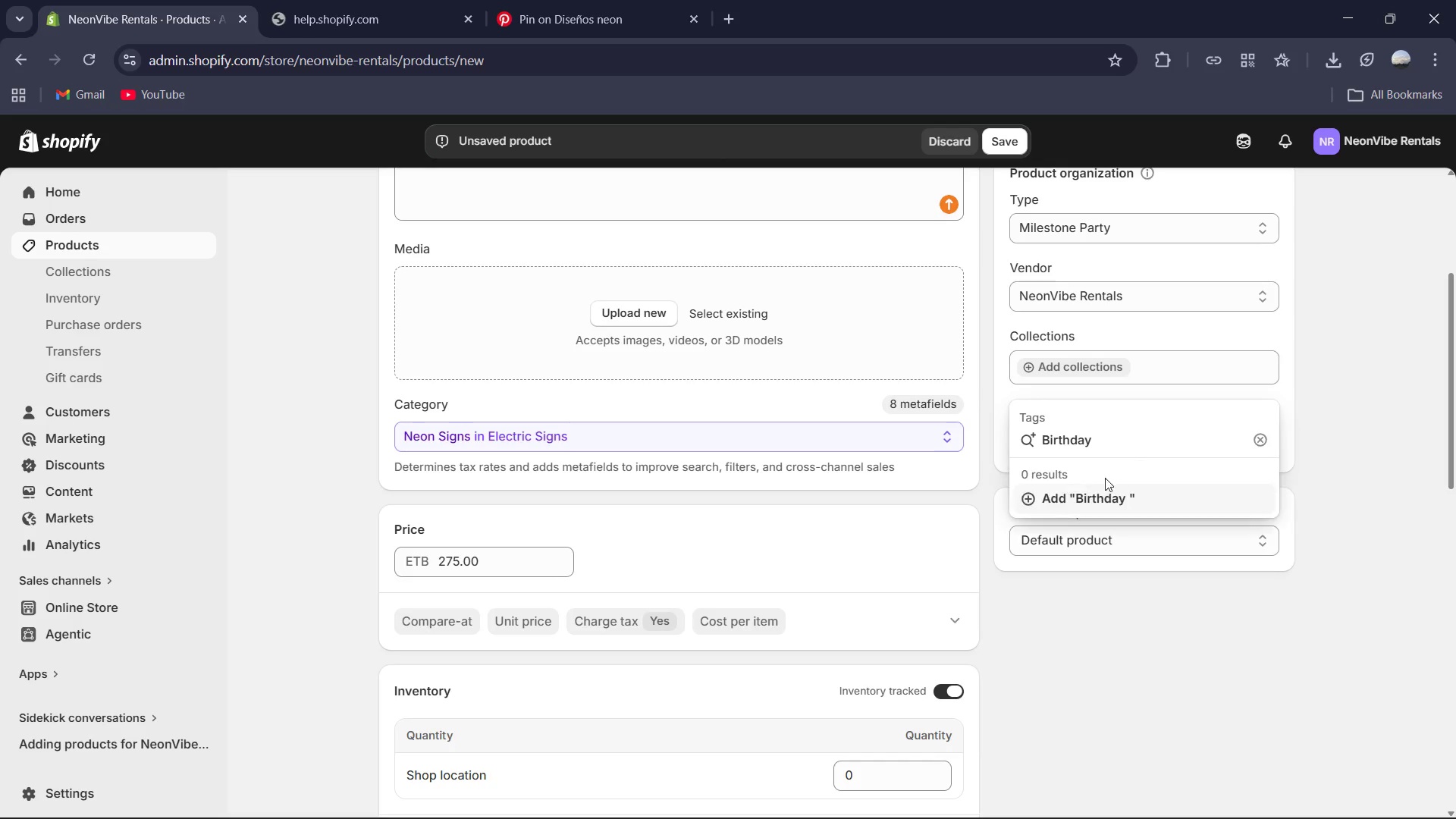 
left_click([1101, 496])
 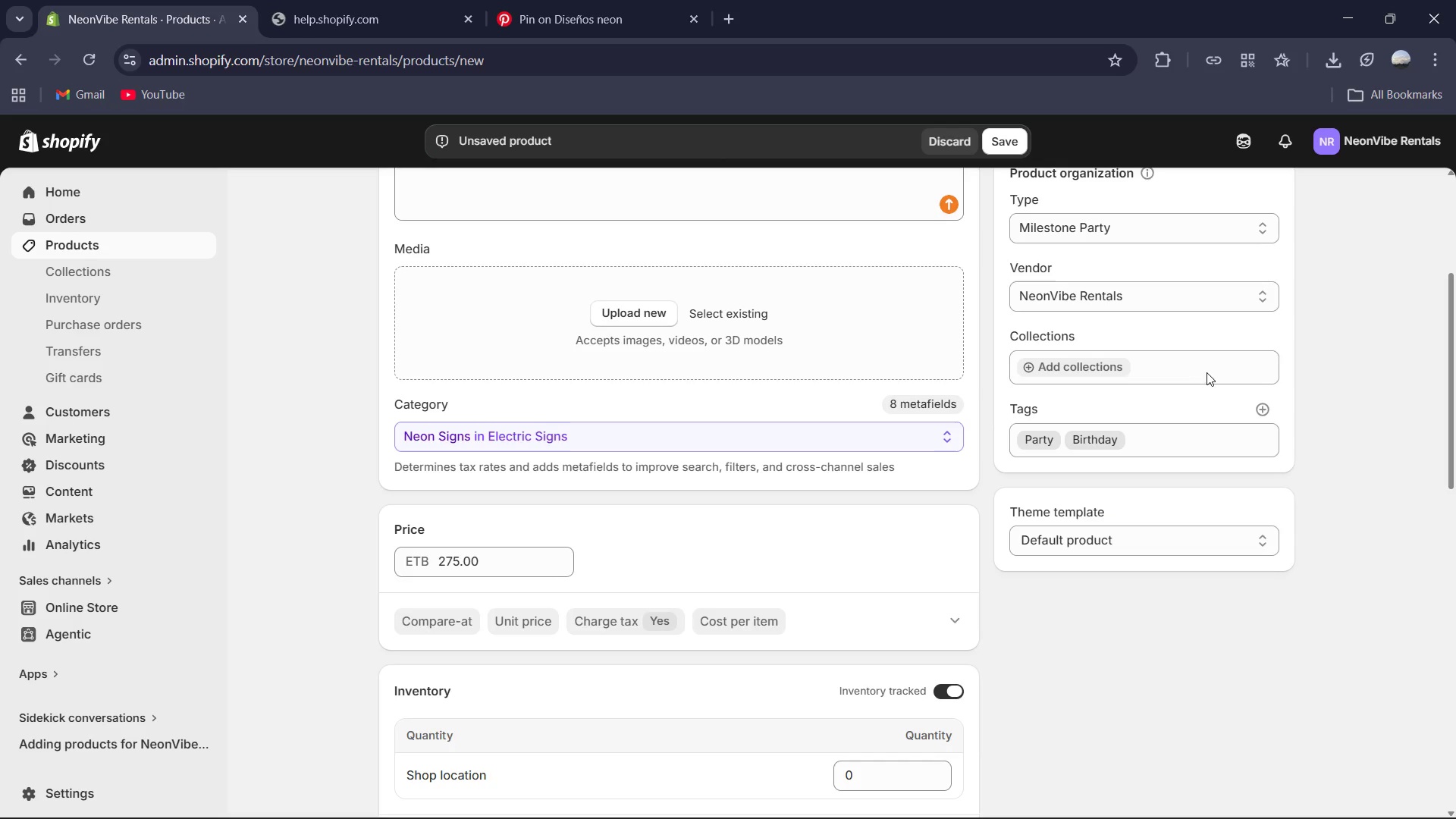 
left_click([1263, 406])
 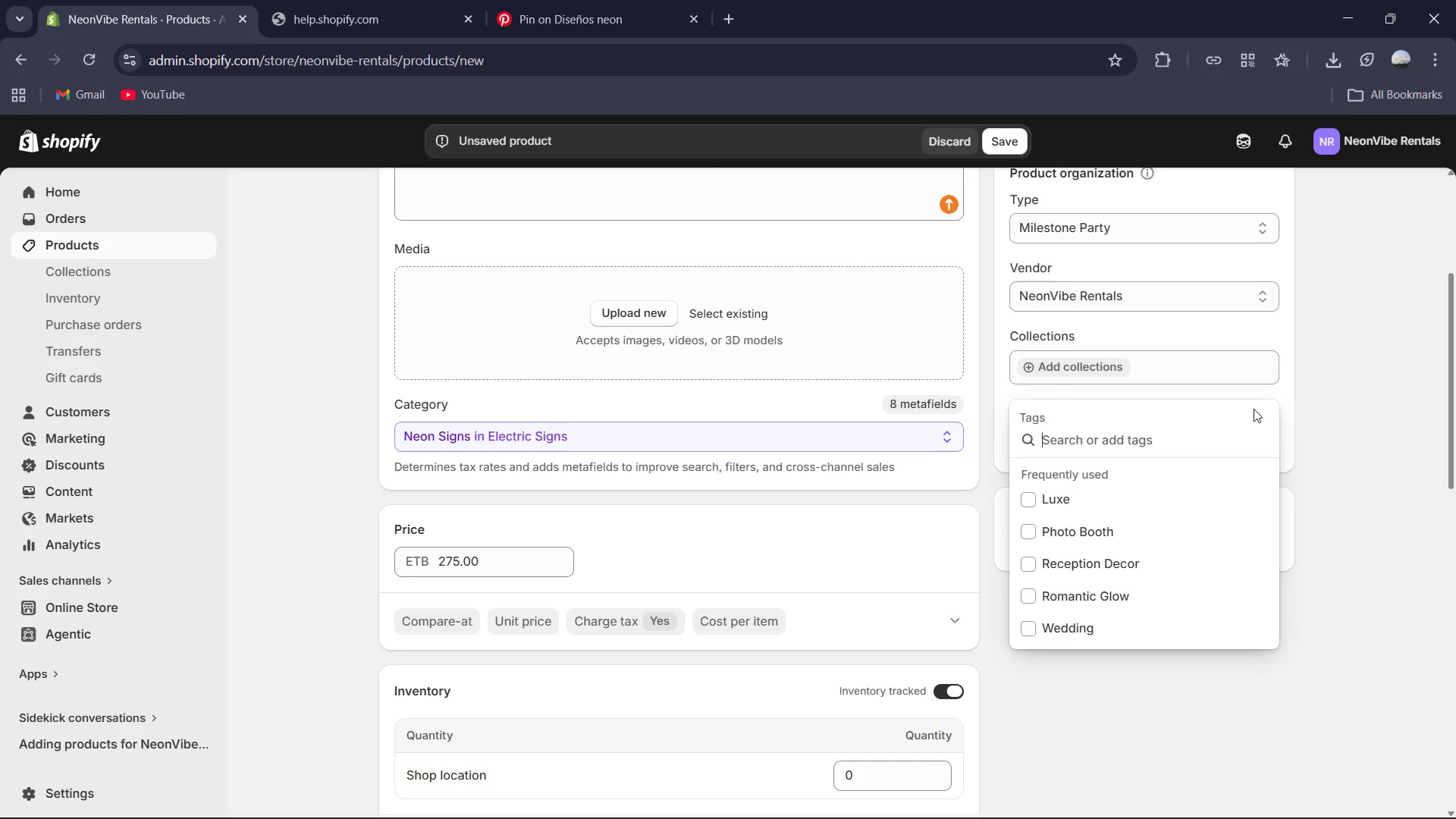 
type(Corporate Gala )
 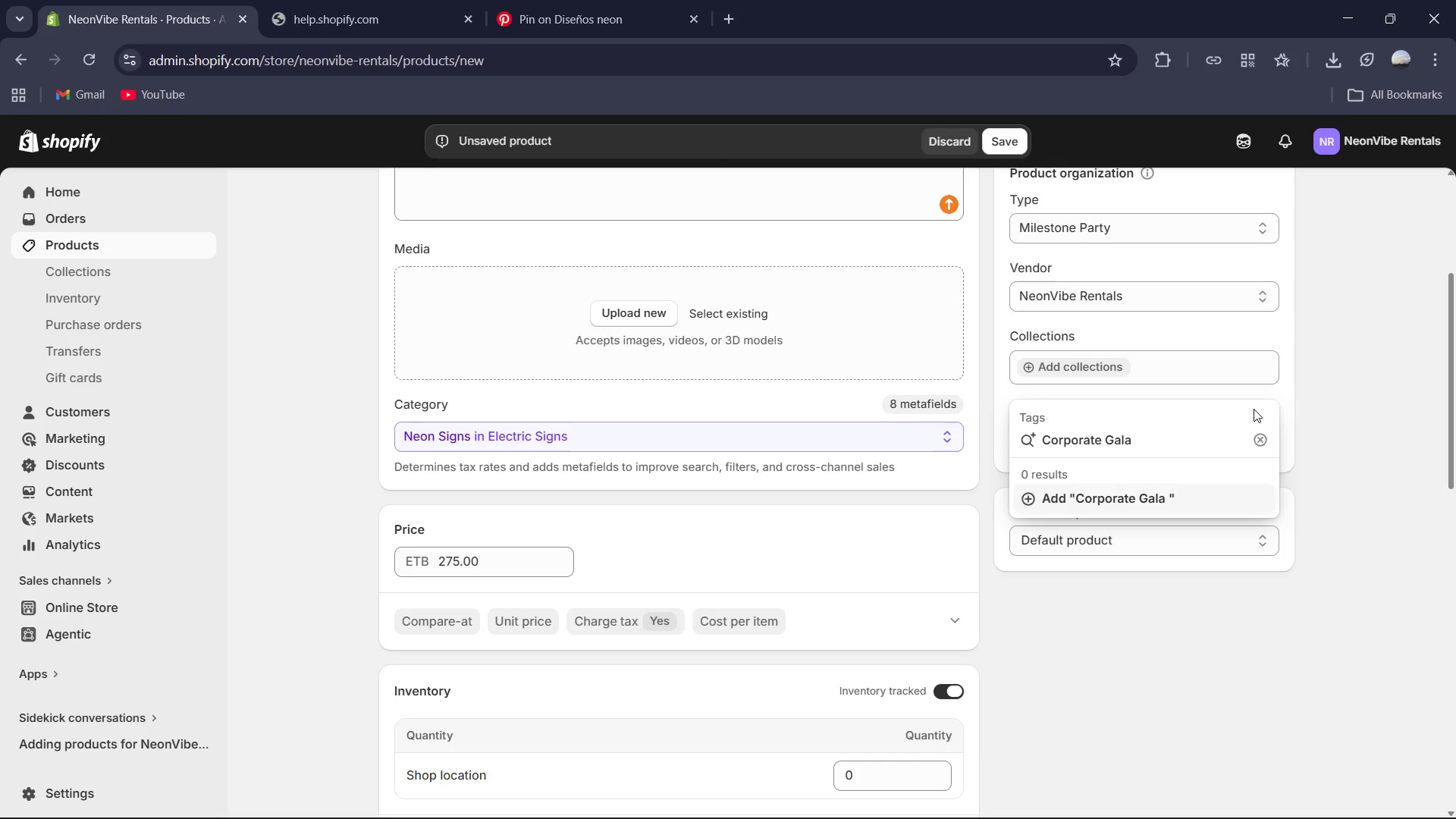 
left_click([1151, 506])
 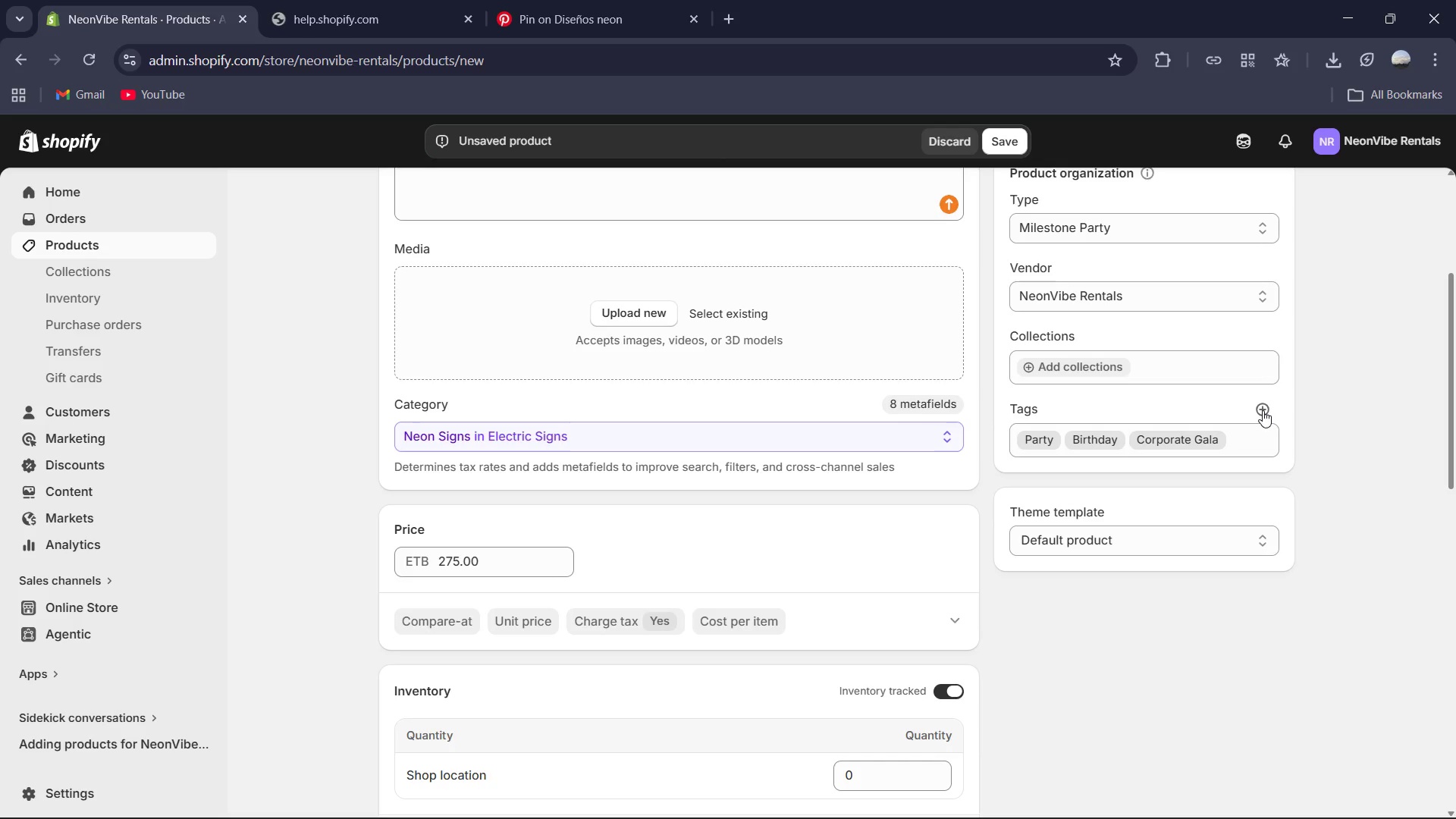 
left_click([1263, 410])
 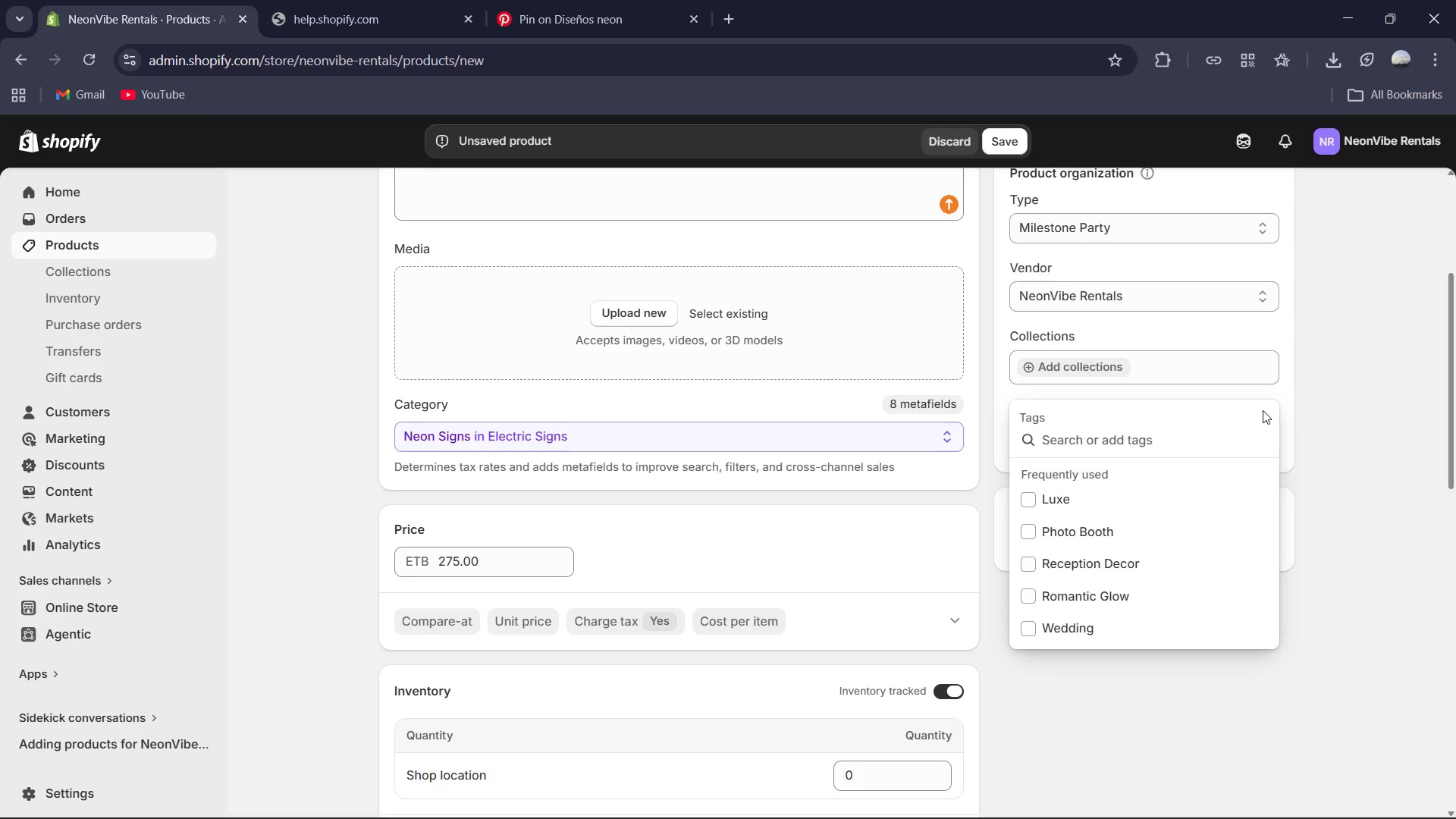 
type(Dance Floor )
 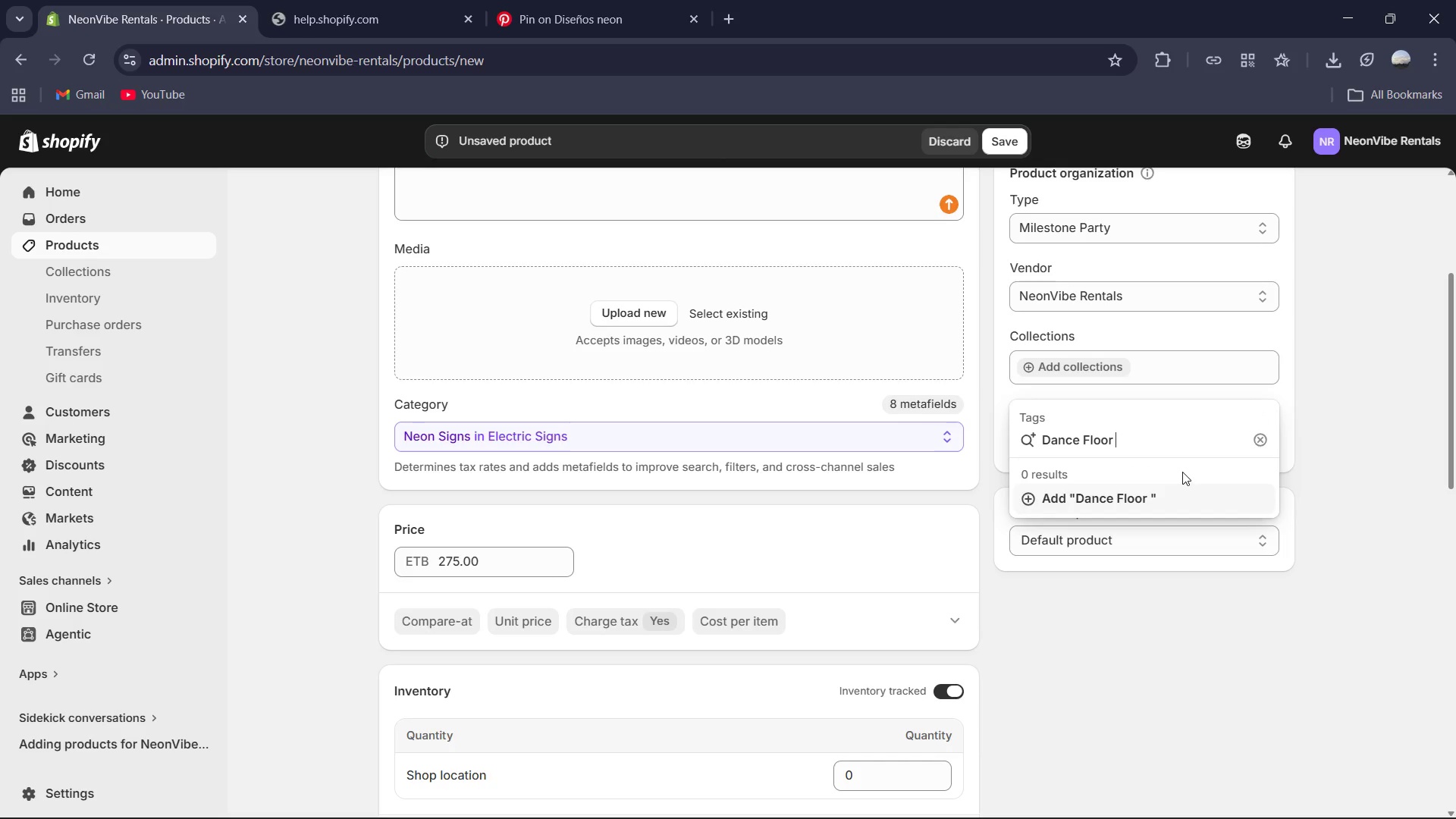 
left_click([1129, 500])
 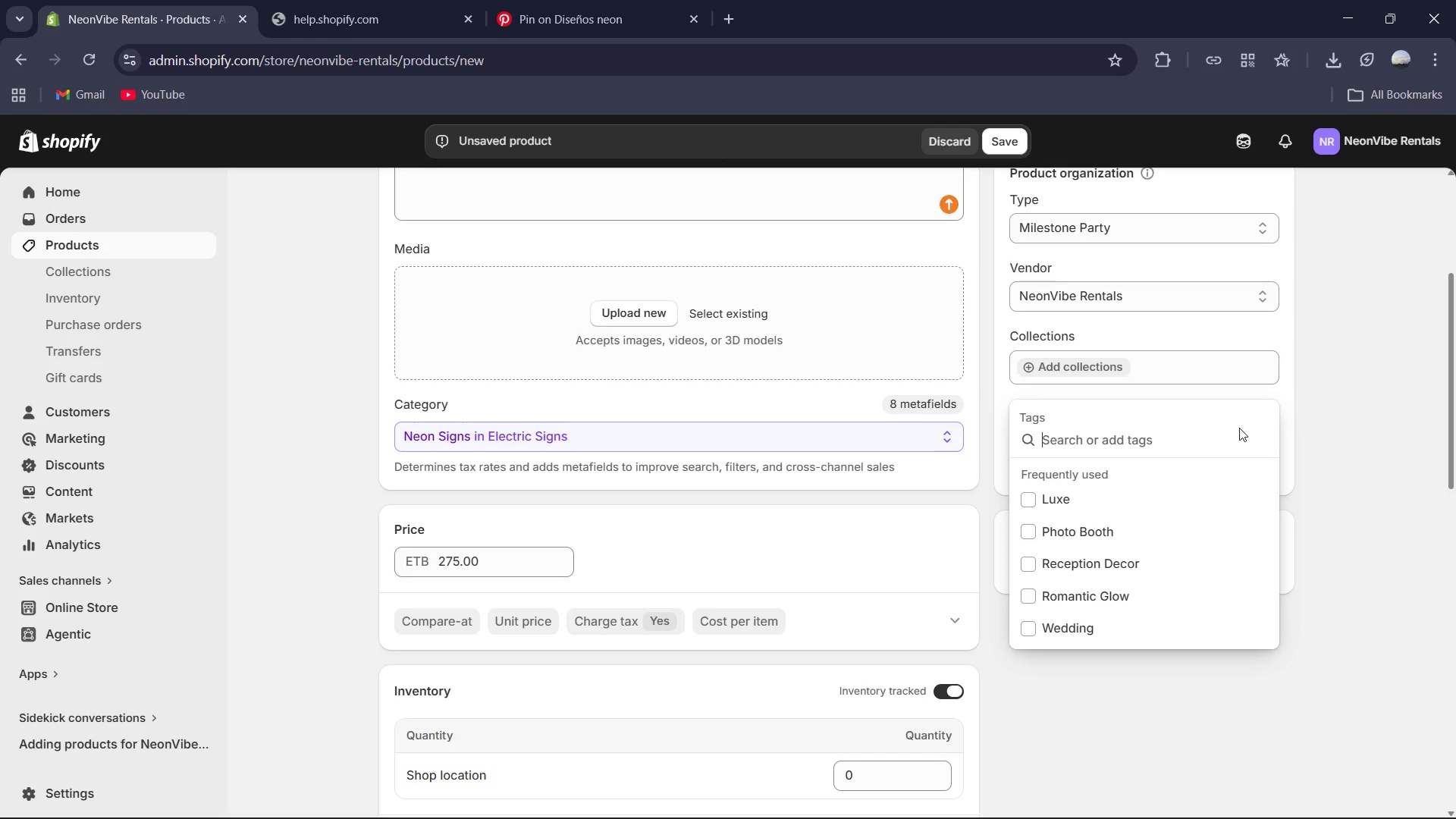 
type(Celebration)
 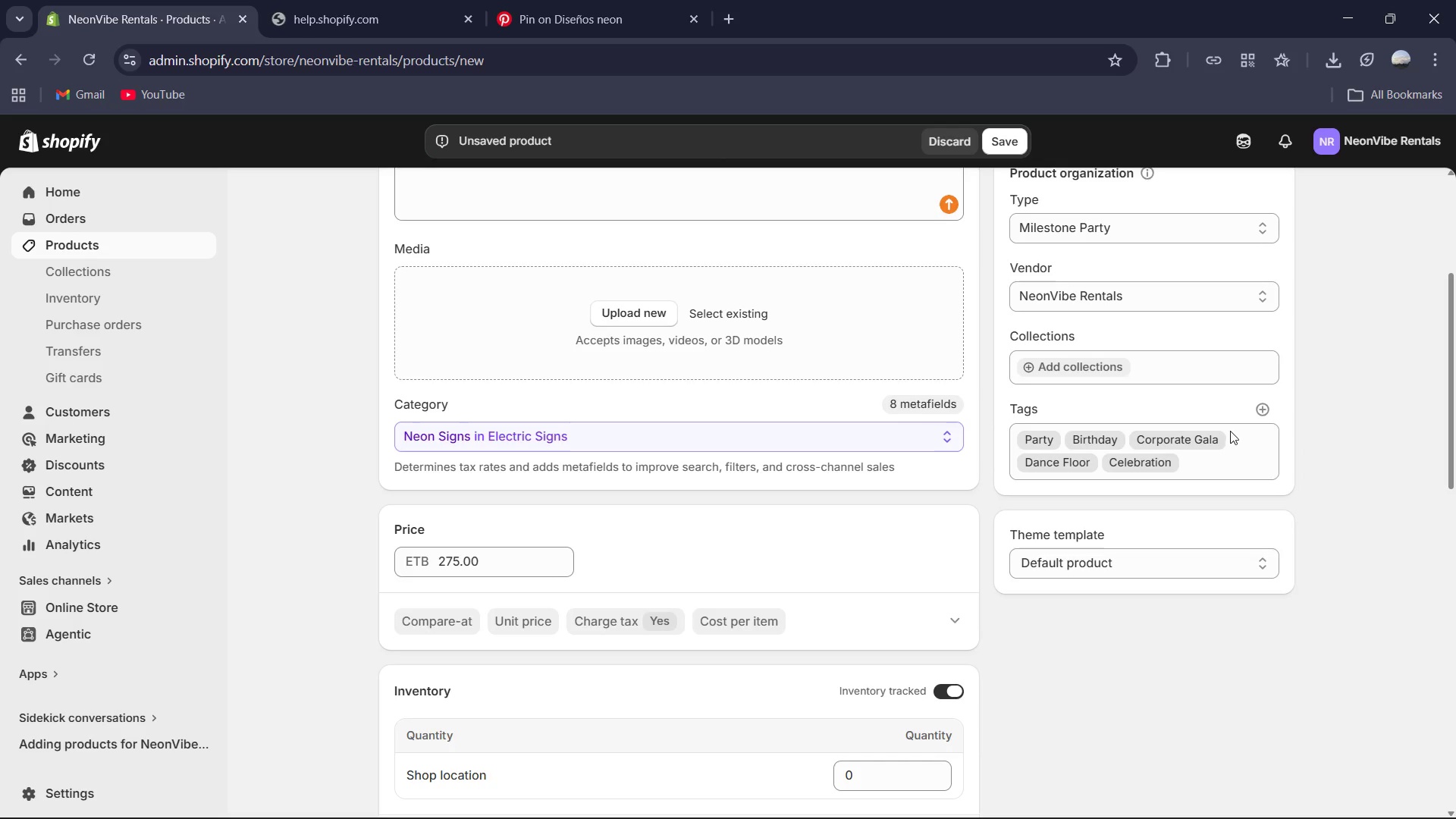 
left_click([1255, 407])
 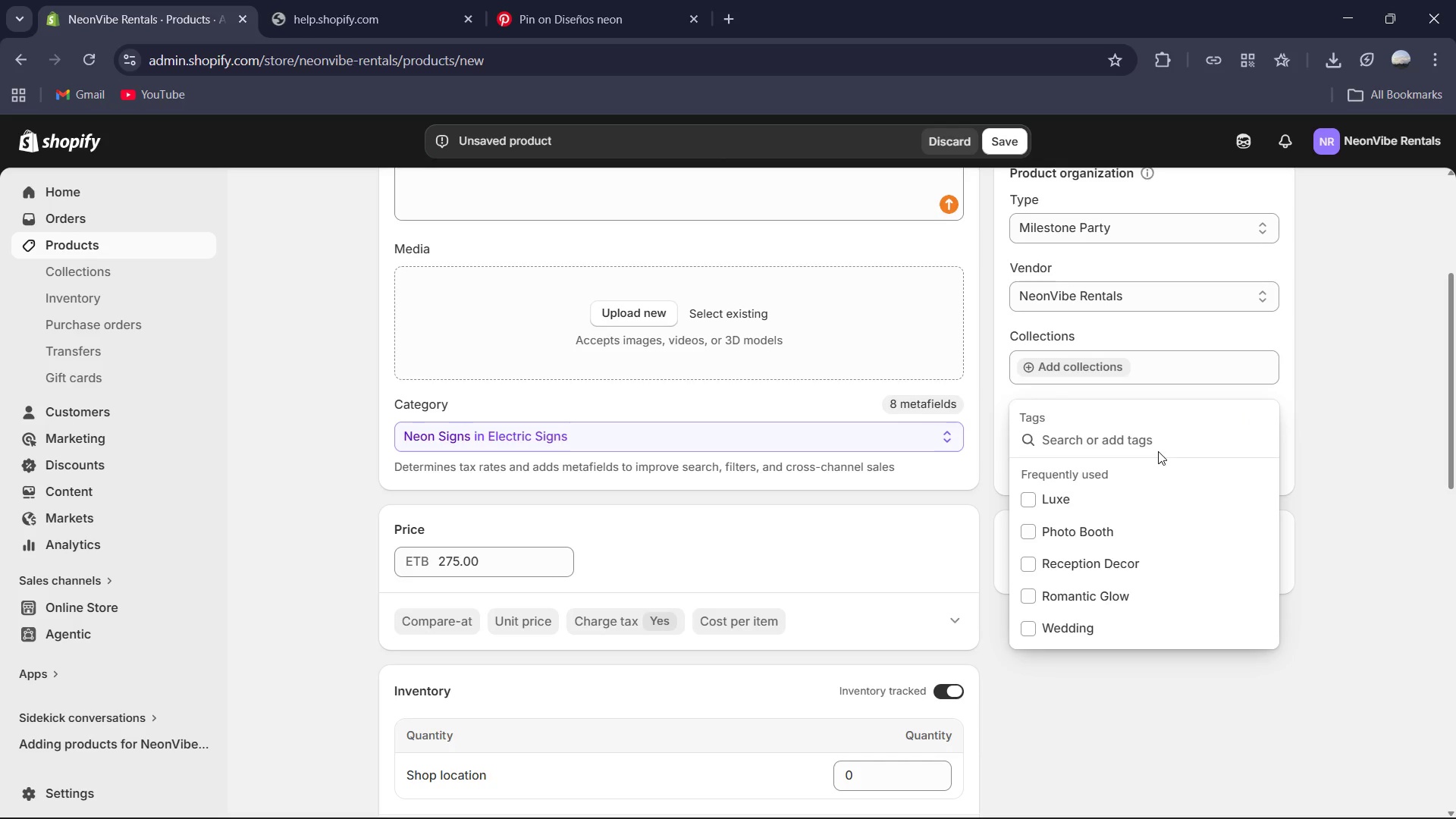 
type(High Energy)
 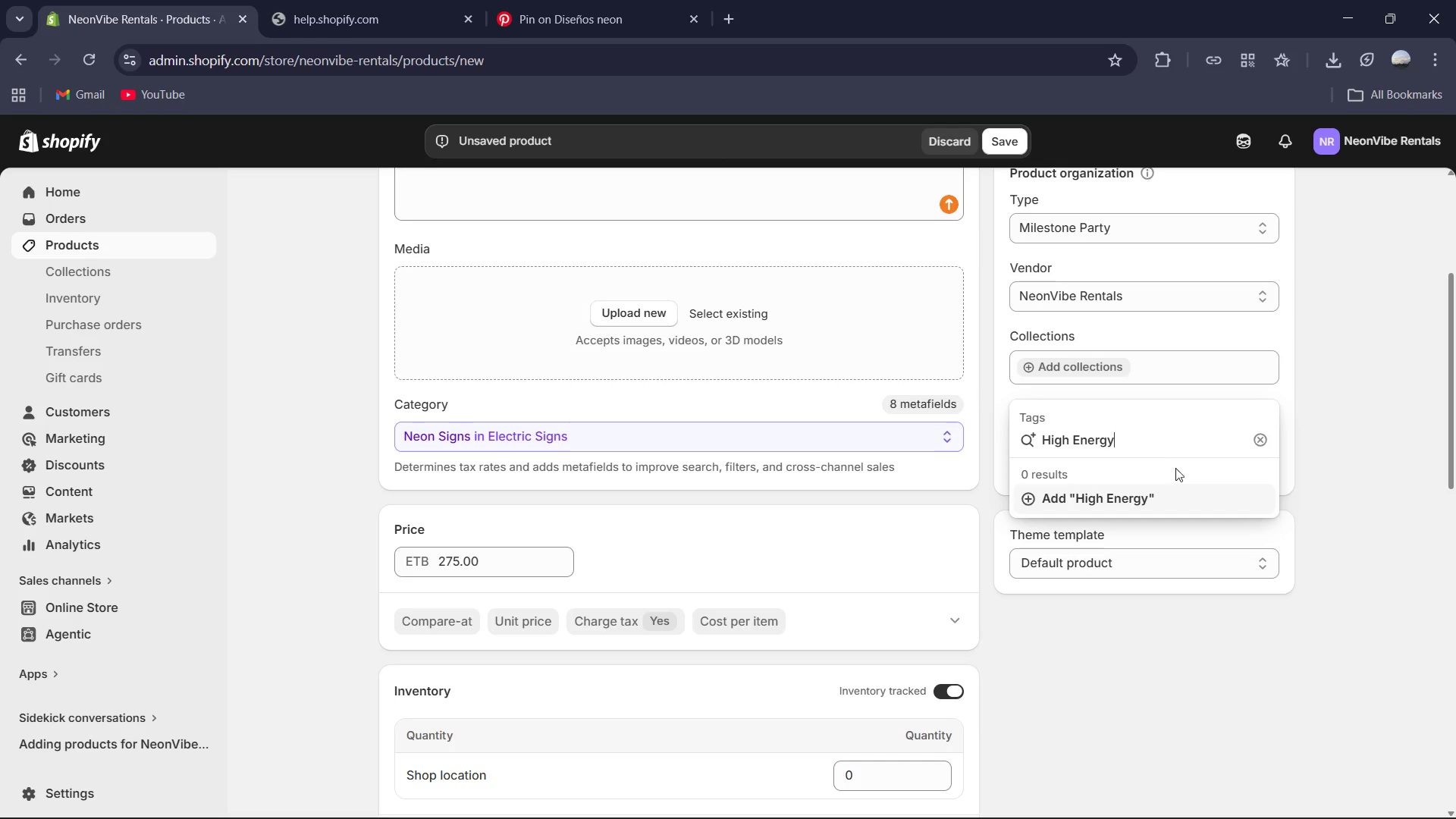 
left_click([1174, 488])
 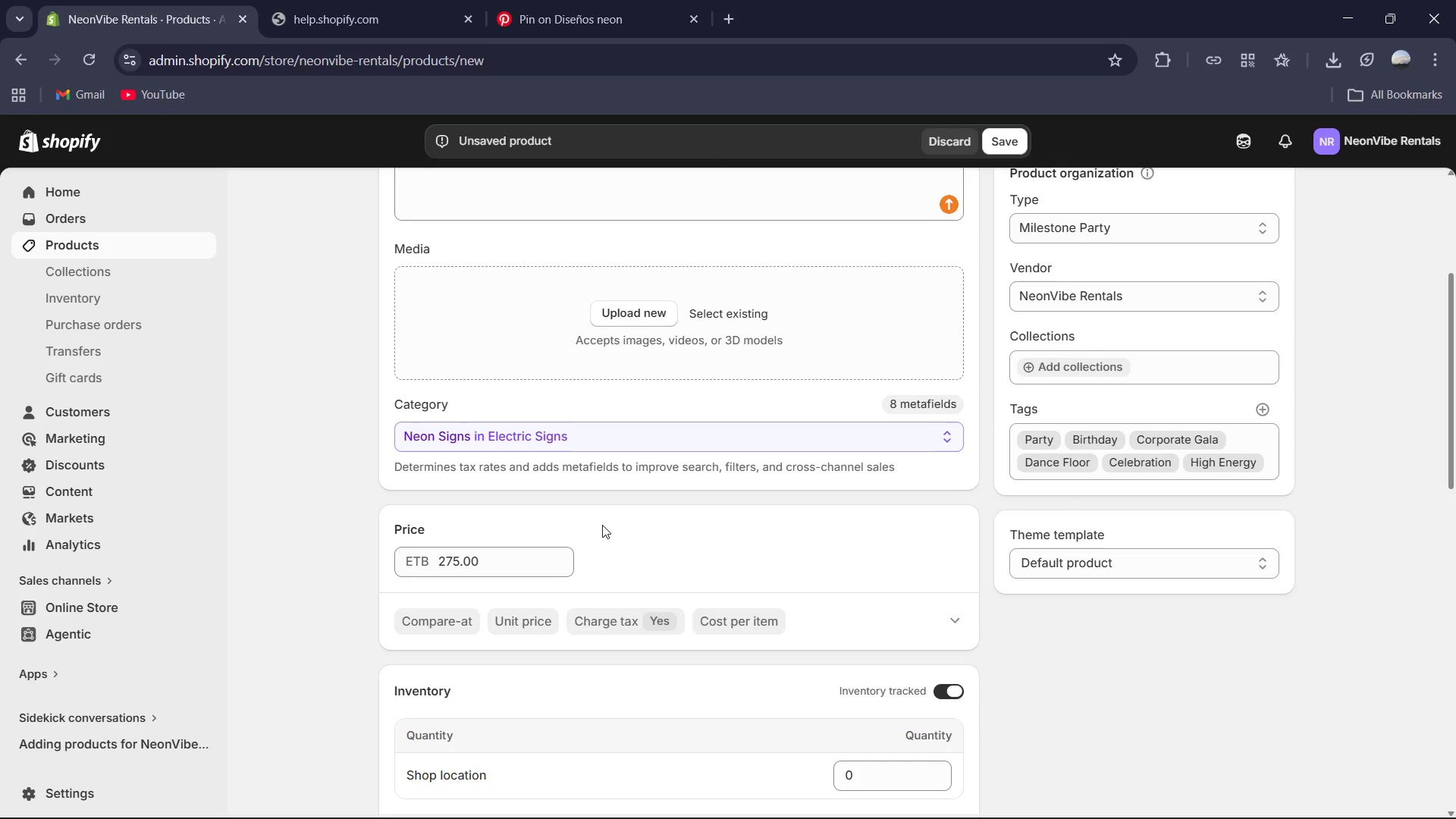 
scroll: coordinate [609, 546], scroll_direction: down, amount: 2.0
 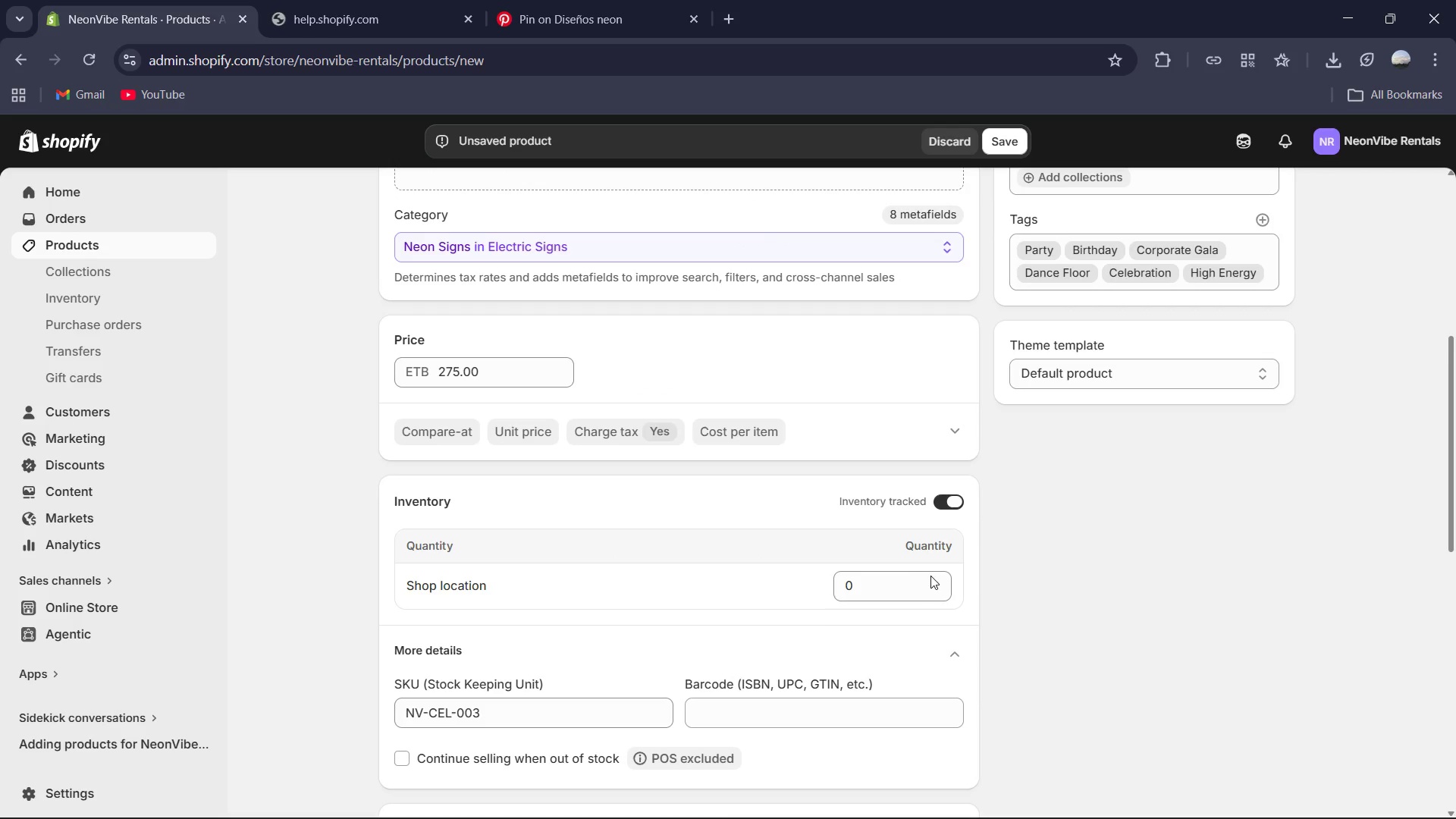 
left_click([916, 589])
 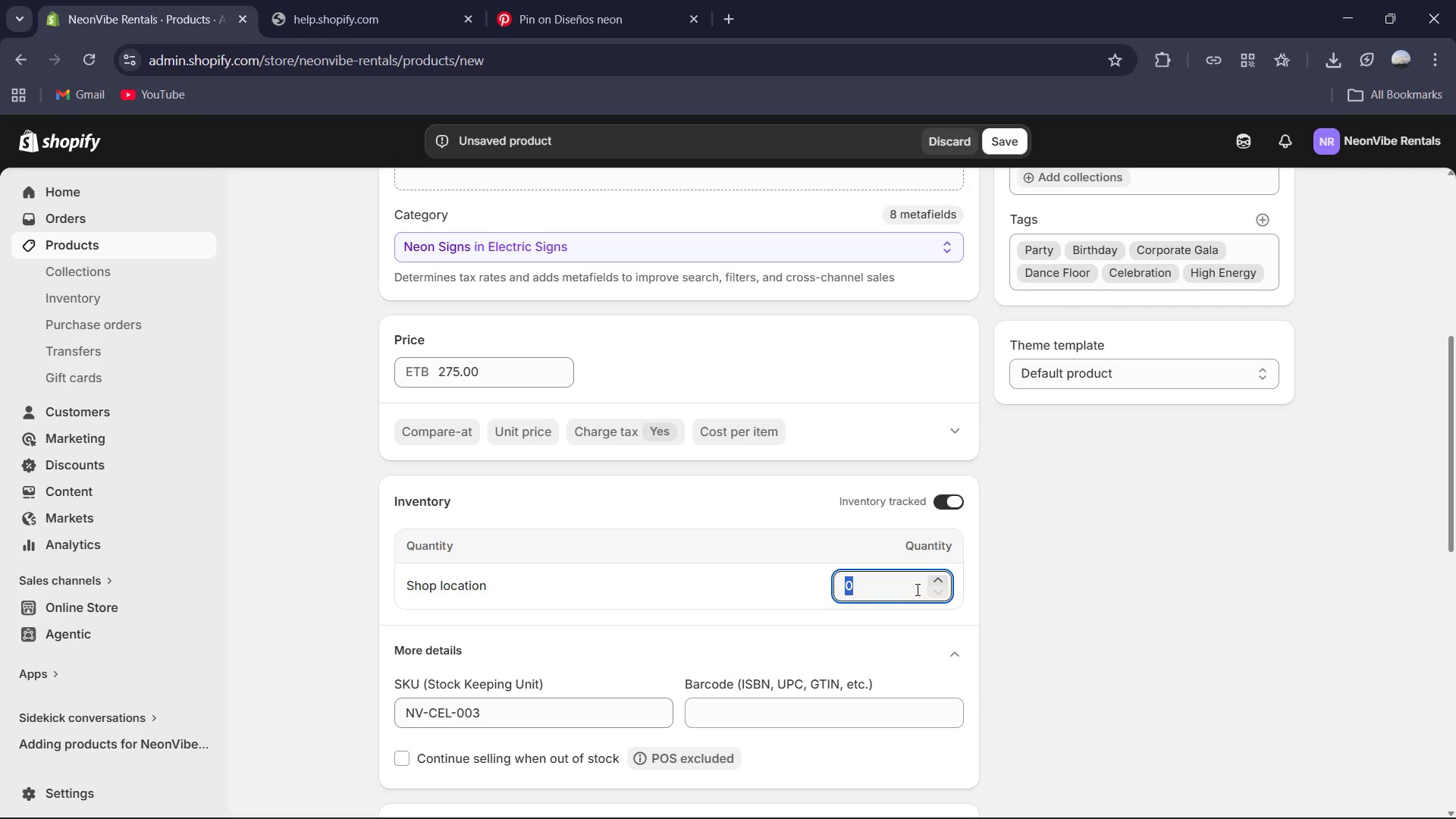 
key(Numpad6)
 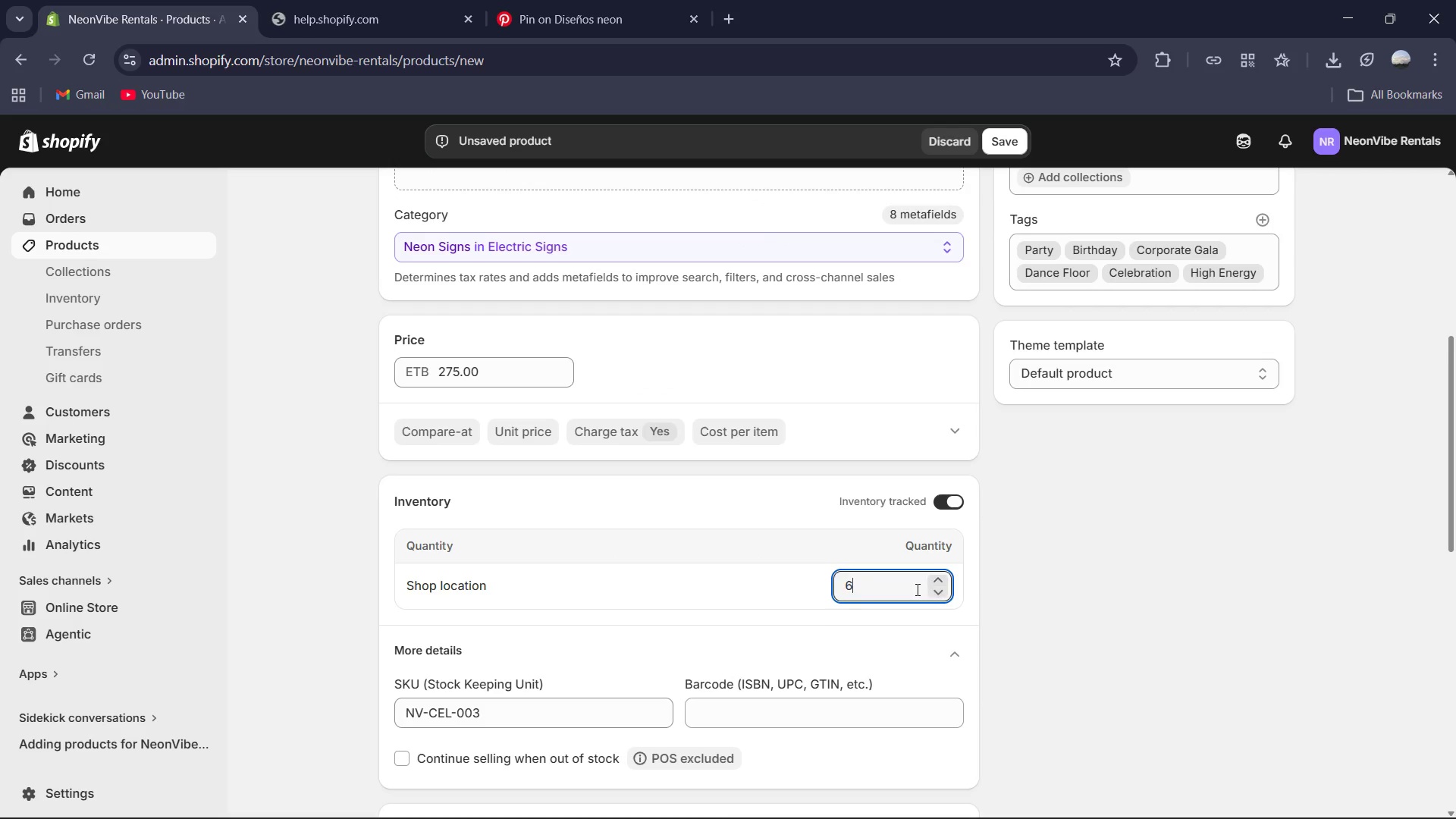 
key(Numpad3)
 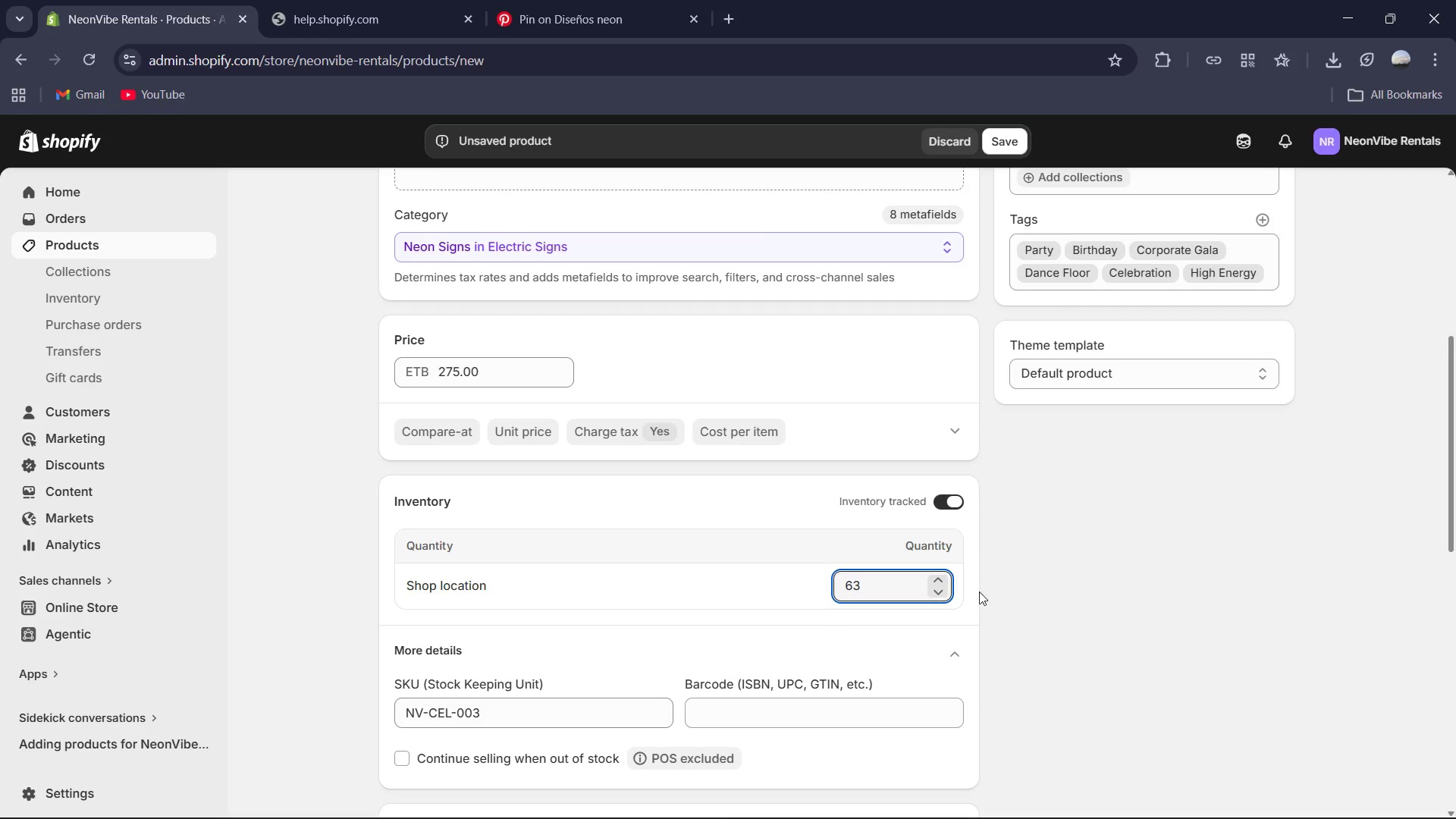 
scroll: coordinate [474, 648], scroll_direction: down, amount: 3.0
 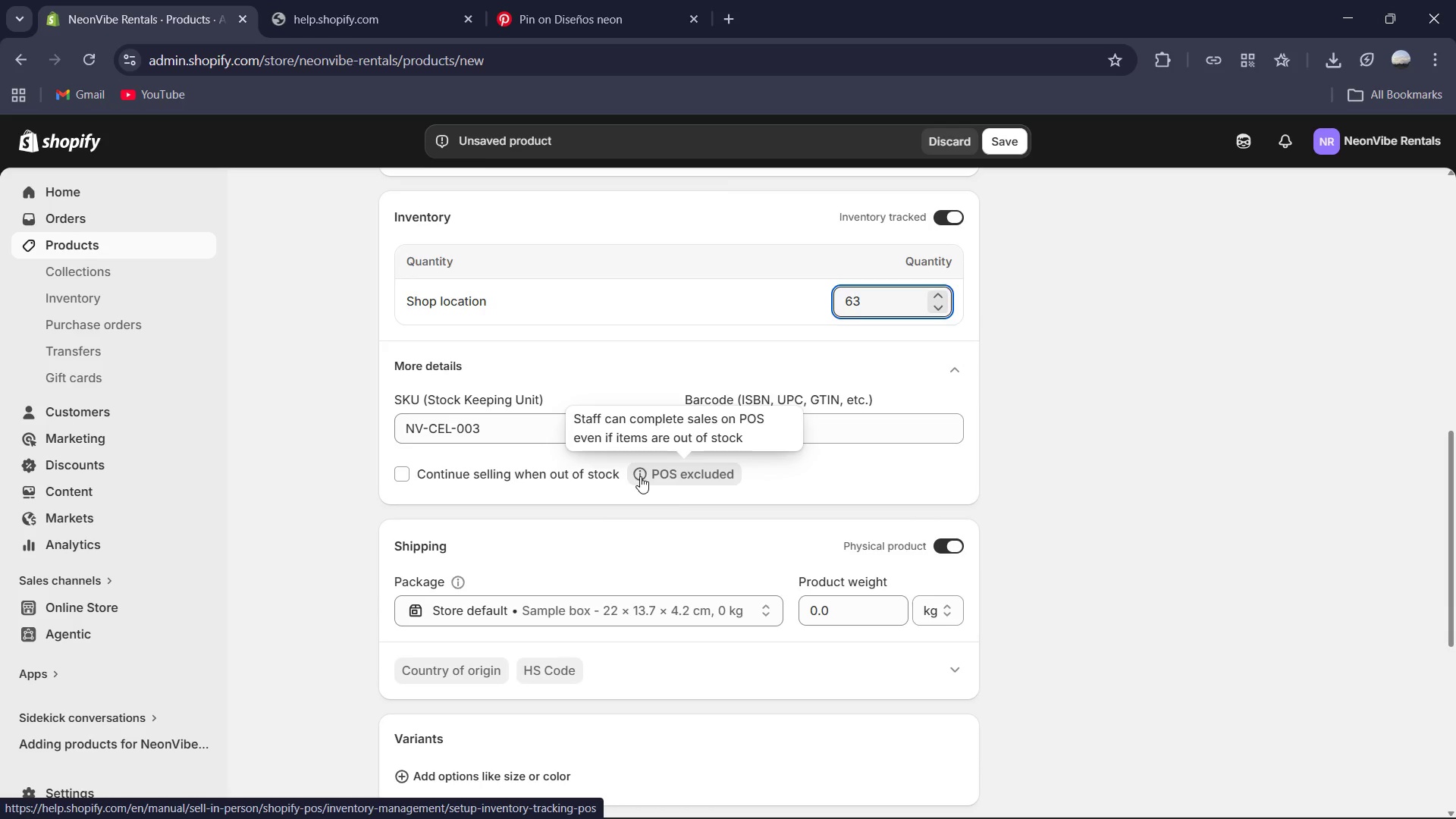 
wait(6.55)
 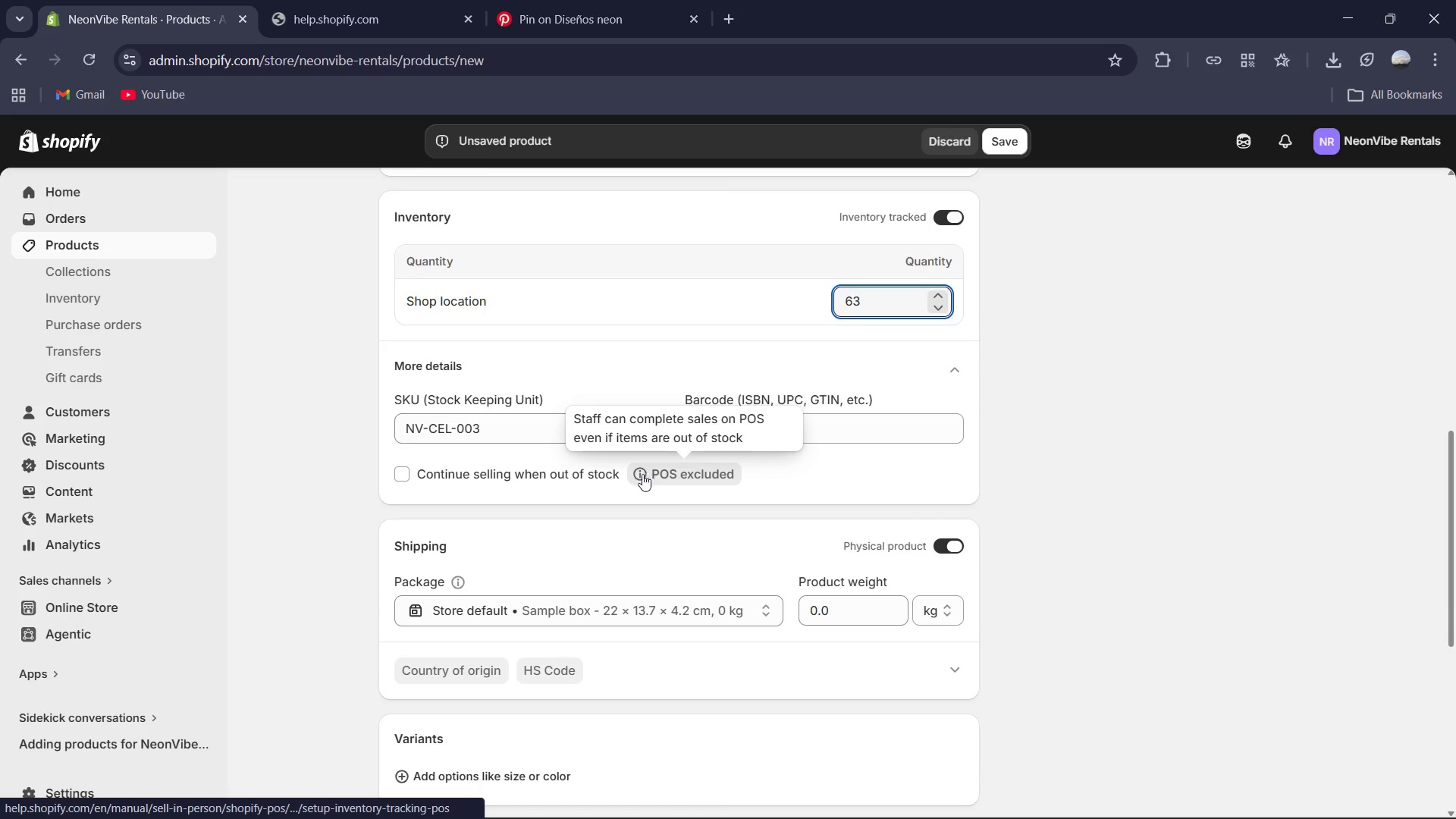 
scroll: coordinate [715, 566], scroll_direction: down, amount: 2.0
 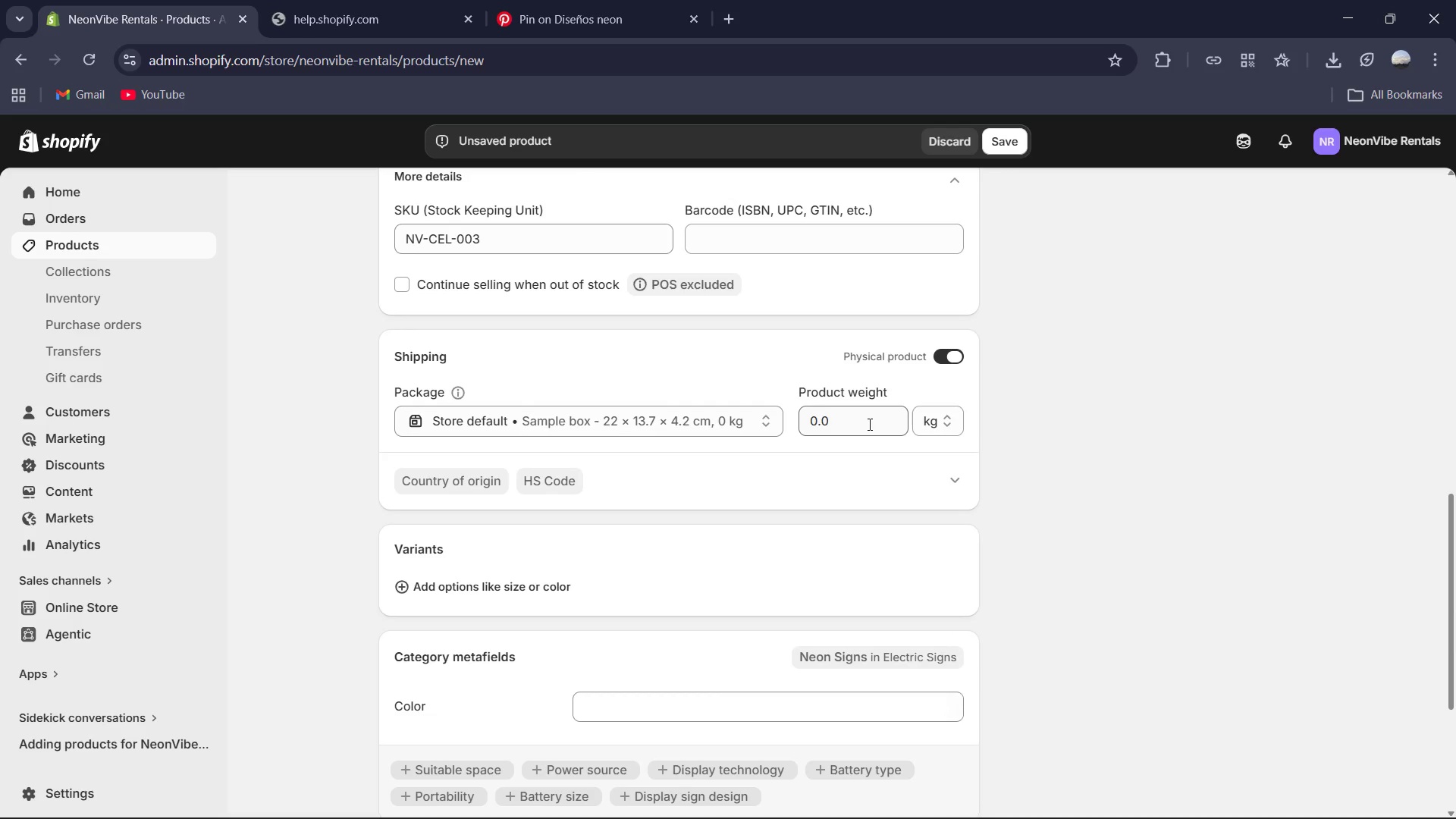 
left_click([868, 424])
 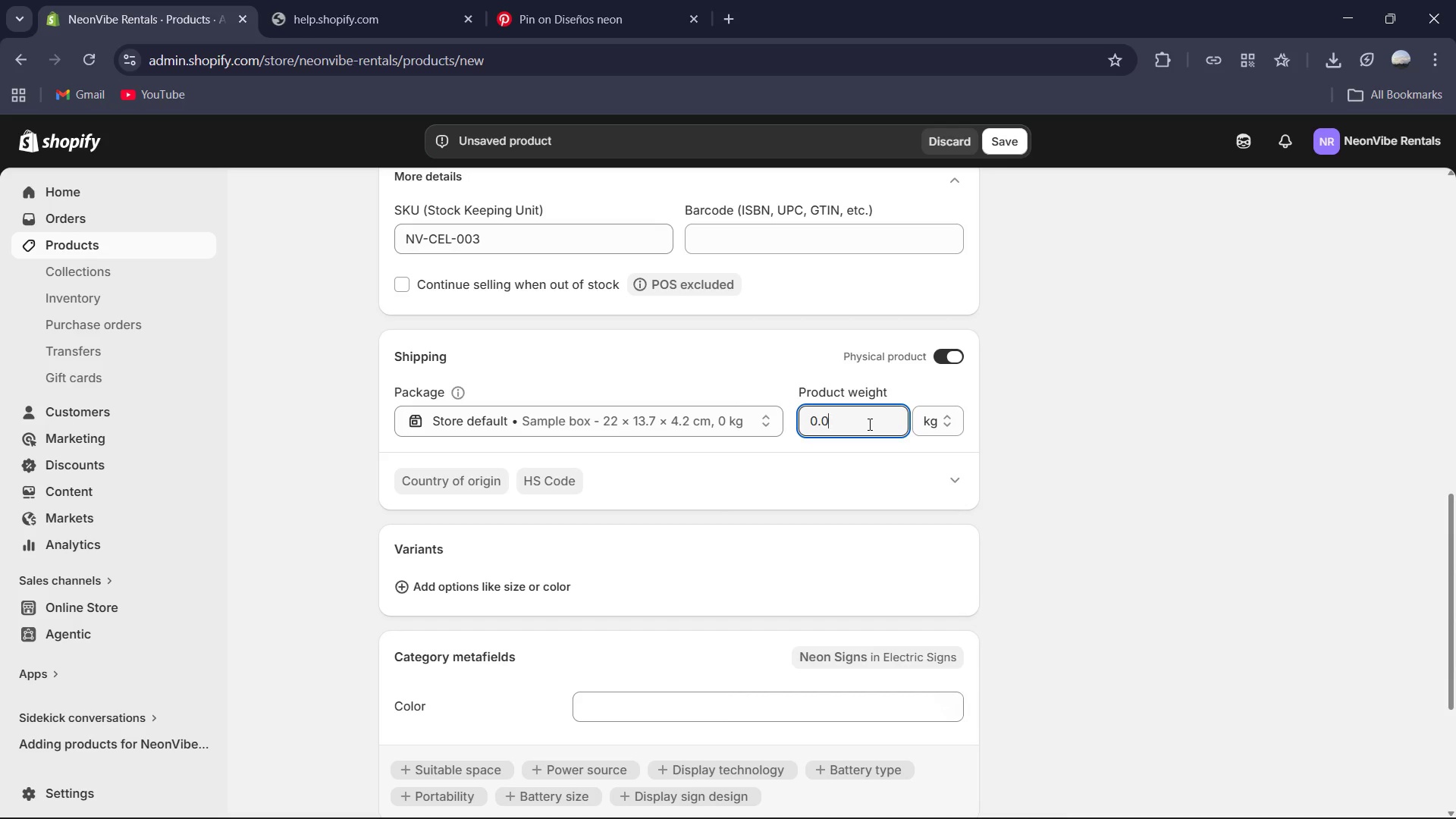 
key(Control+ControlLeft)
 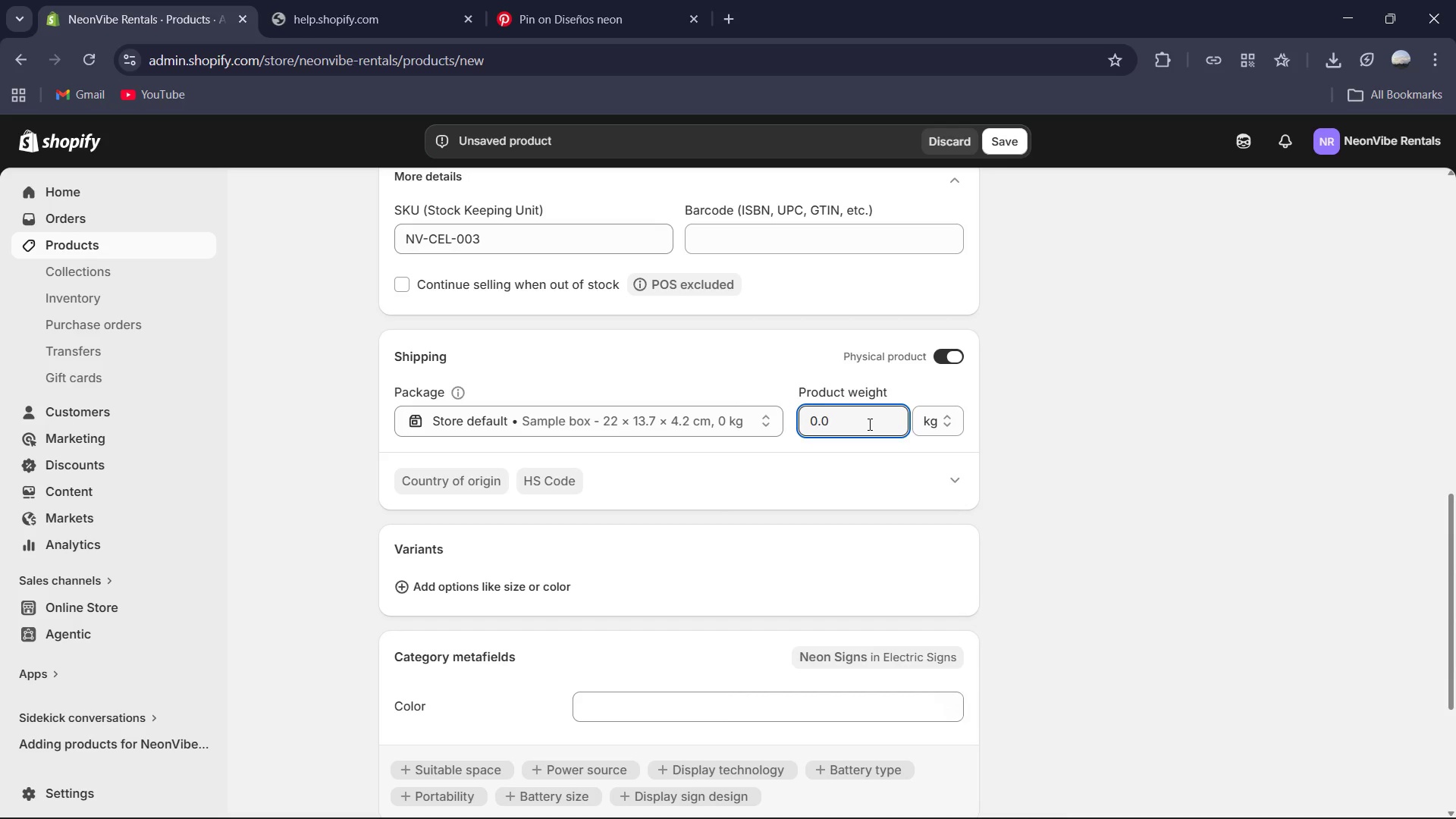 
key(Control+A)
 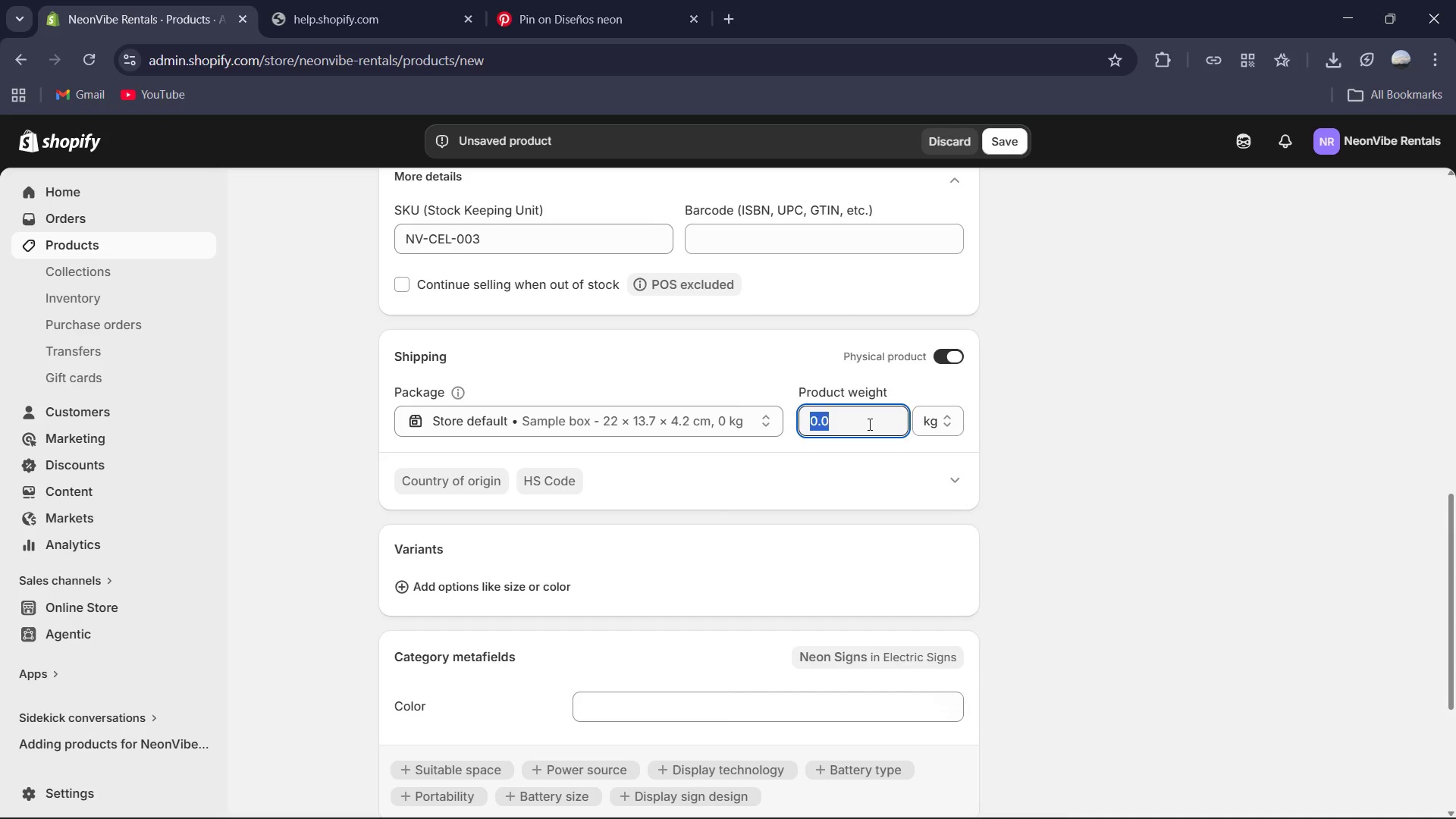 
key(Numpad6)
 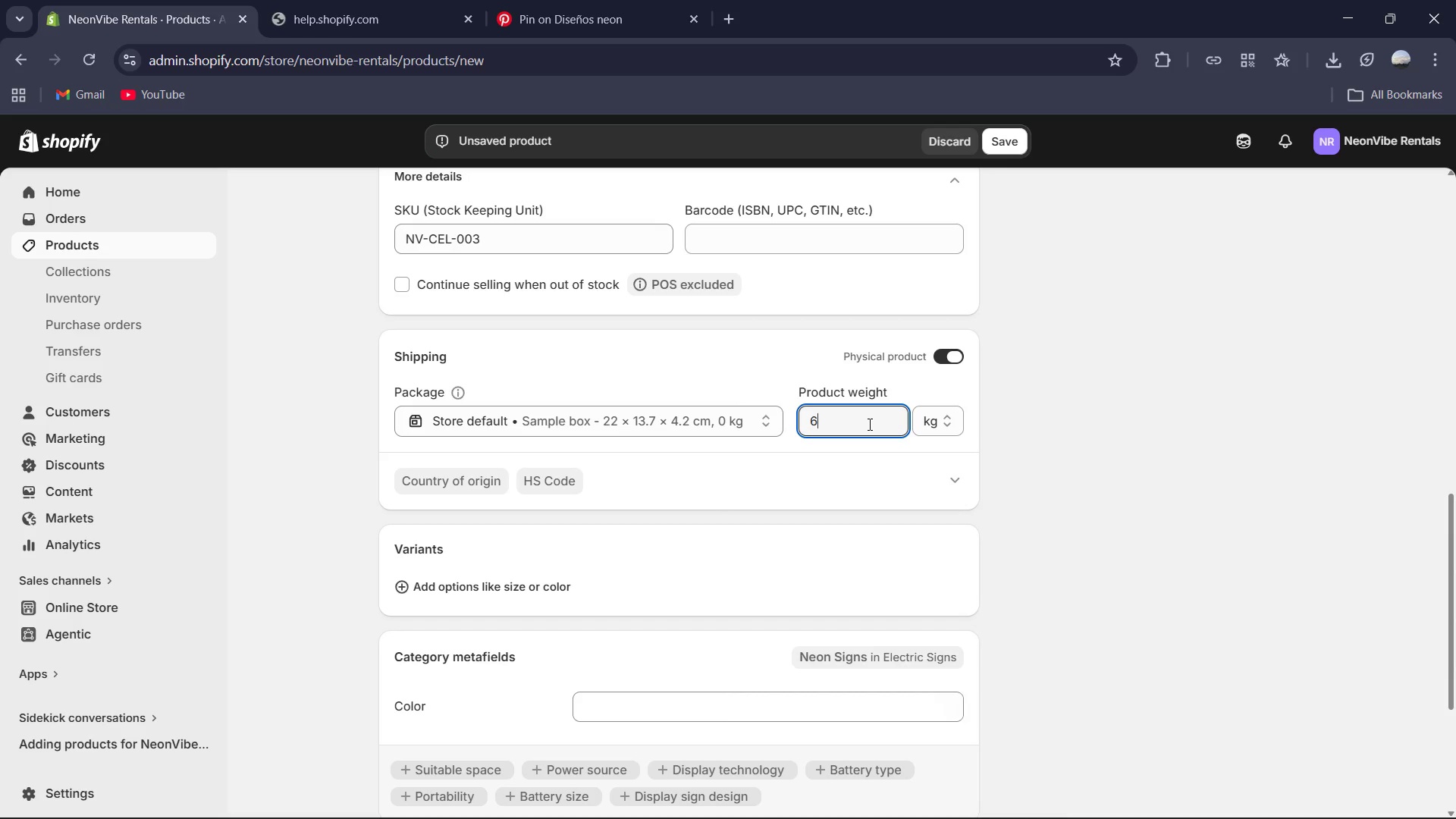 
key(NumpadDecimal)
 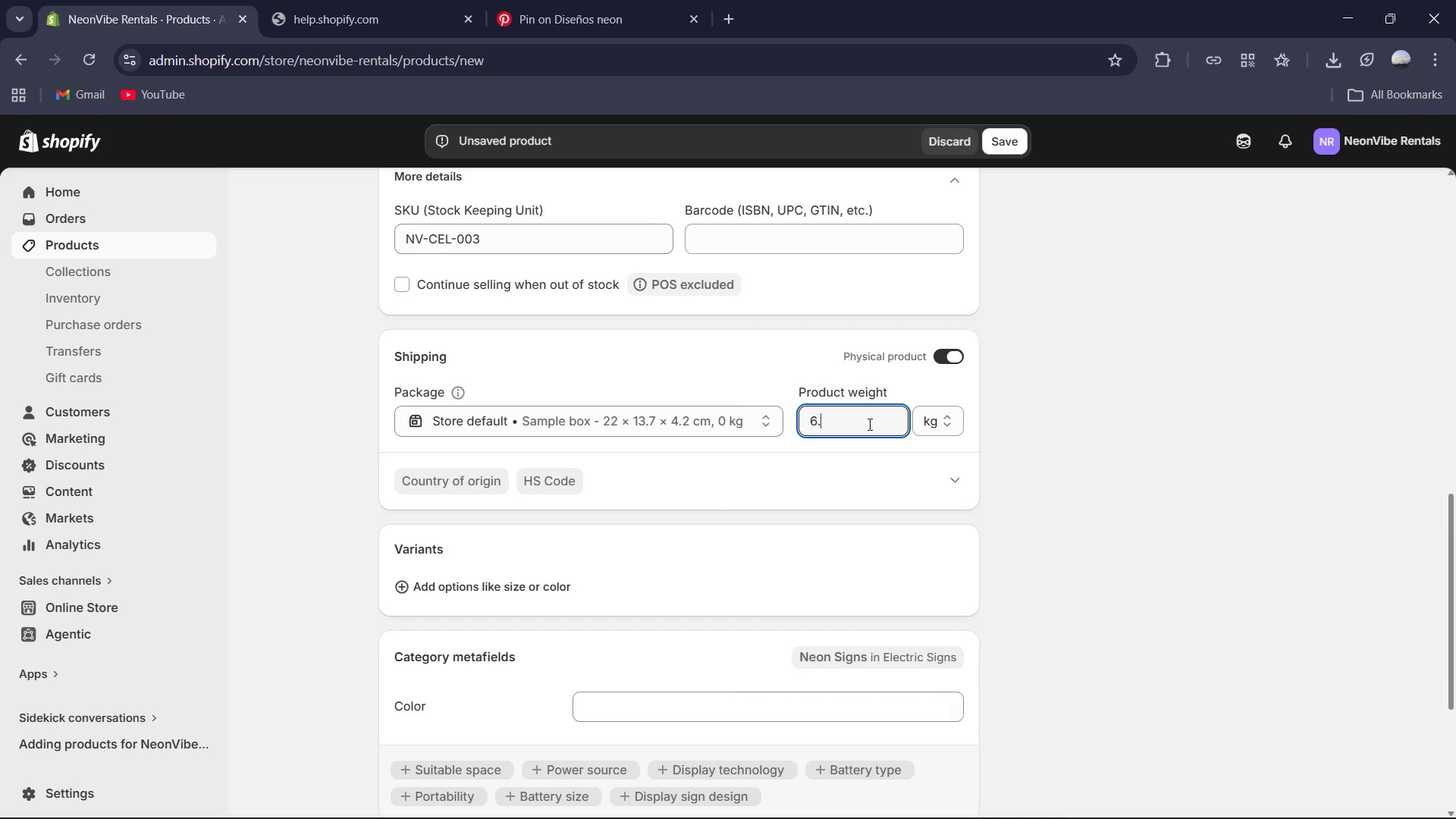 
key(Numpad2)
 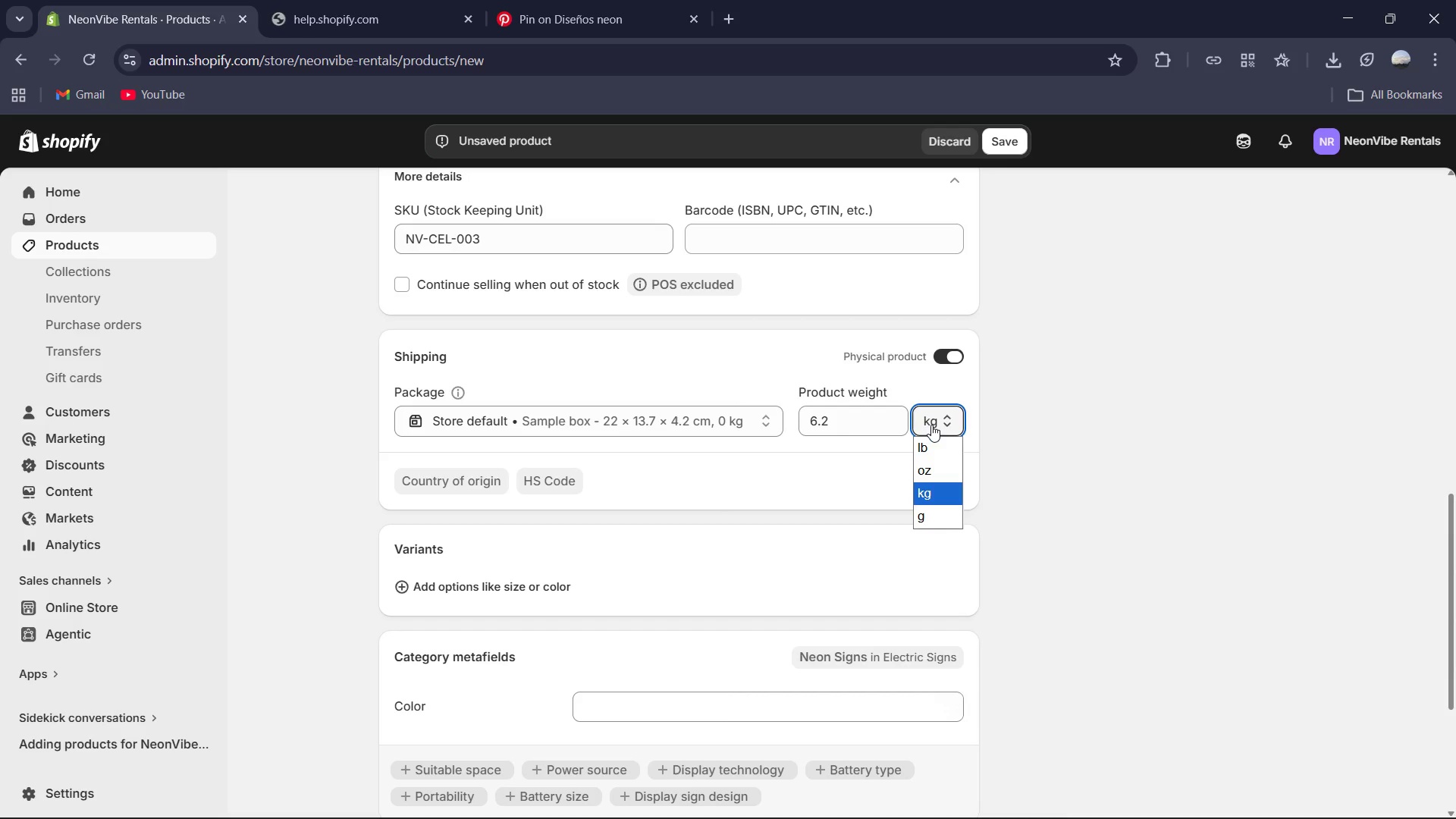 
left_click_drag(start_coordinate=[930, 437], to_coordinate=[927, 446])
 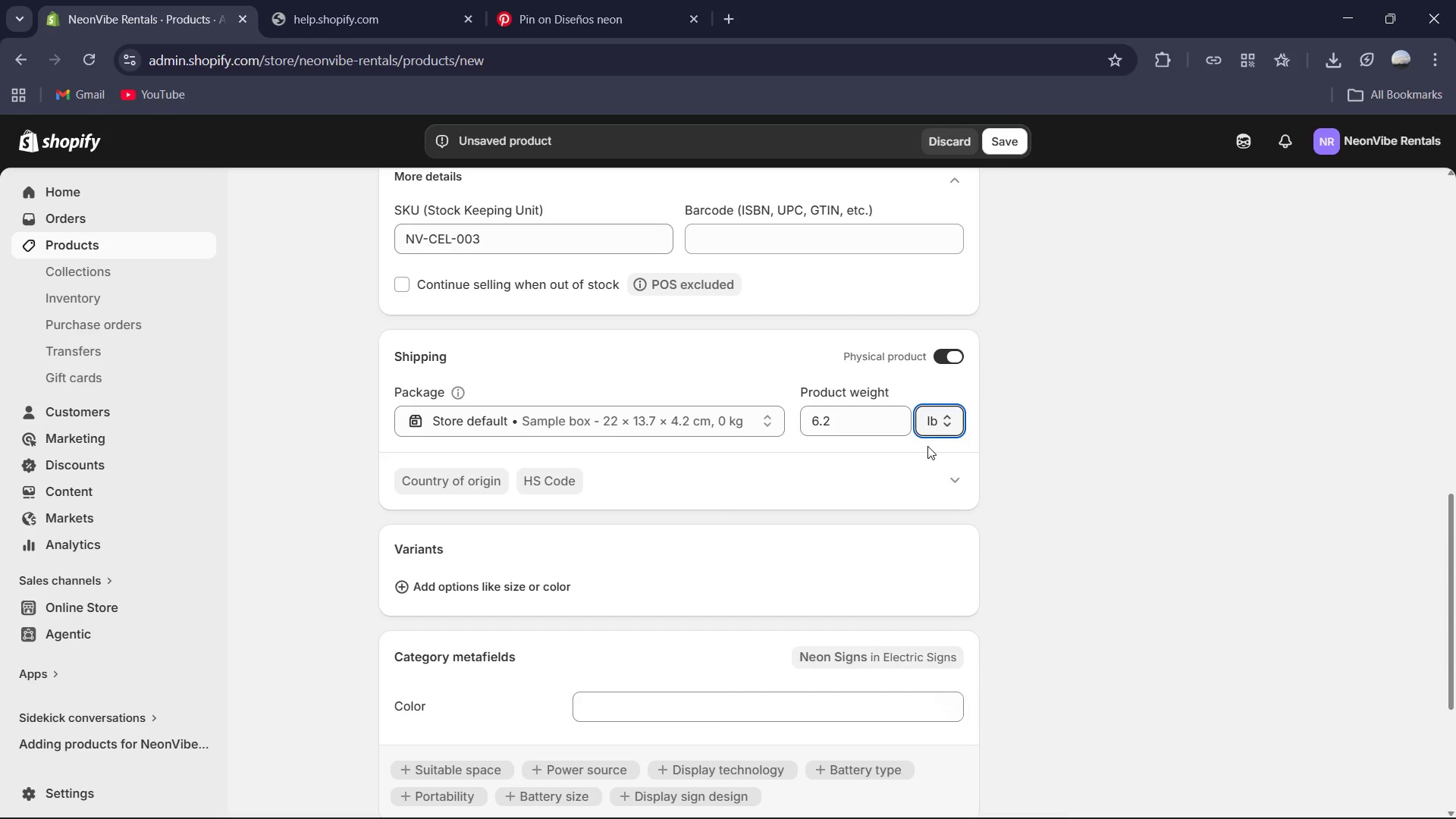 
double_click([927, 446])
 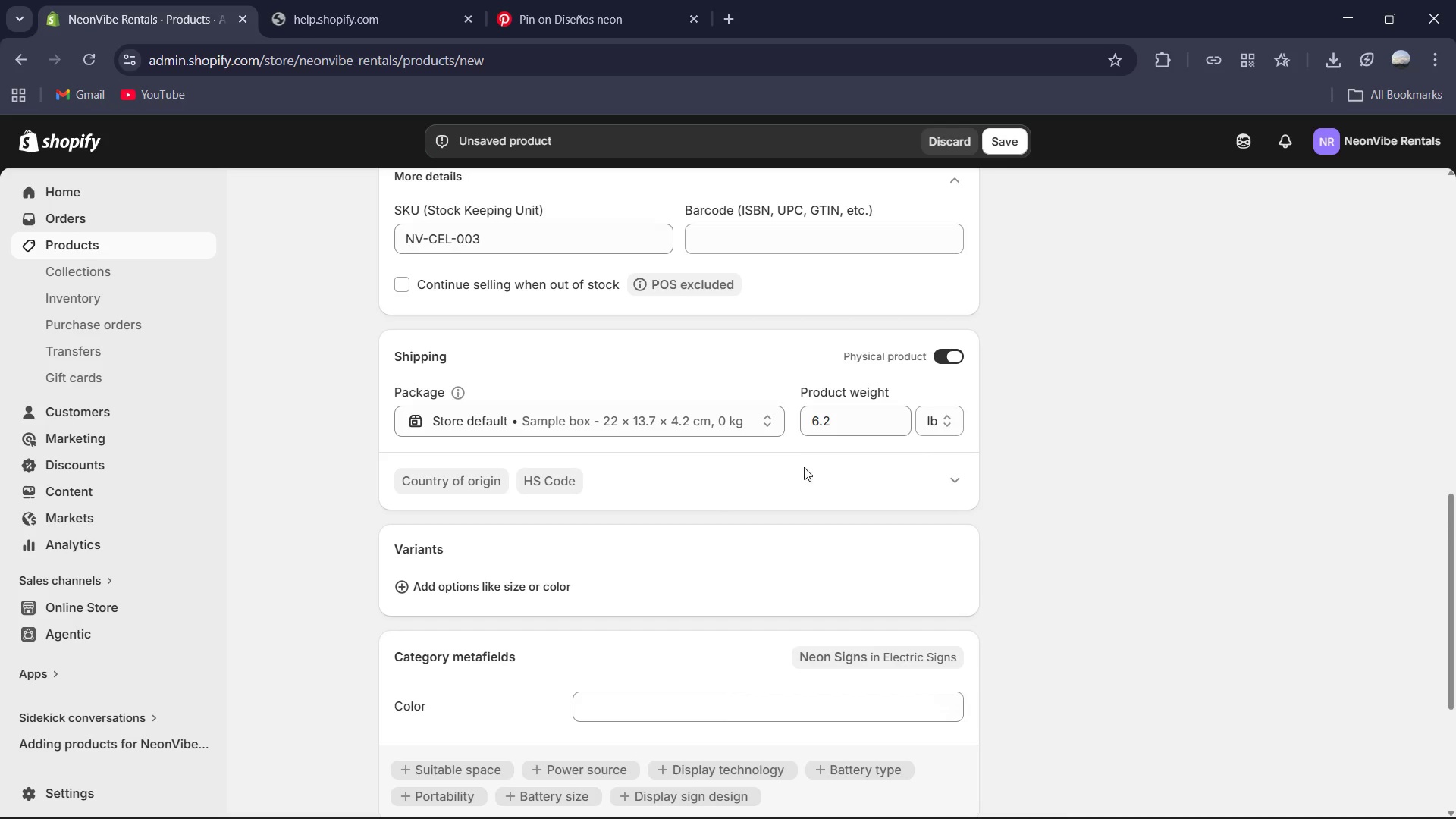 
scroll: coordinate [752, 482], scroll_direction: down, amount: 3.0
 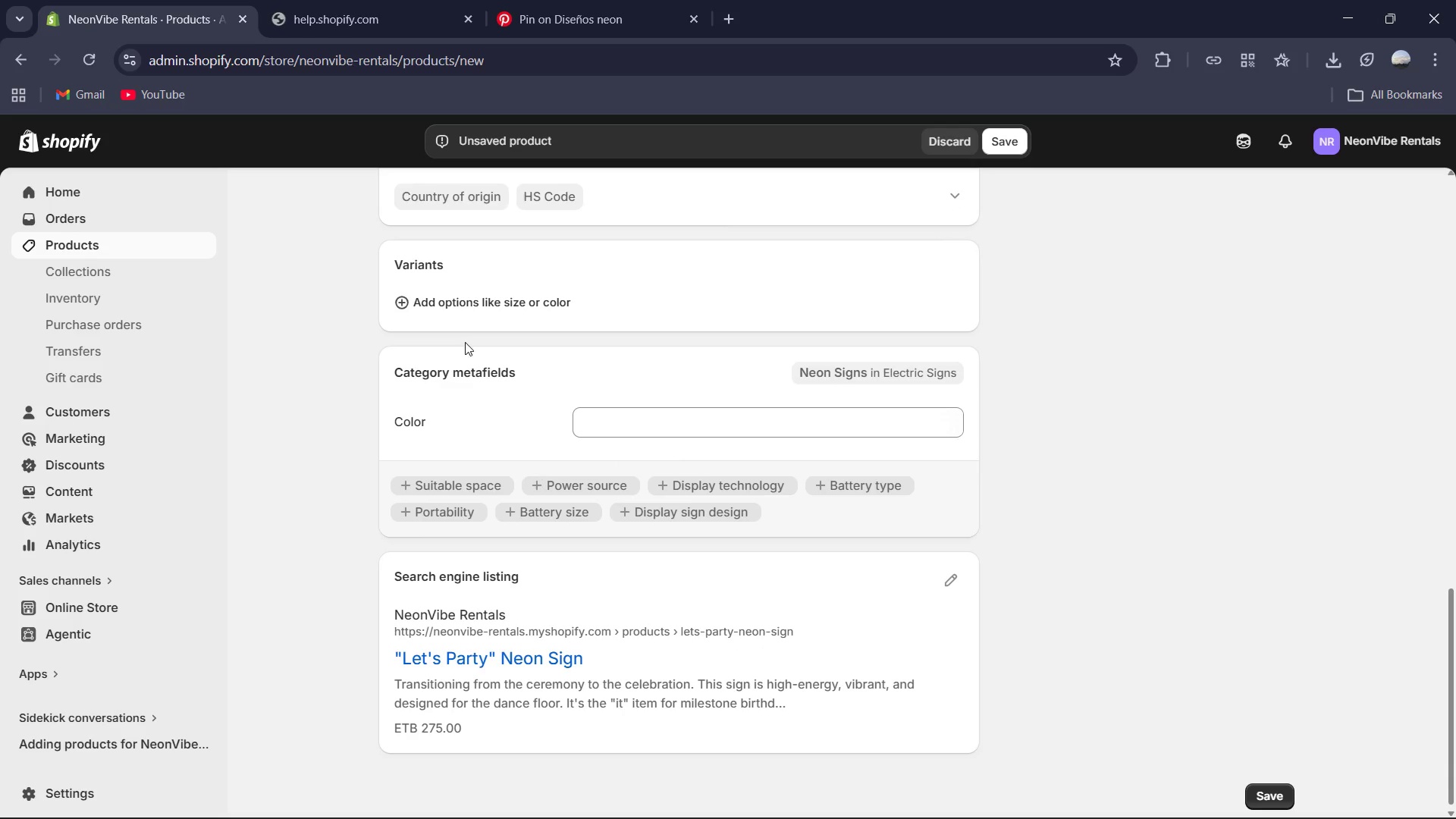 
left_click([453, 303])
 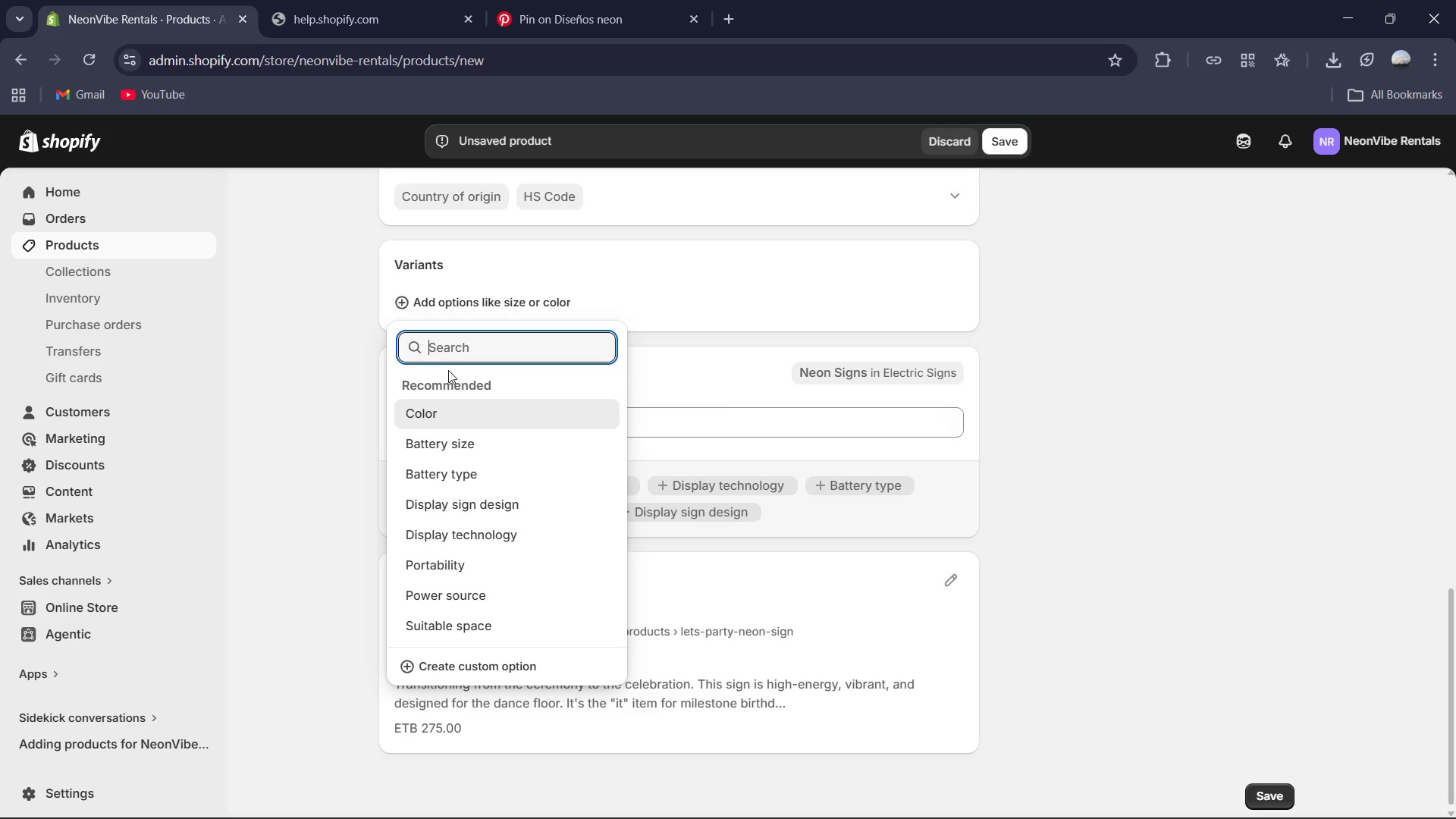 
type(Color )
 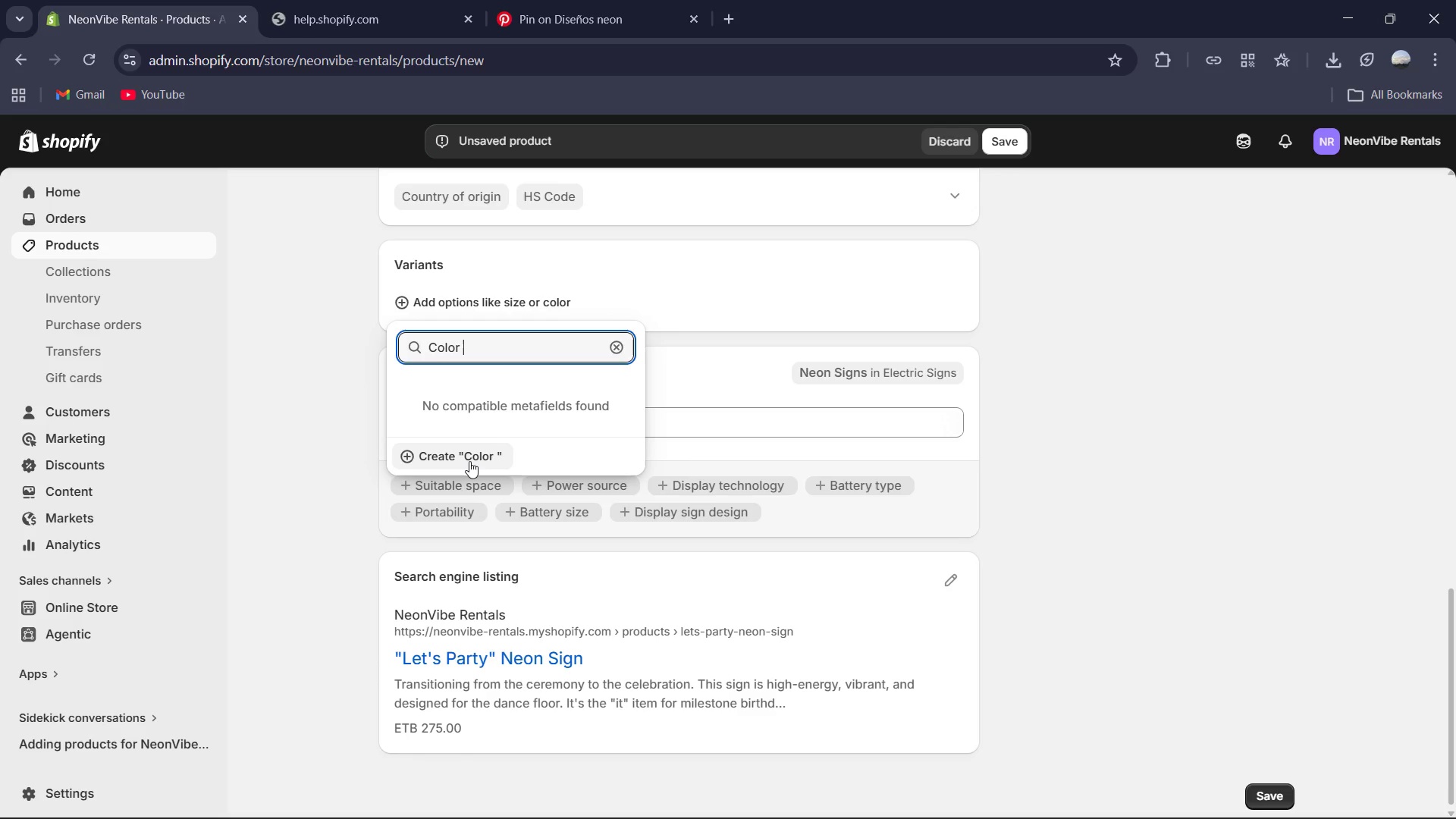 
left_click([469, 461])
 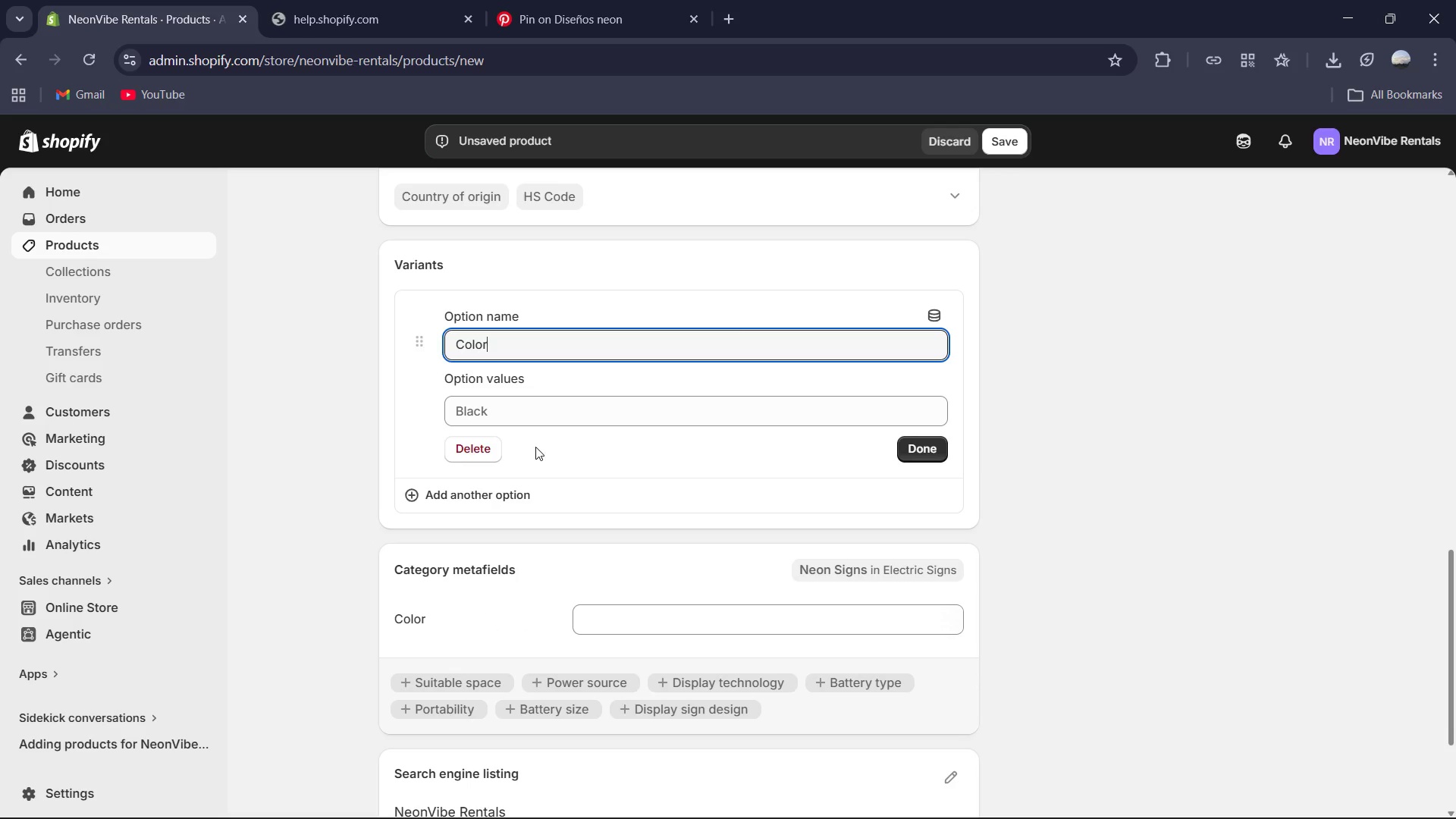 
scroll: coordinate [628, 562], scroll_direction: down, amount: 4.0
 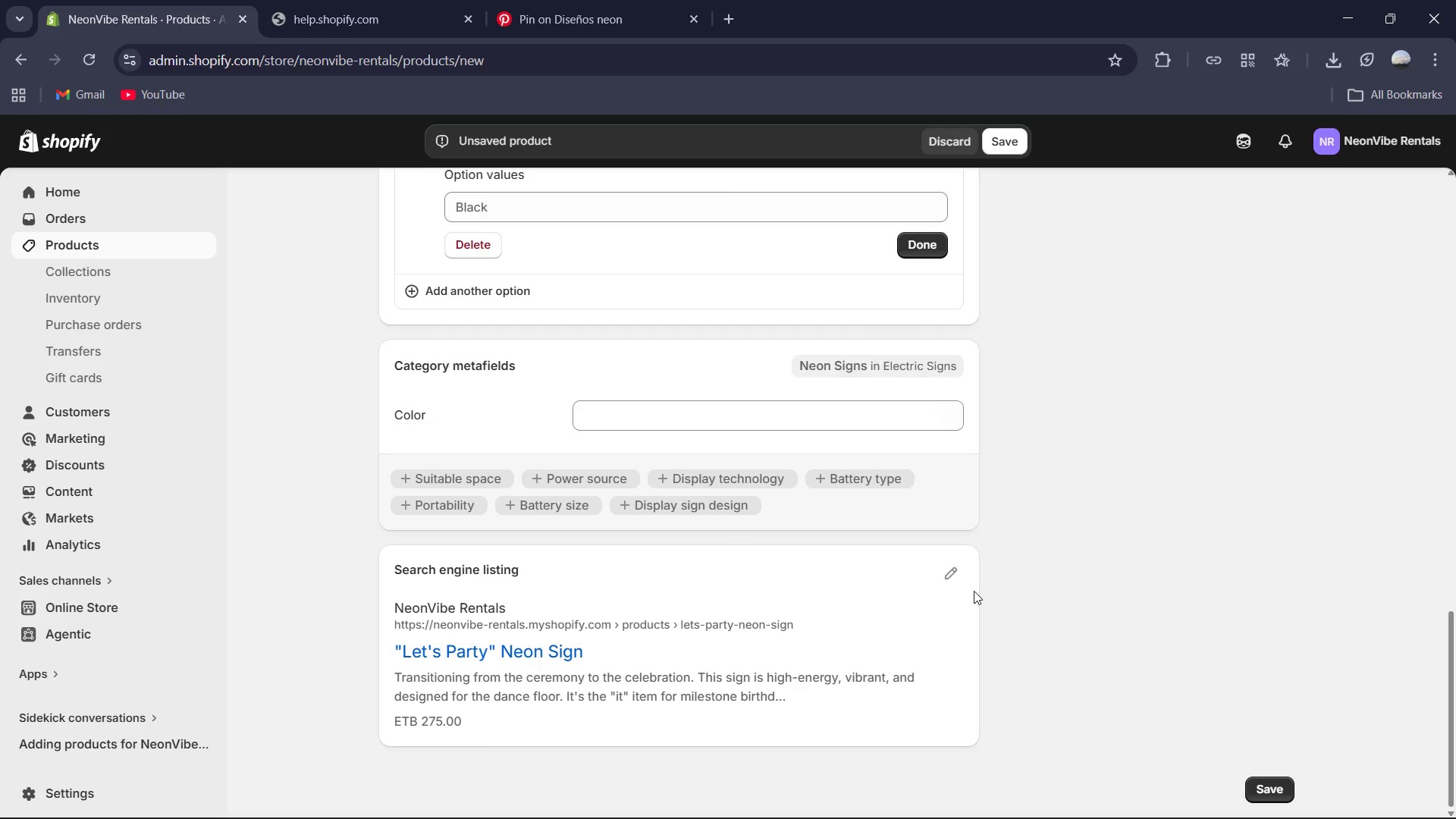 
left_click([958, 570])
 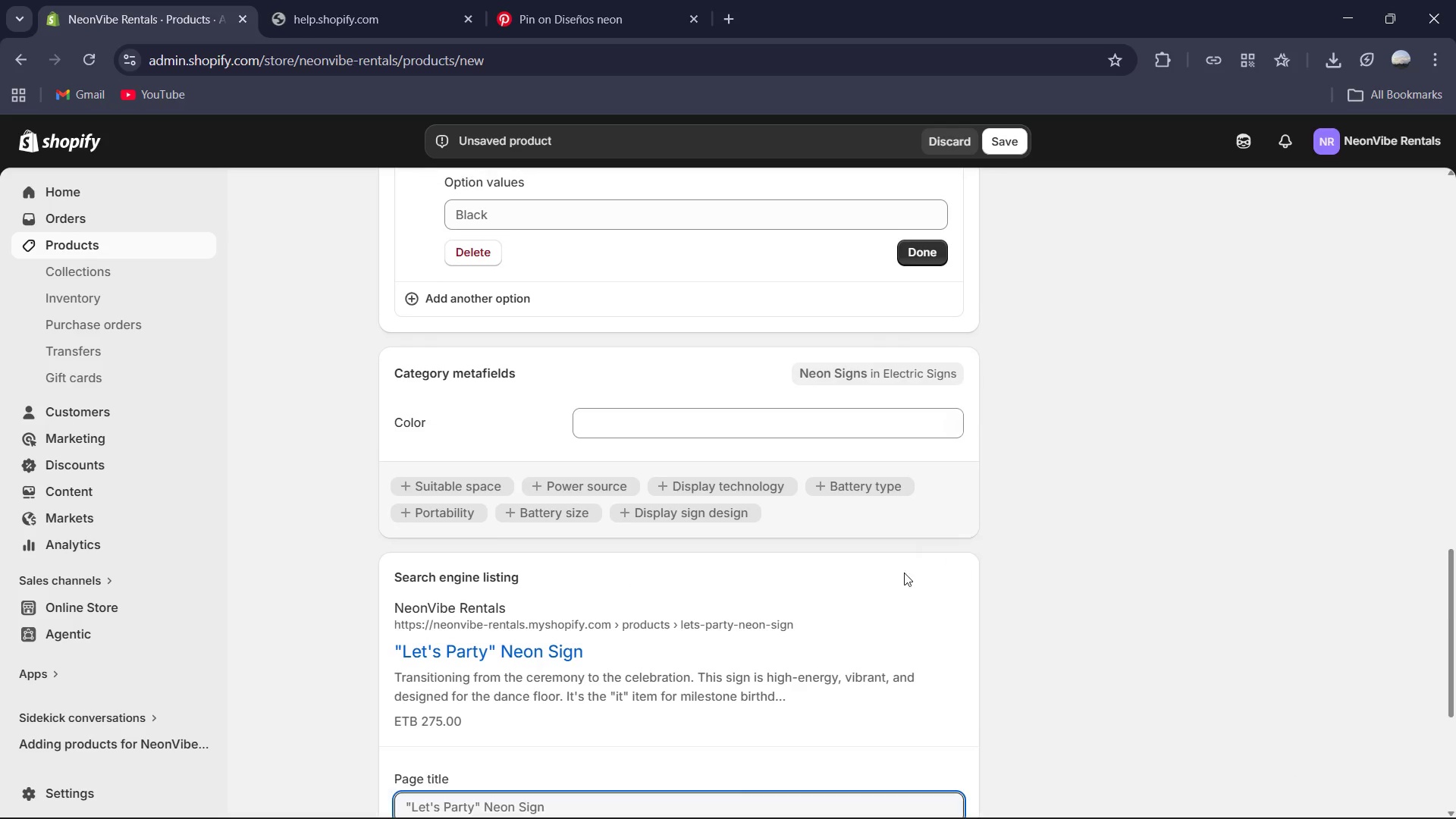 
scroll: coordinate [783, 577], scroll_direction: down, amount: 3.0
 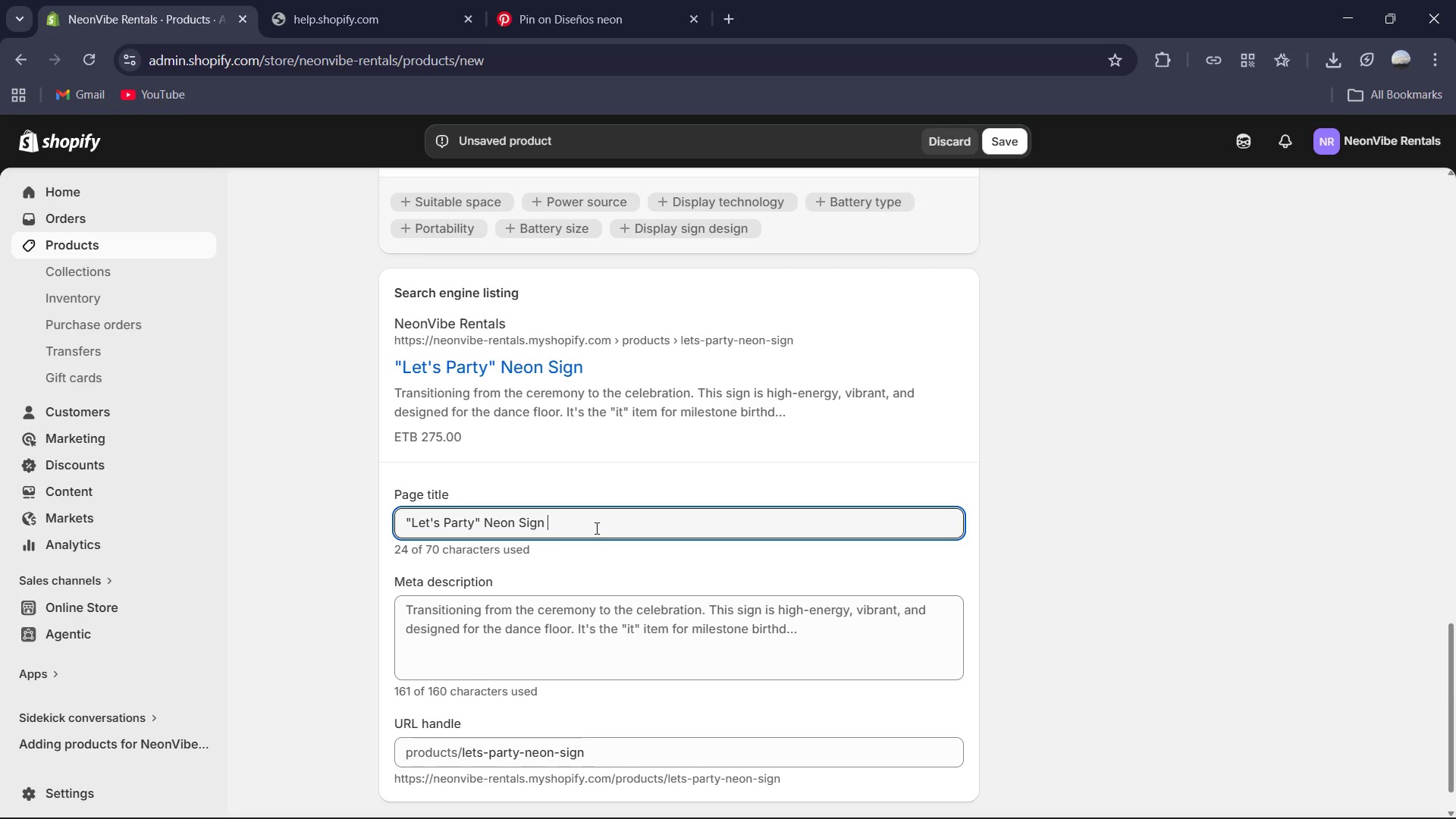 
key(Control+ControlLeft)
 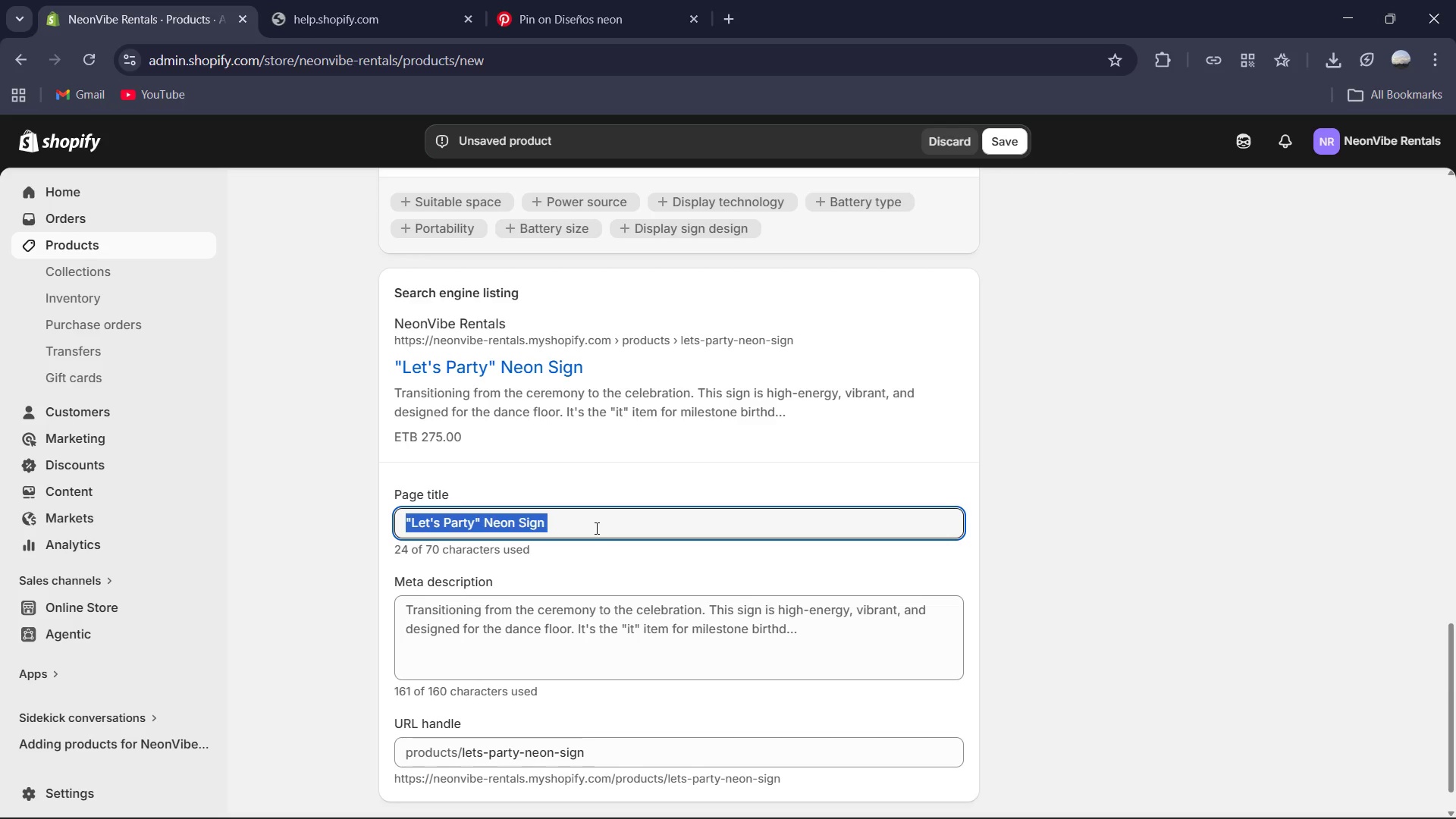 
key(Control+A)
 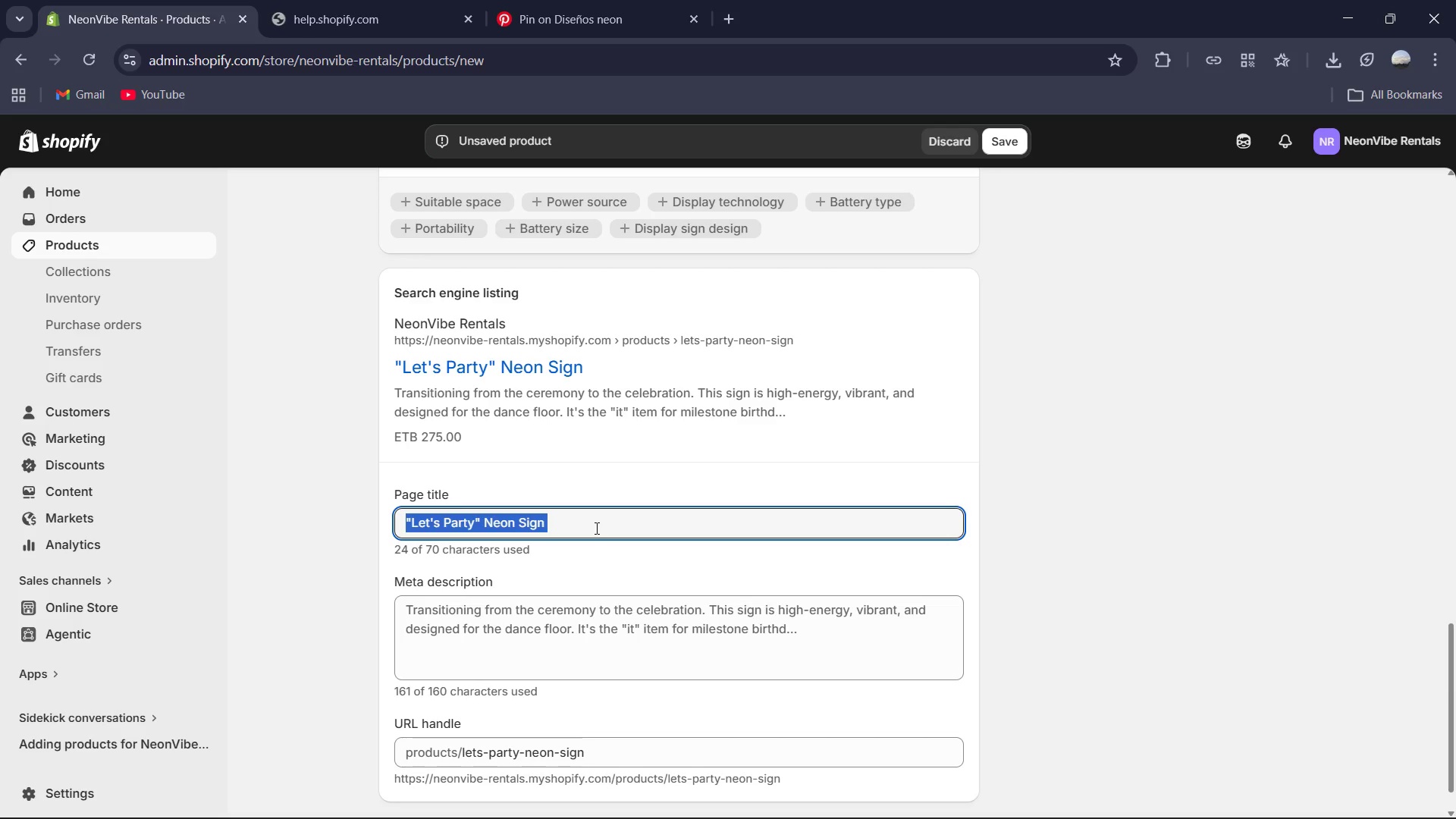 
type(Lets)
key(Backspace)
type('s Party LED Neon Sign | Elev)
key(Backspace)
type(ctric Blue Event Decor )
 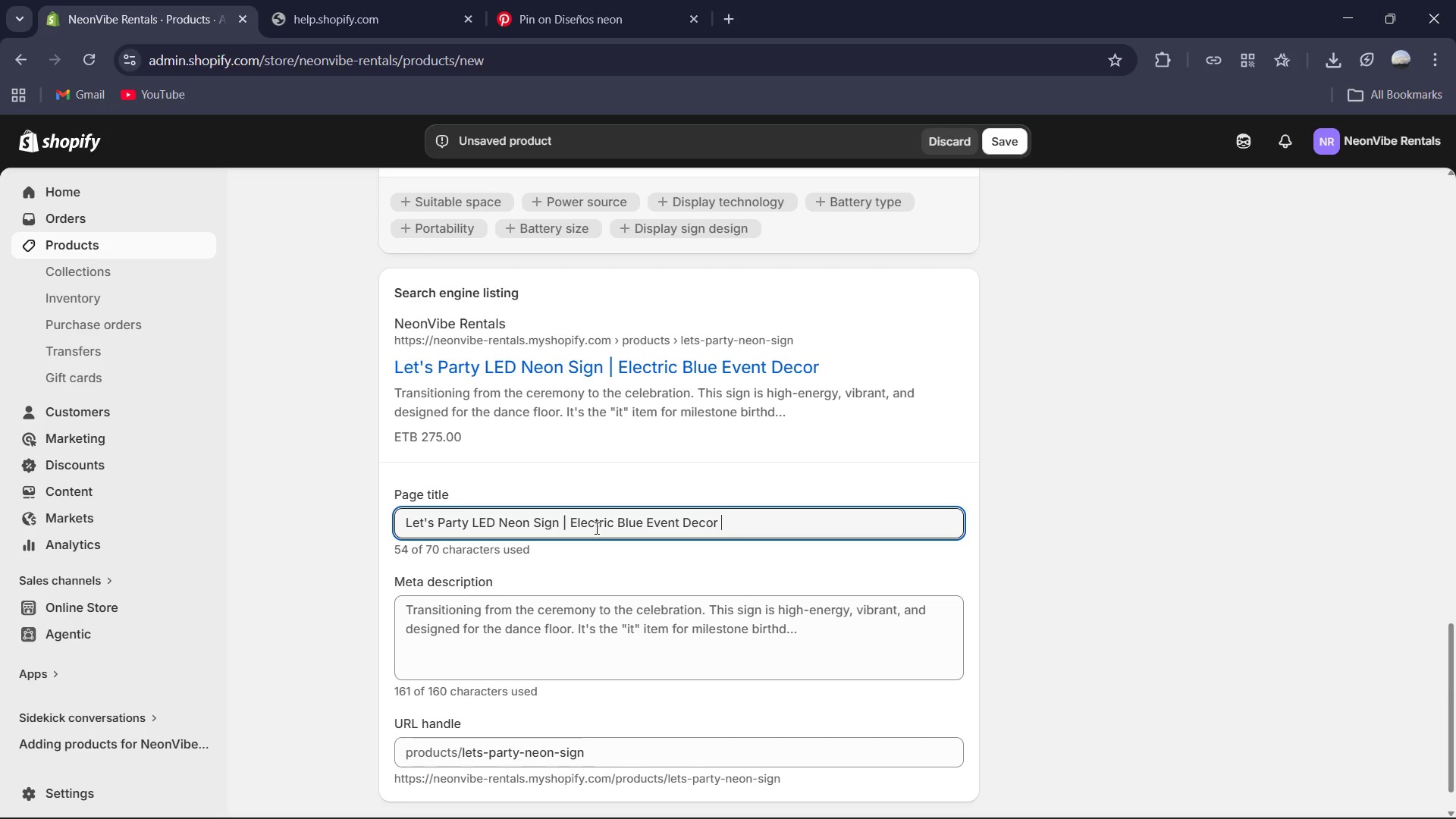 
mouse_move([1334, 777])
 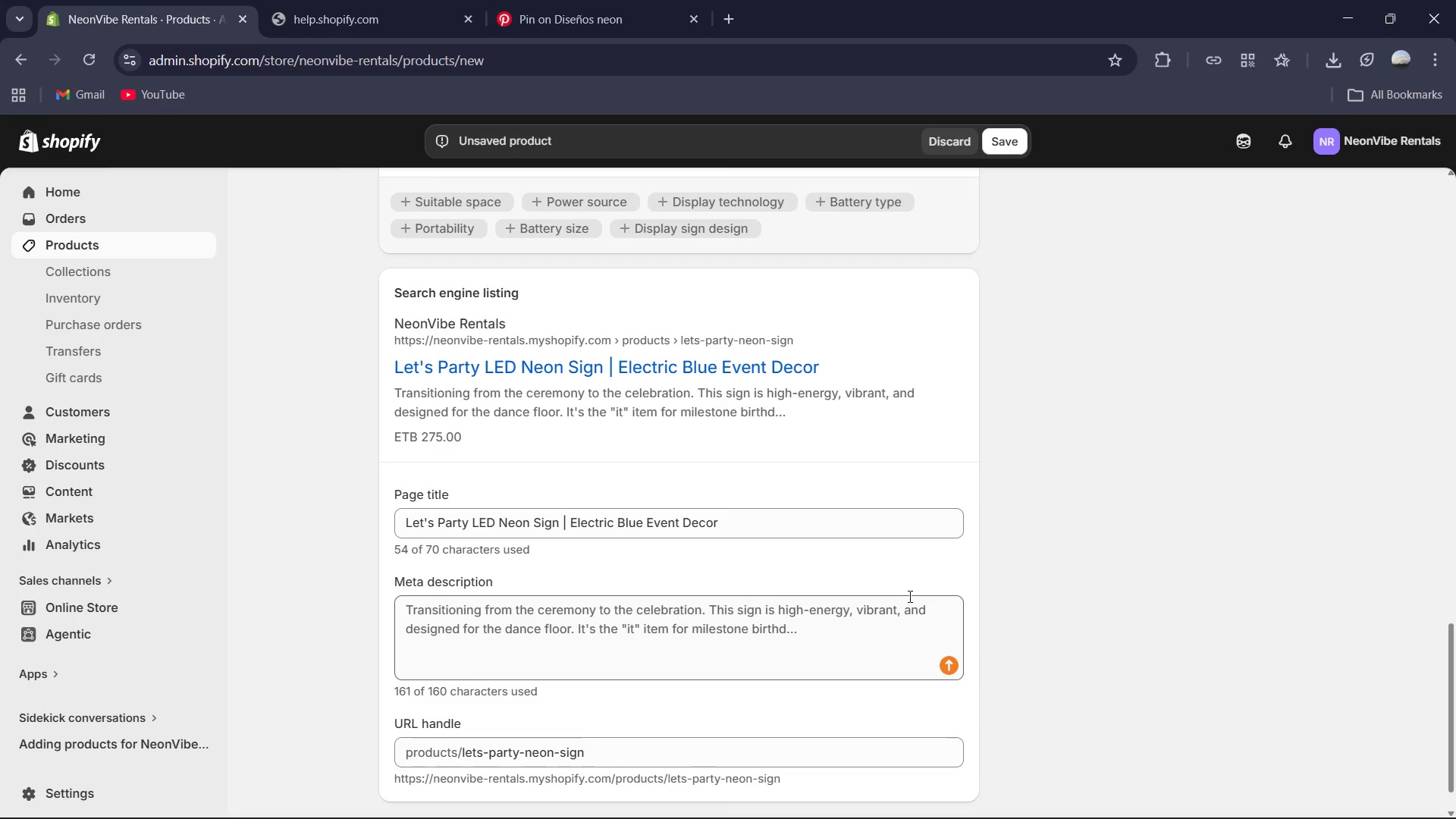 
left_click([814, 664])
 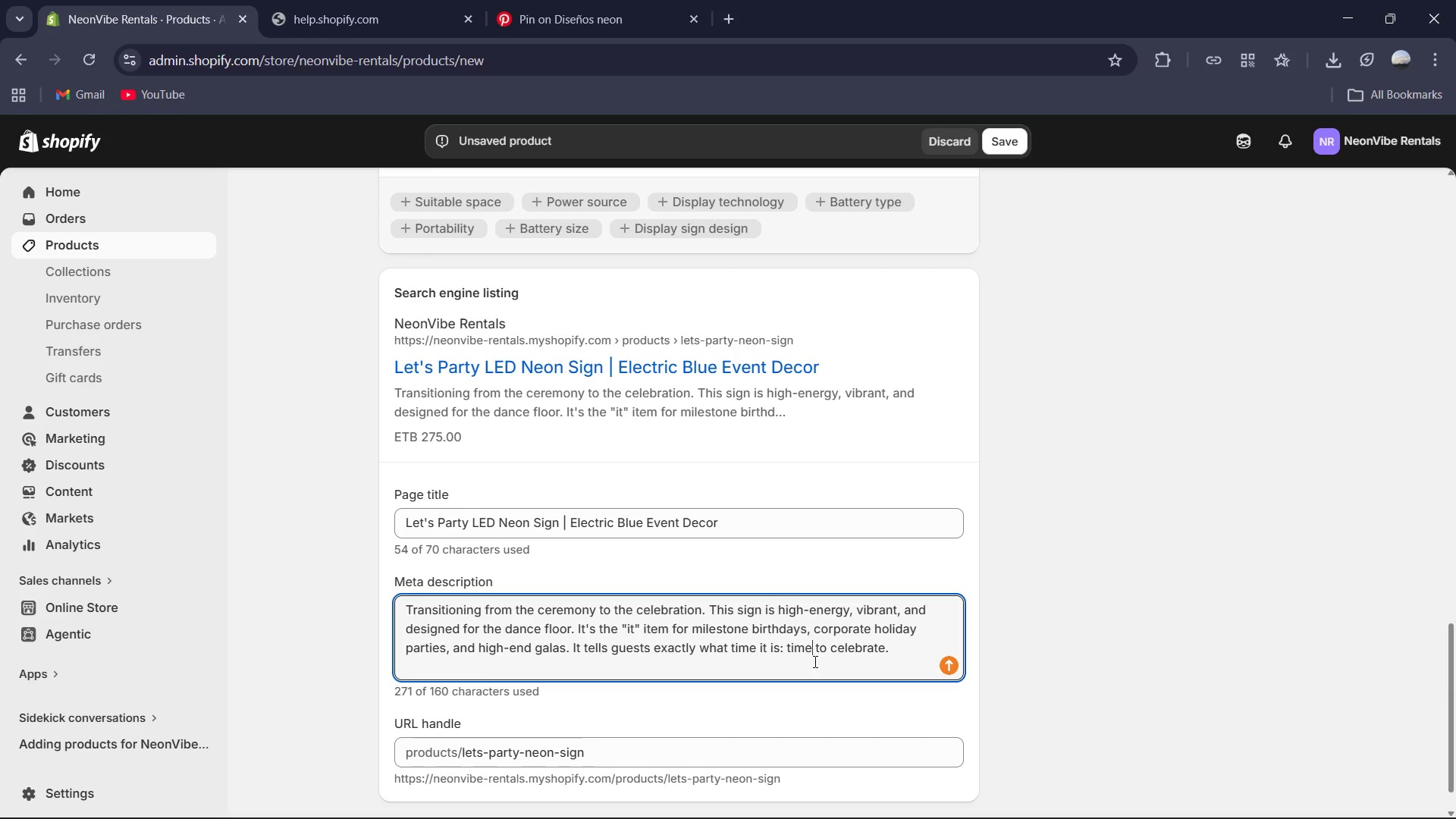 
key(Control+ControlLeft)
 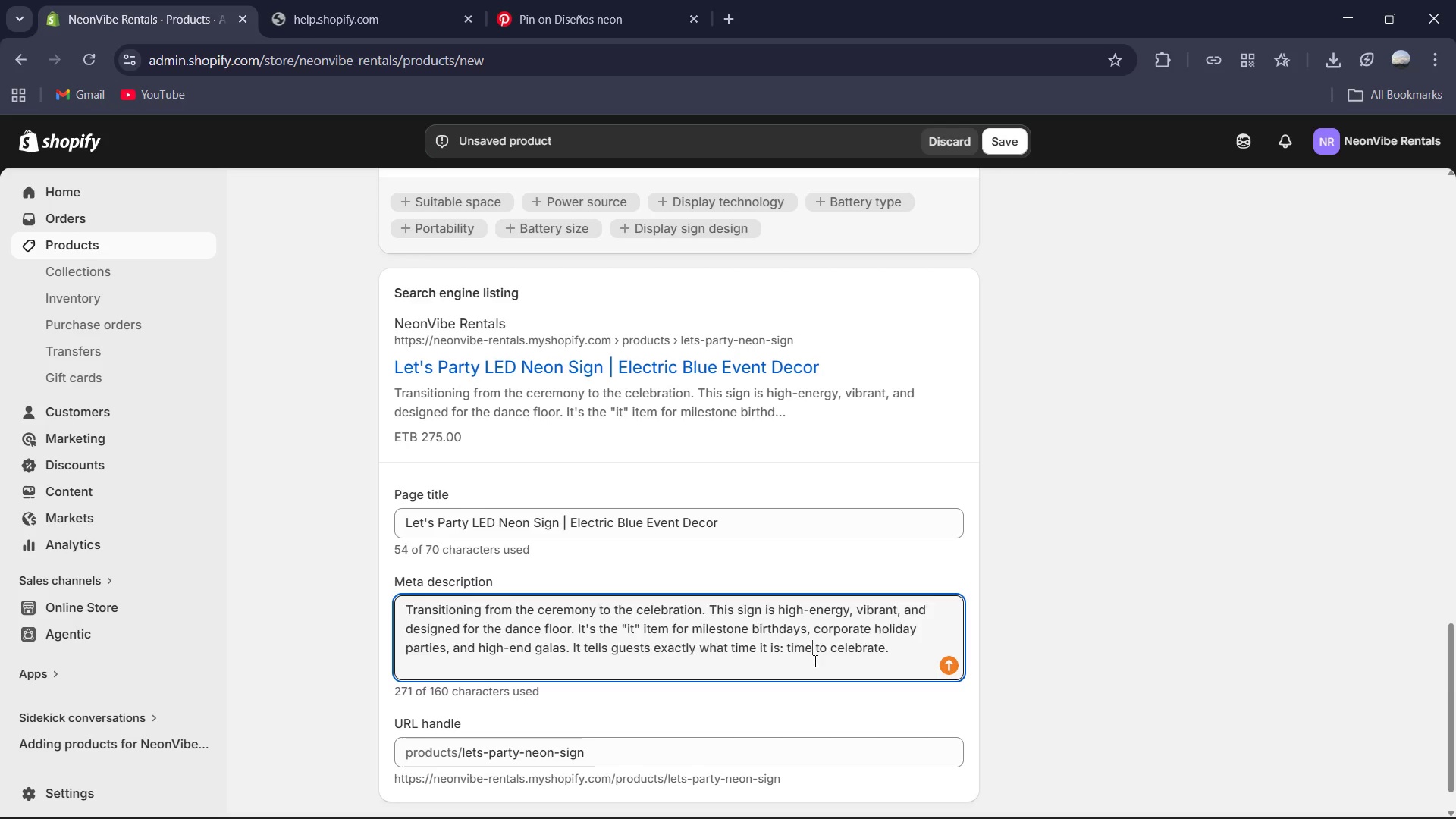 
key(Control+A)
 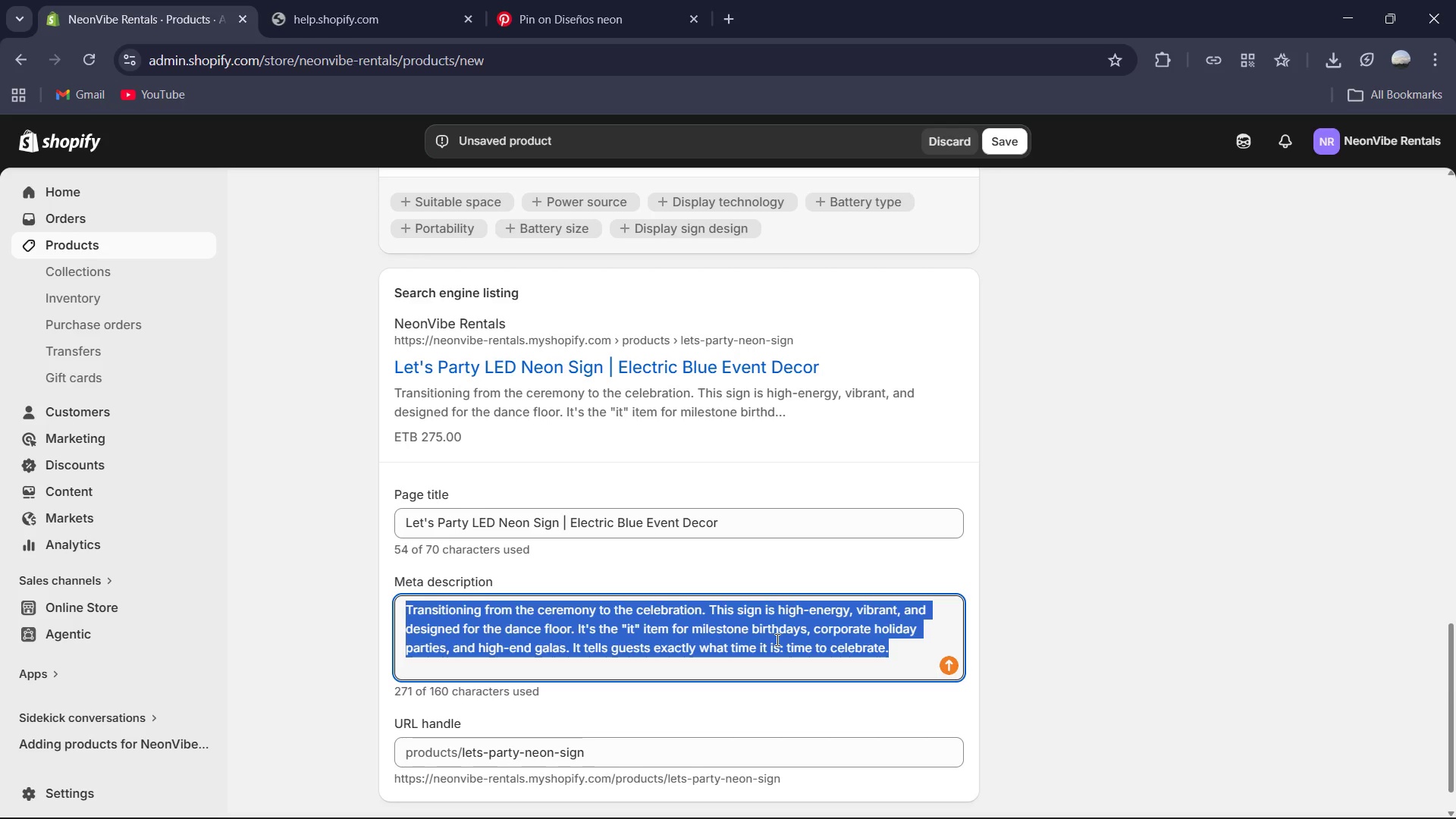 
type(MAke your Milestone Party i)
key(Backspace)
type(unforgettable with our 'K)
key(Backspace)
type(Lets)
 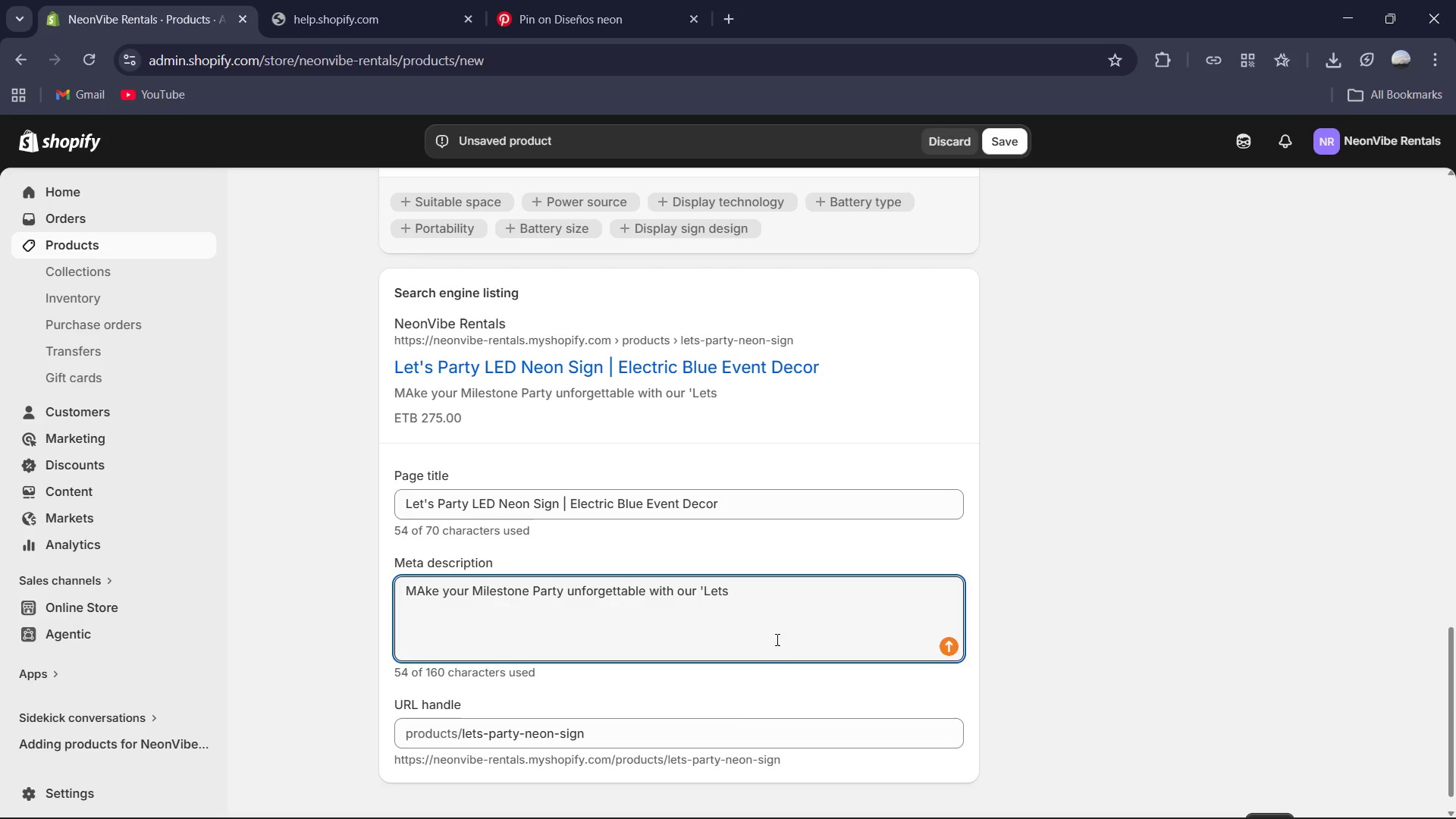 
left_click([1358, 802])
 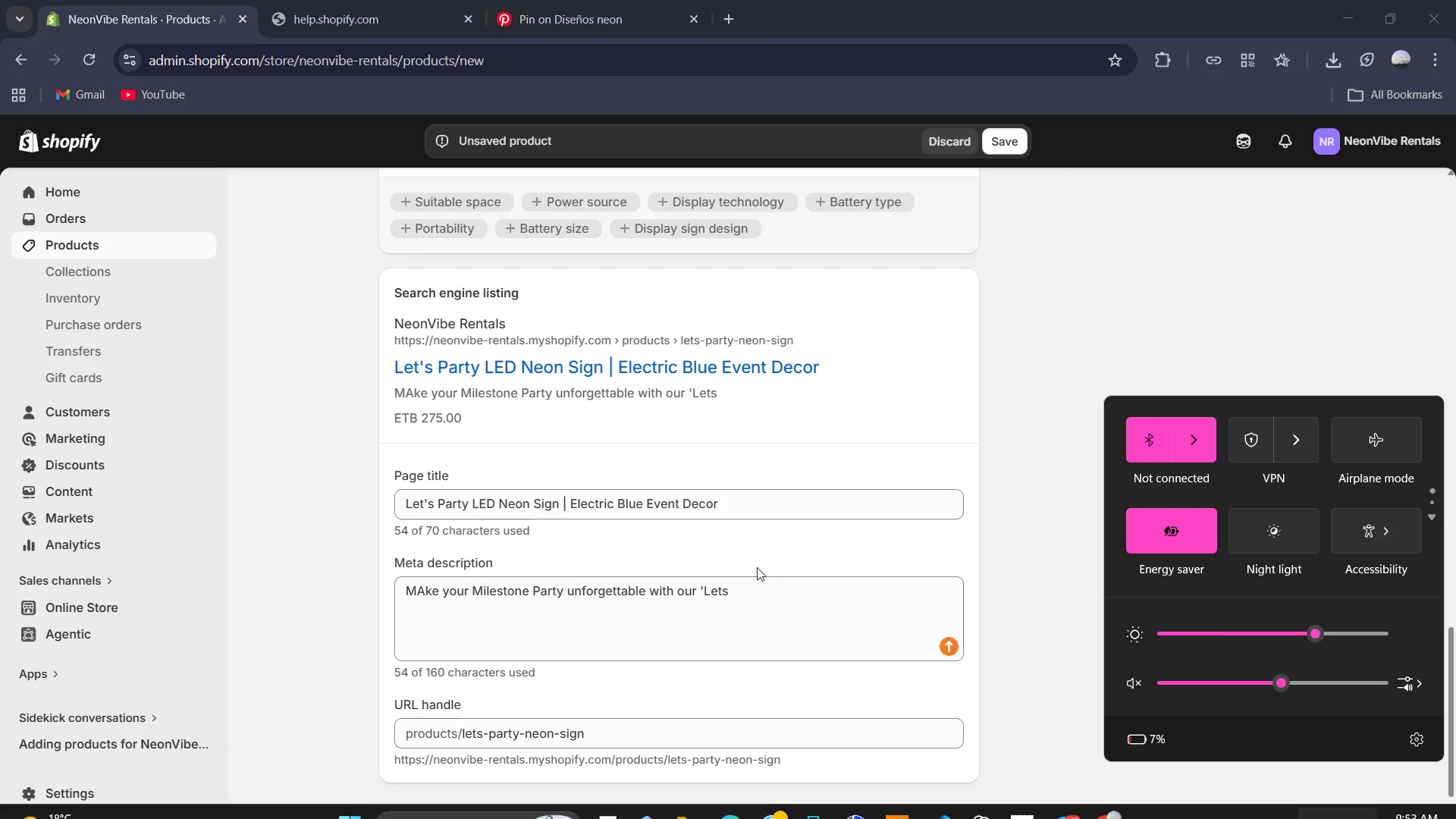 
key(Backspace)
type('s Party' neon sign. Set the mood for a night of celebration with this vibrant Electric Blue statement piece. Perfect for dance floors and bard=s.)
key(Backspace)
key(Backspace)
key(Backspace)
key(Backspace)
type(s. )
 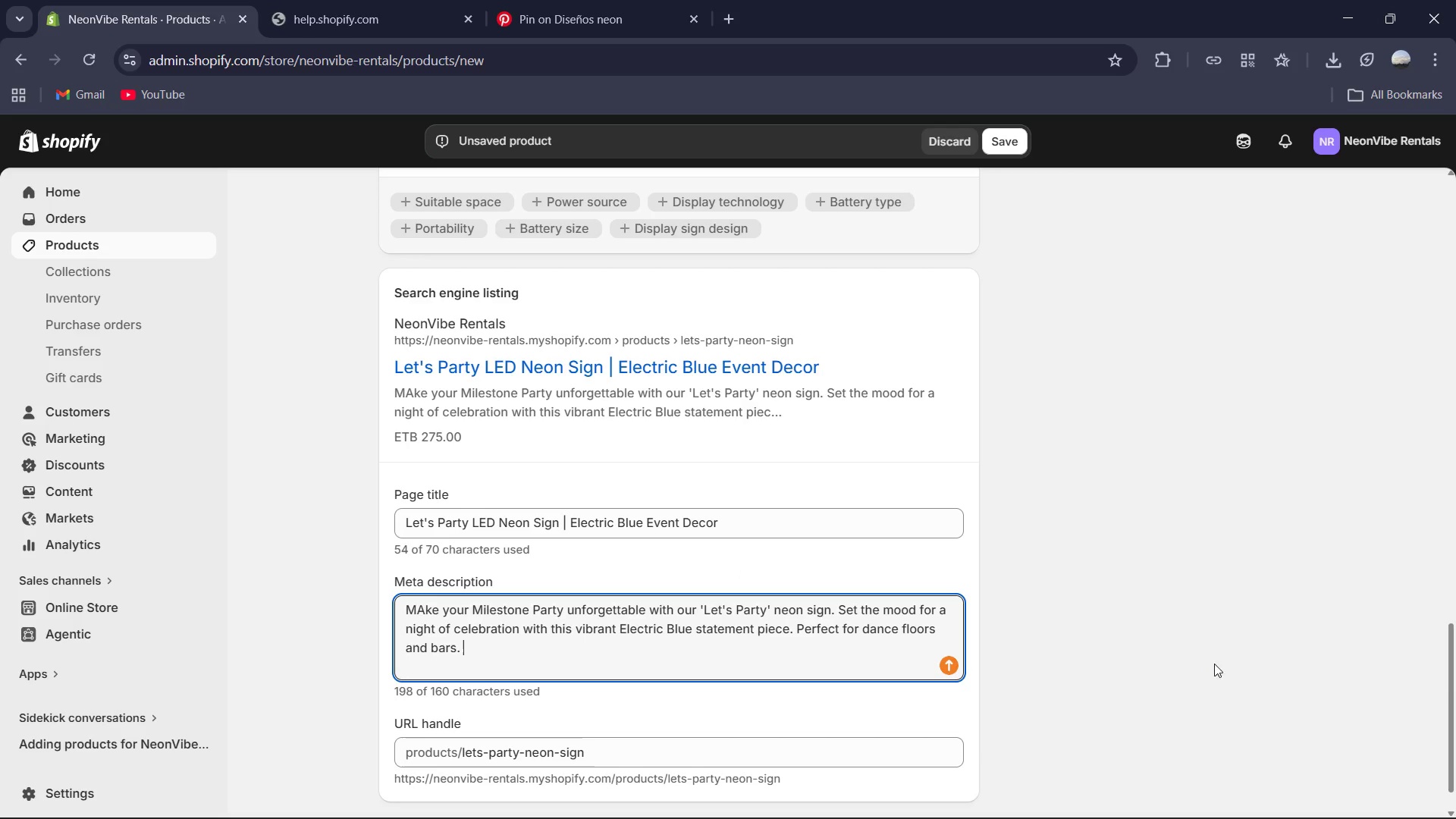 